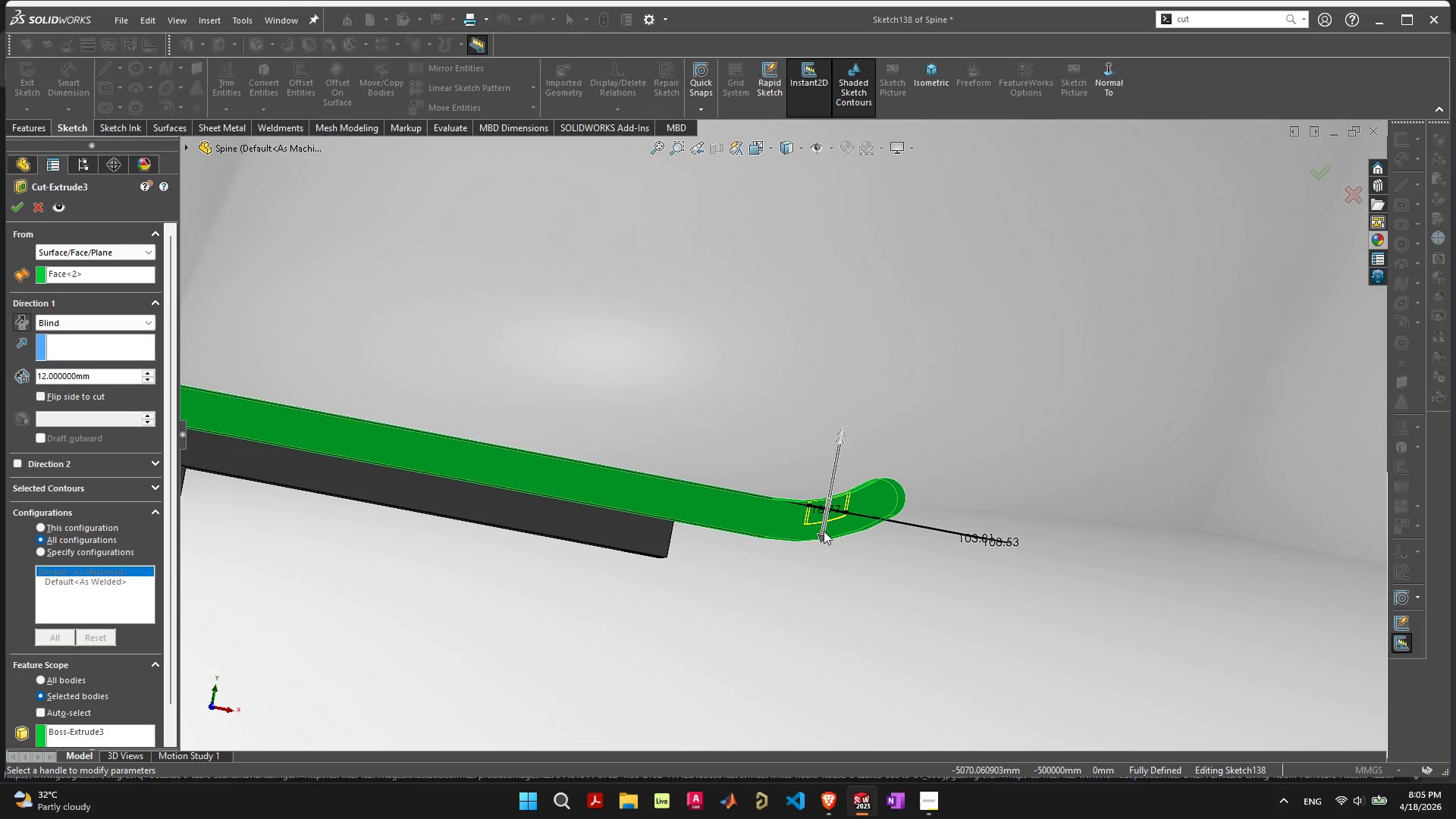 
left_click_drag(start_coordinate=[836, 438], to_coordinate=[835, 452])
 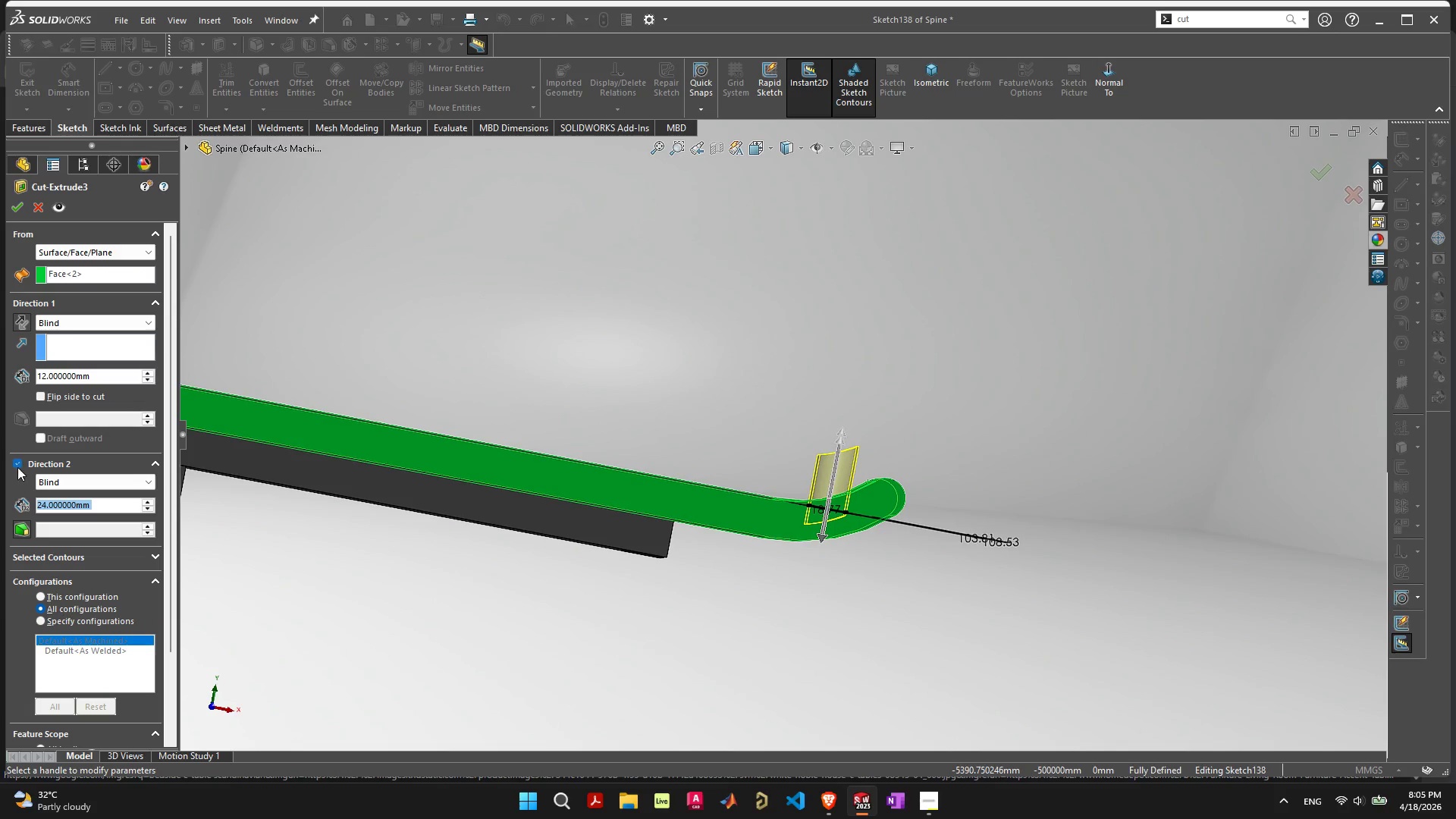 
left_click([17, 465])
 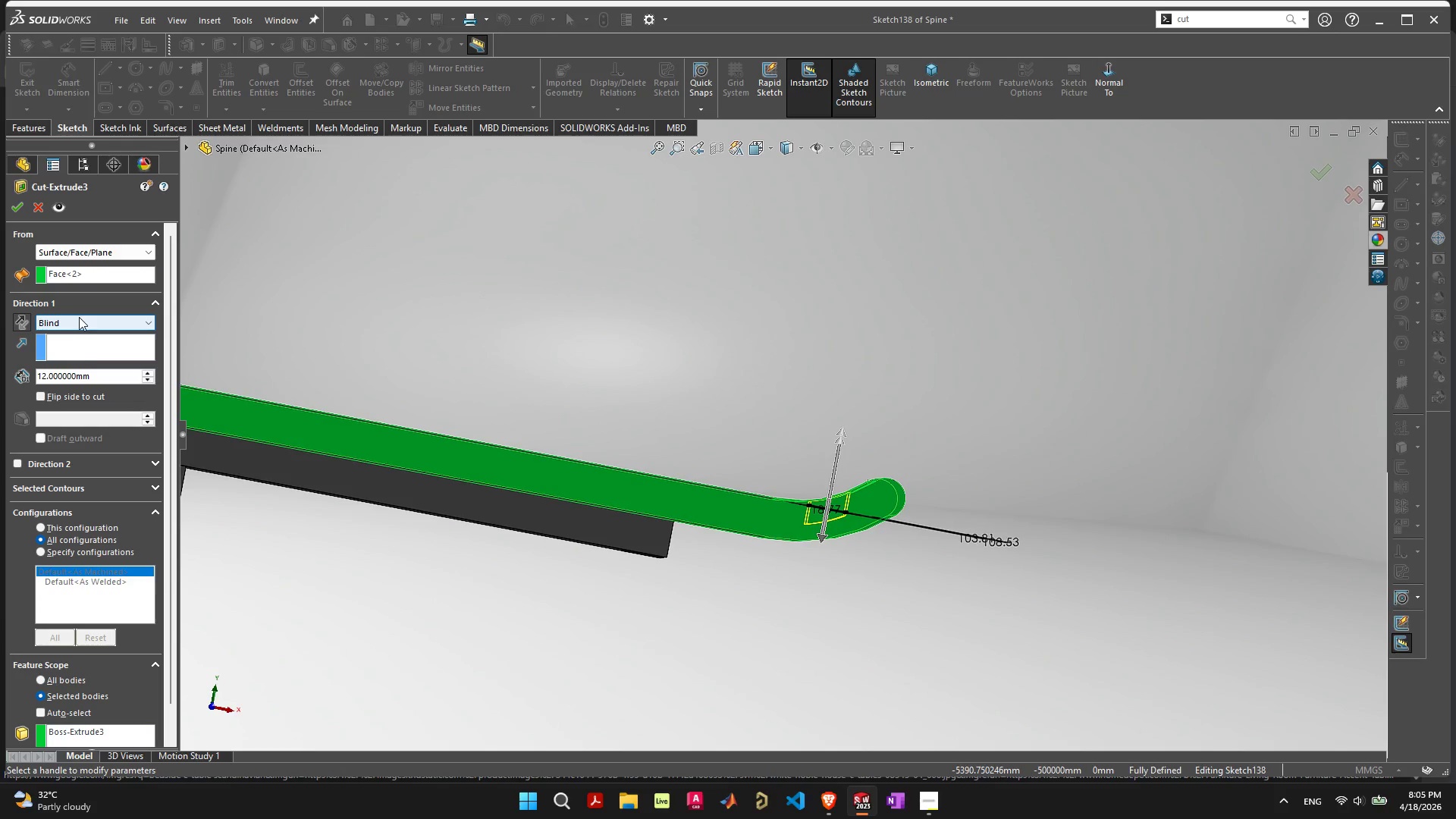 
left_click([77, 346])
 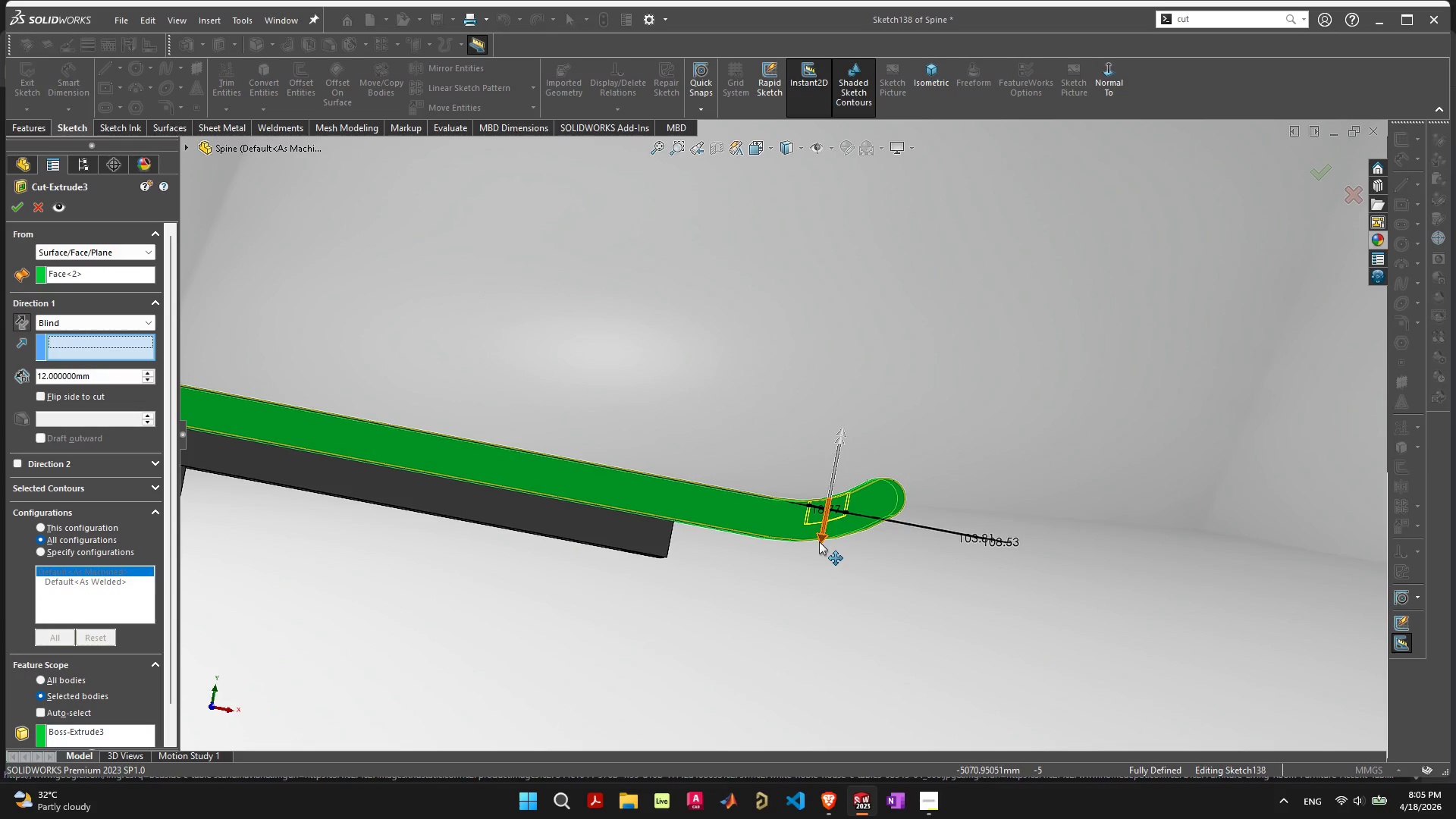 
left_click_drag(start_coordinate=[821, 541], to_coordinate=[823, 511])
 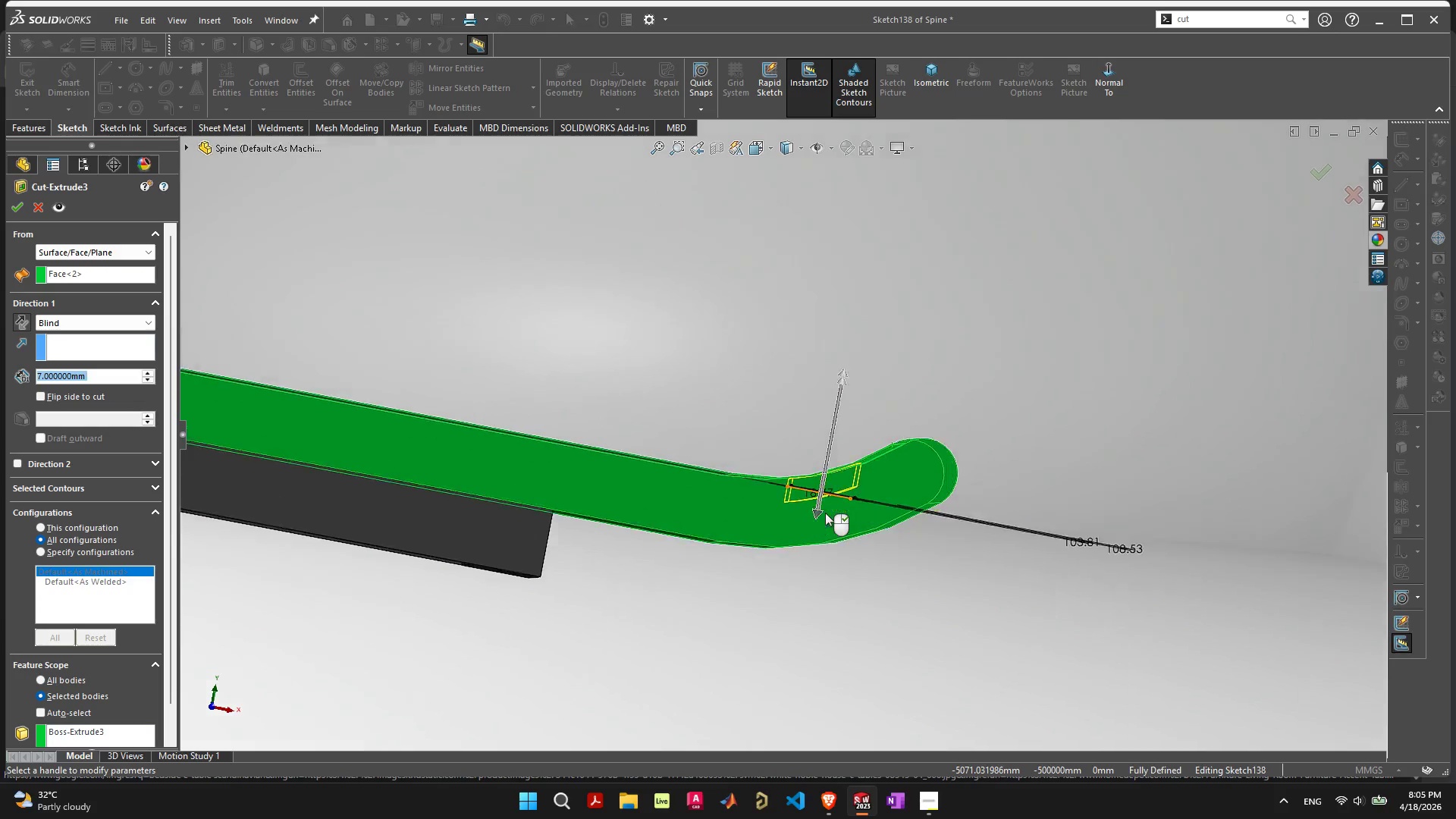 
scroll: coordinate [827, 513], scroll_direction: up, amount: 9.0
 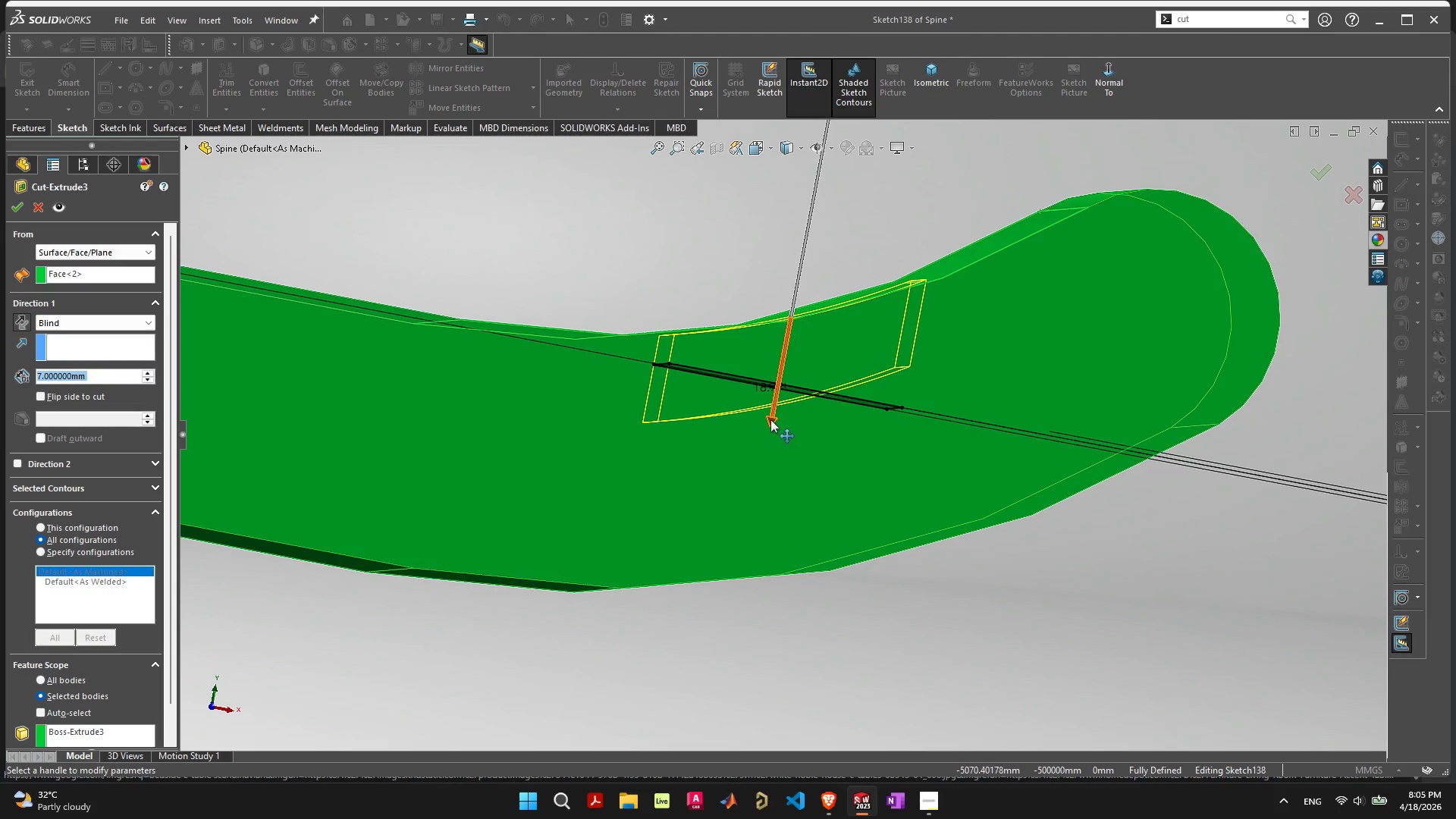 
left_click_drag(start_coordinate=[772, 419], to_coordinate=[774, 382])
 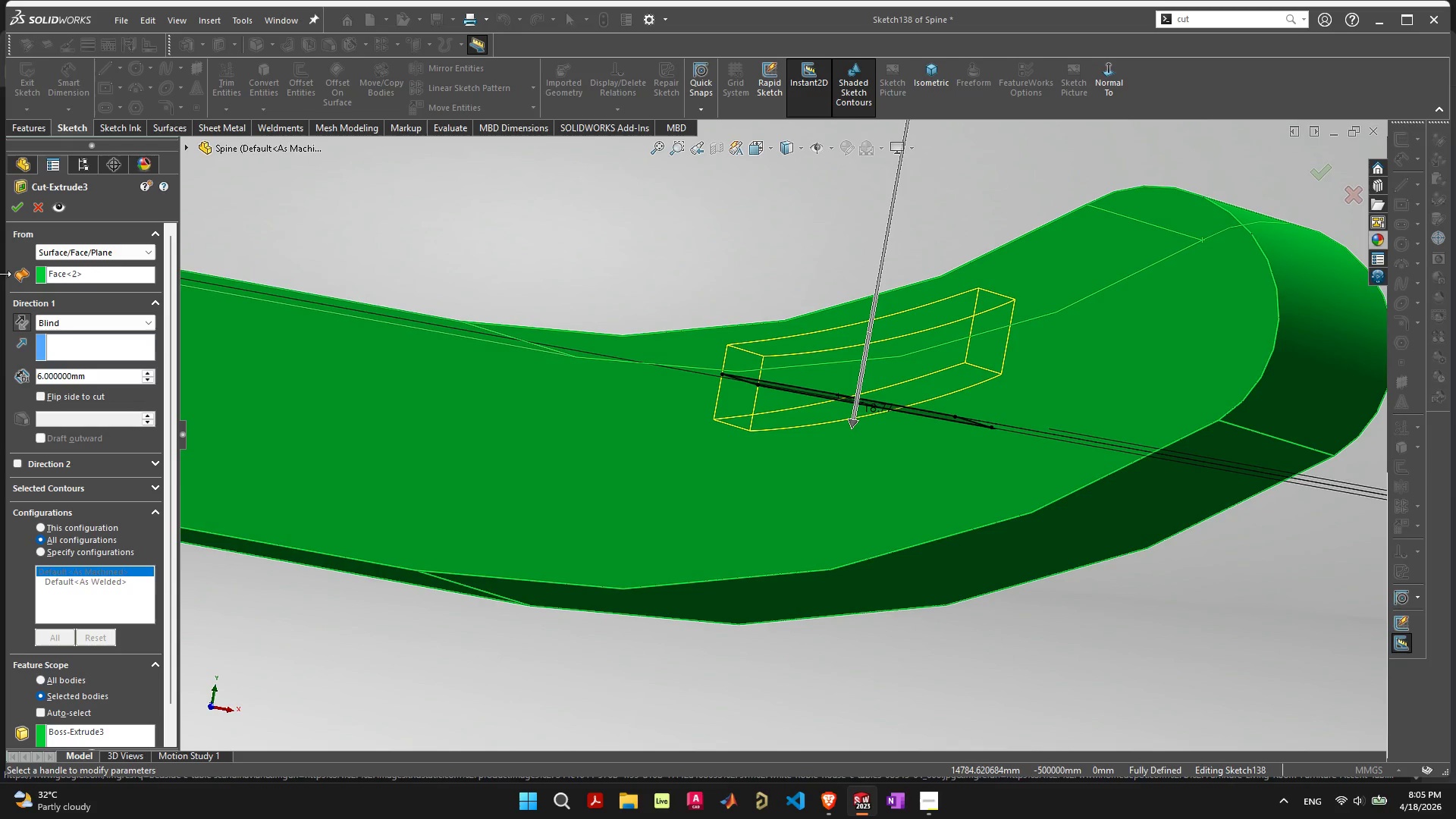 
left_click([18, 212])
 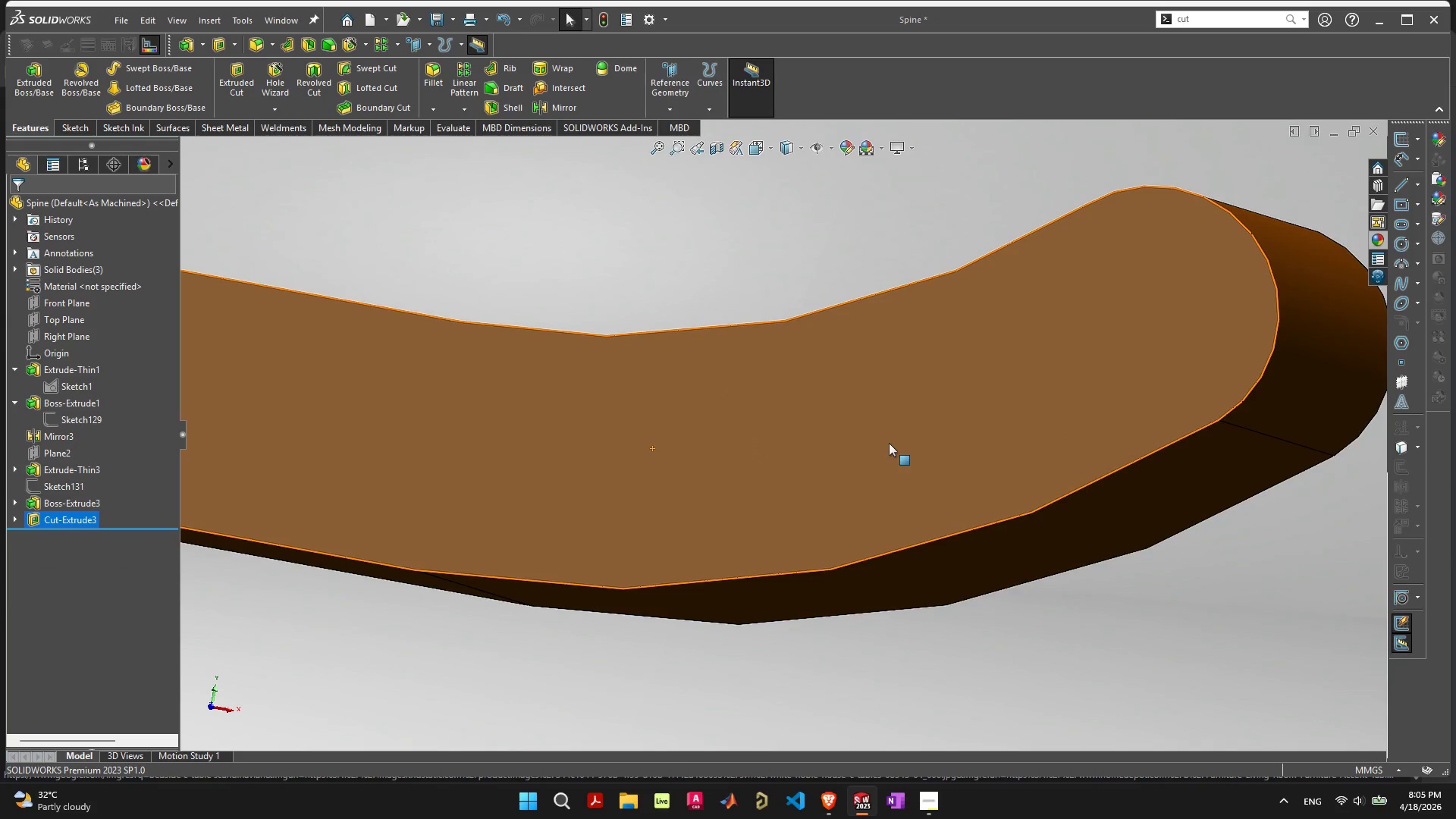 
scroll: coordinate [673, 337], scroll_direction: down, amount: 8.0
 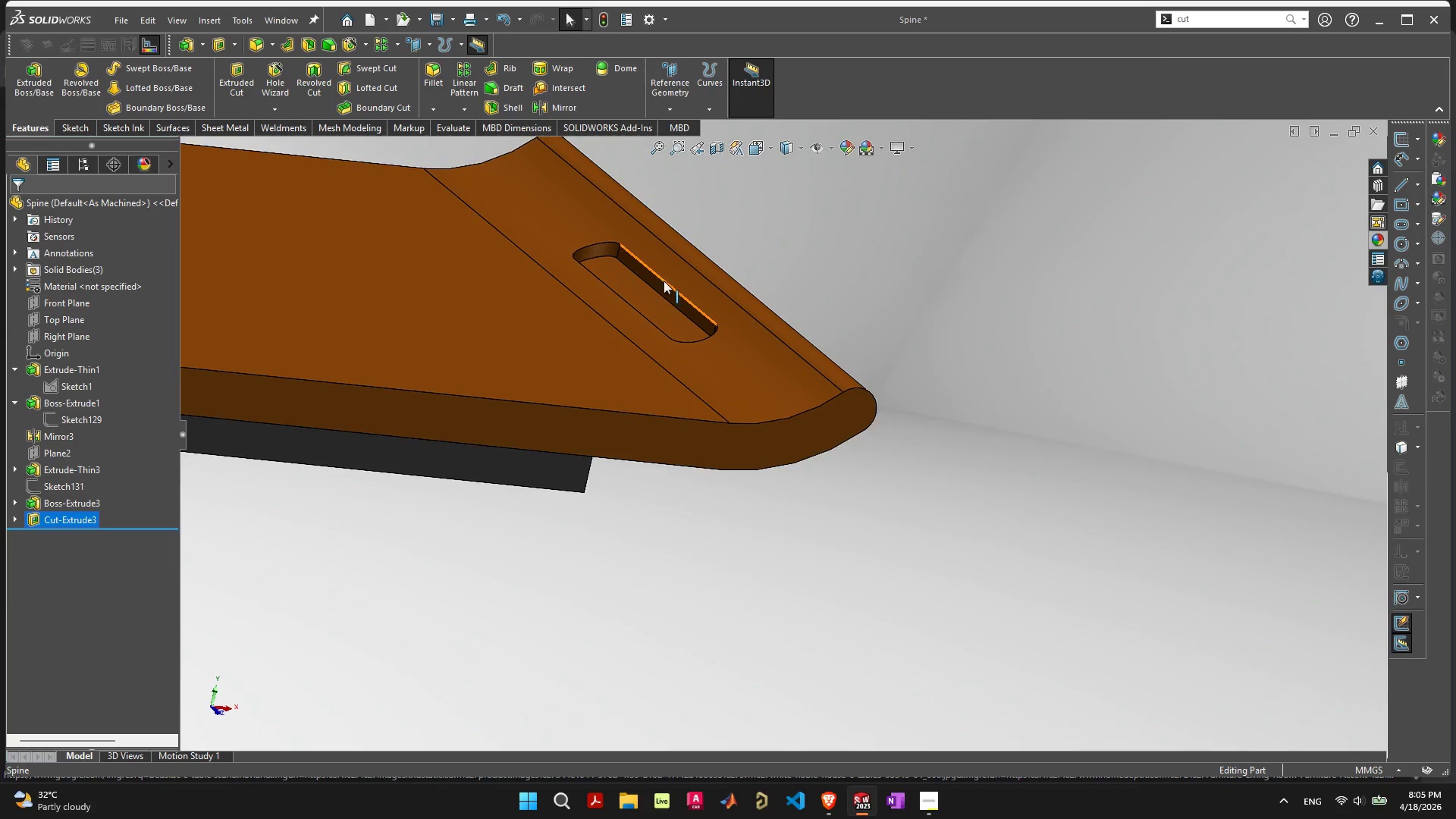 
scroll: coordinate [651, 305], scroll_direction: up, amount: 6.0
 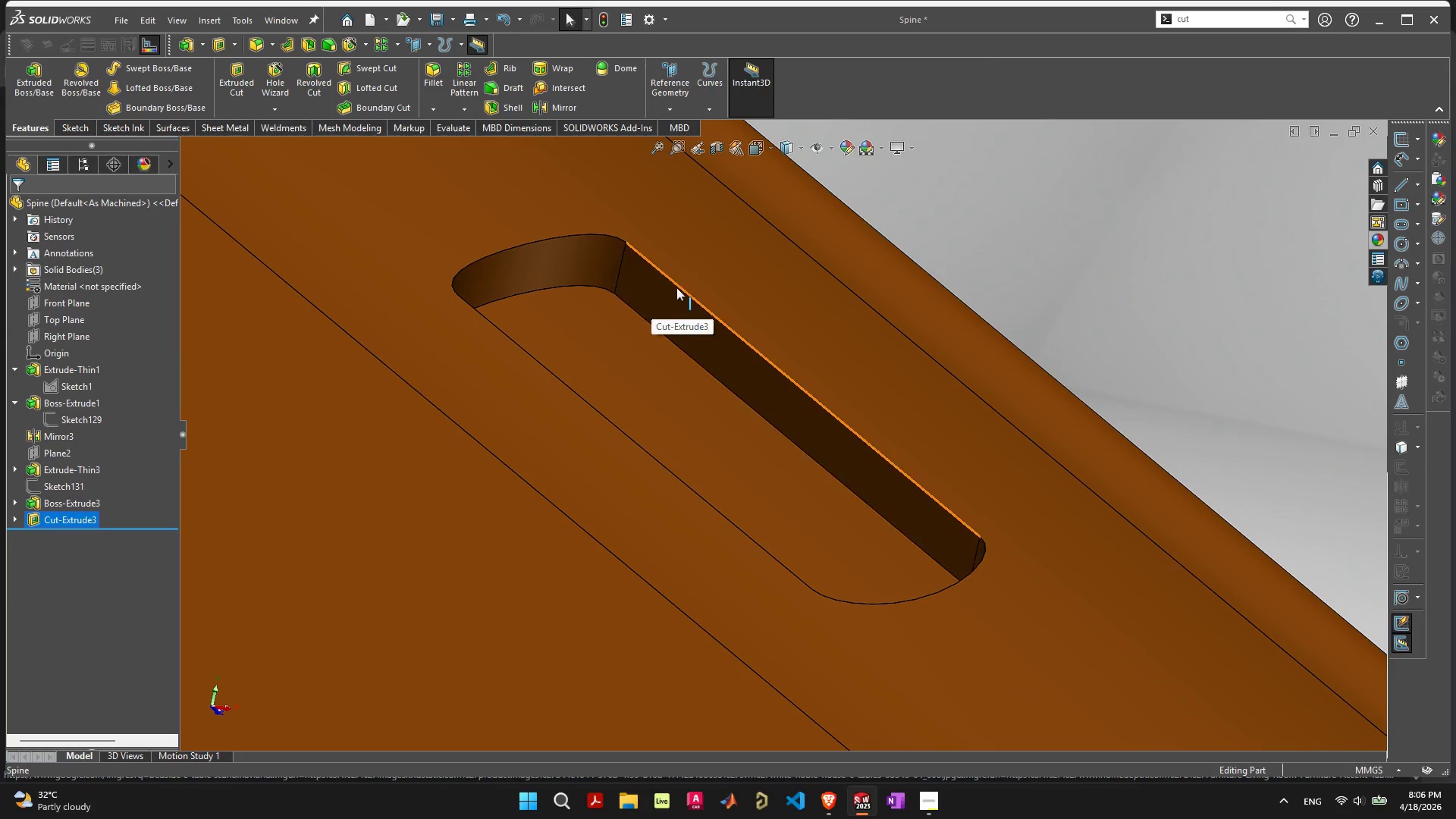 
left_click([677, 287])
 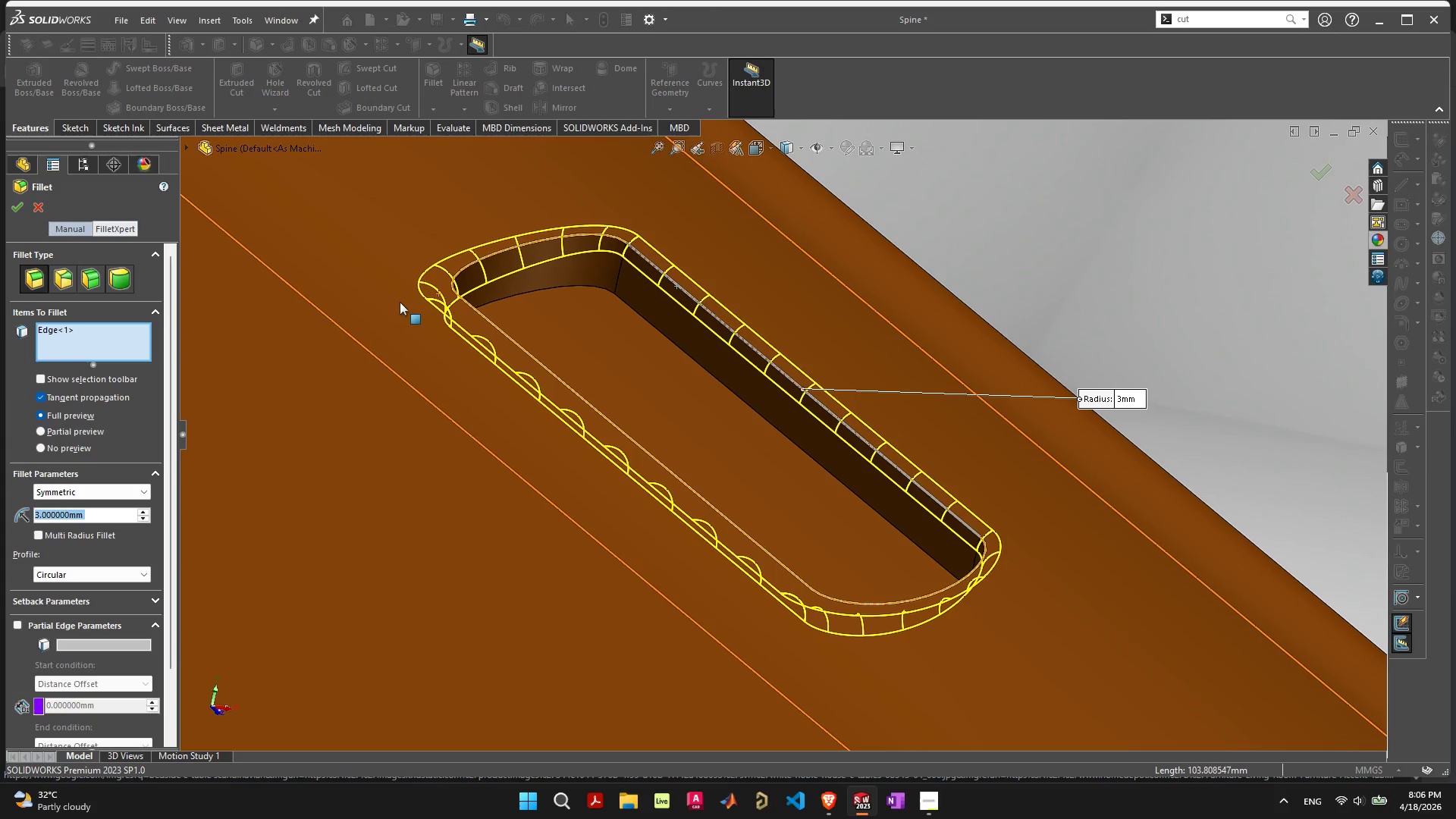 
left_click([24, 206])
 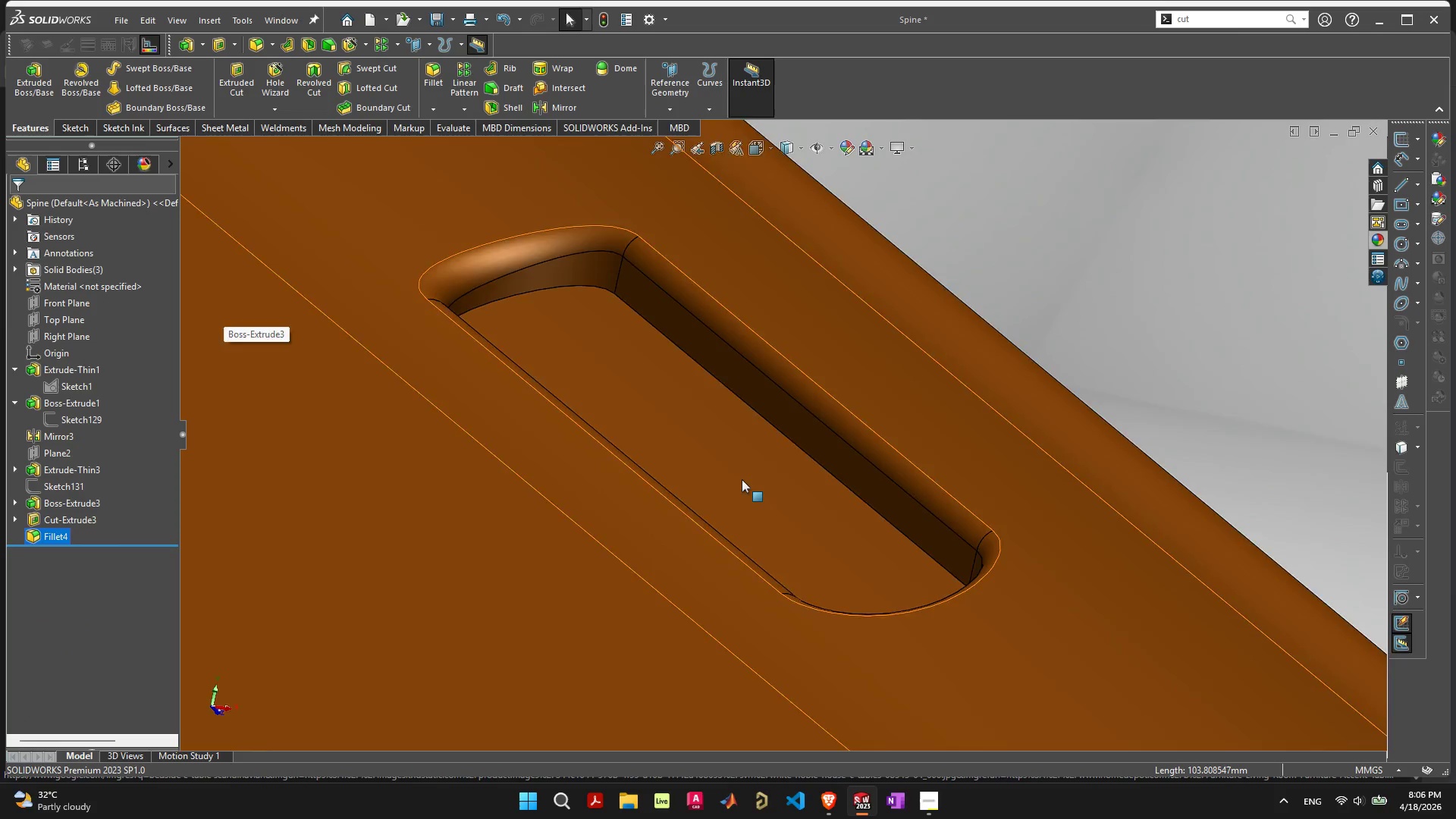 
scroll: coordinate [731, 493], scroll_direction: down, amount: 9.0
 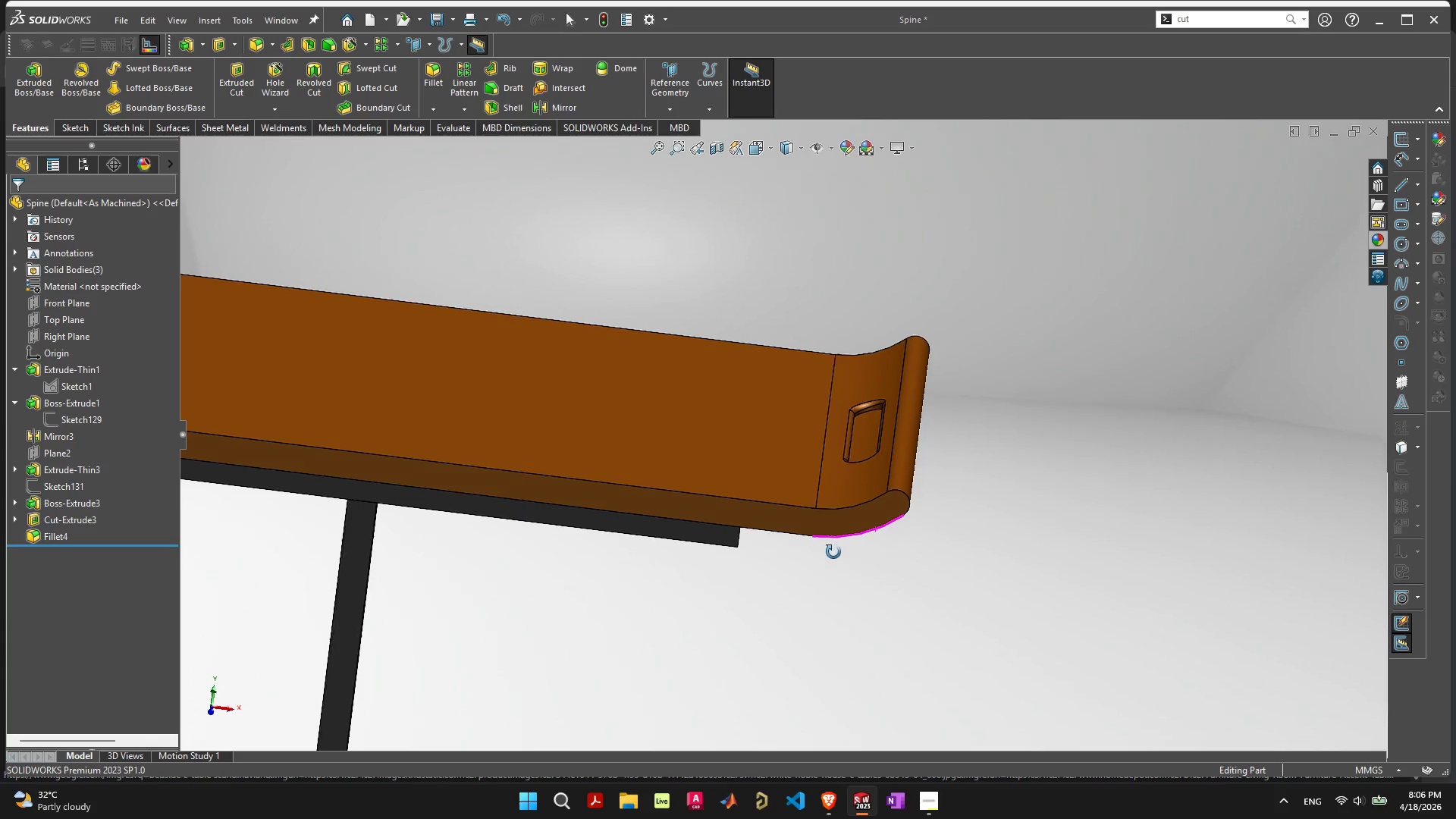 
scroll: coordinate [821, 423], scroll_direction: up, amount: 7.0
 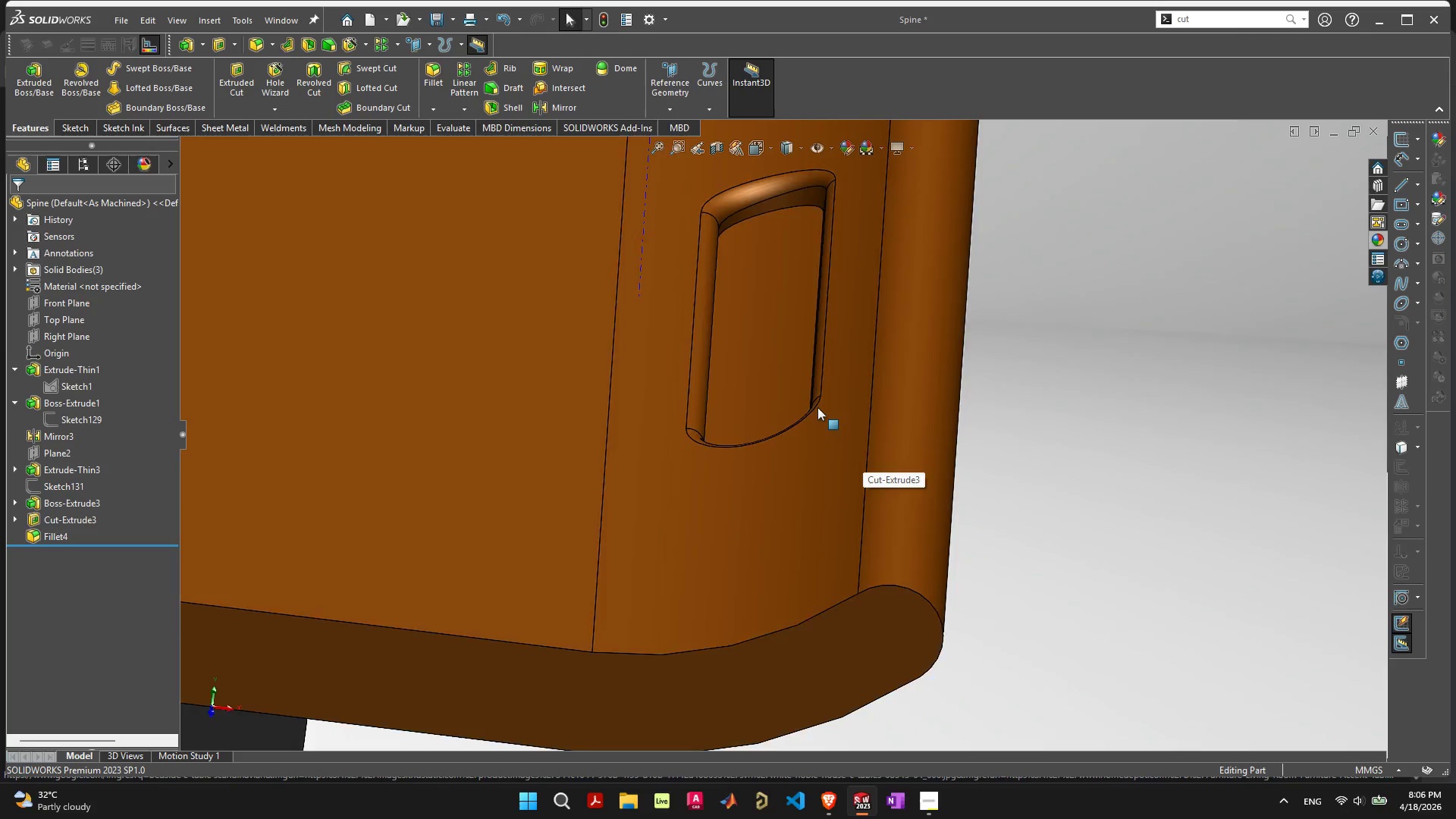 
scroll: coordinate [817, 407], scroll_direction: down, amount: 3.0
 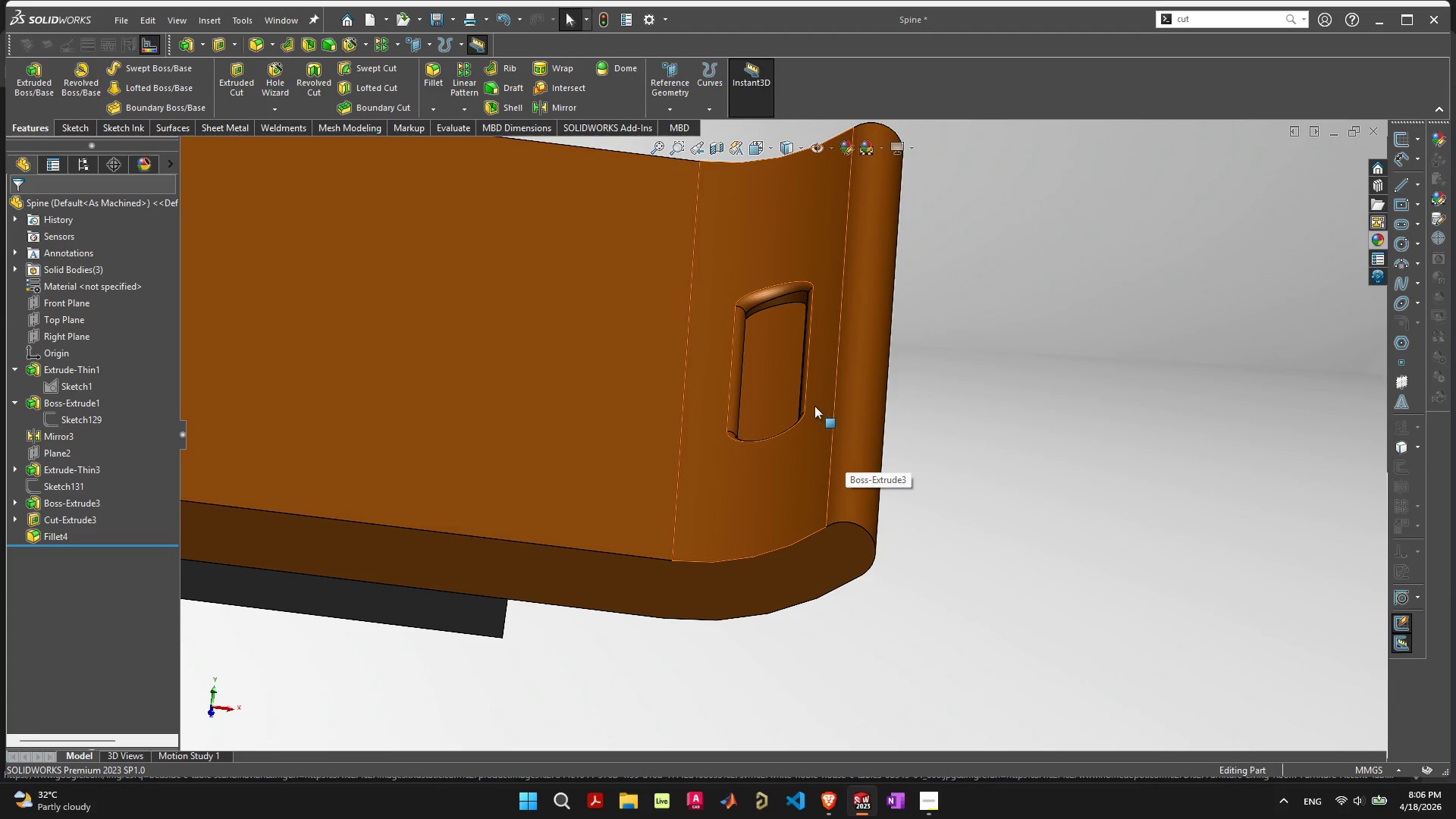 
key(Control+ControlLeft)
 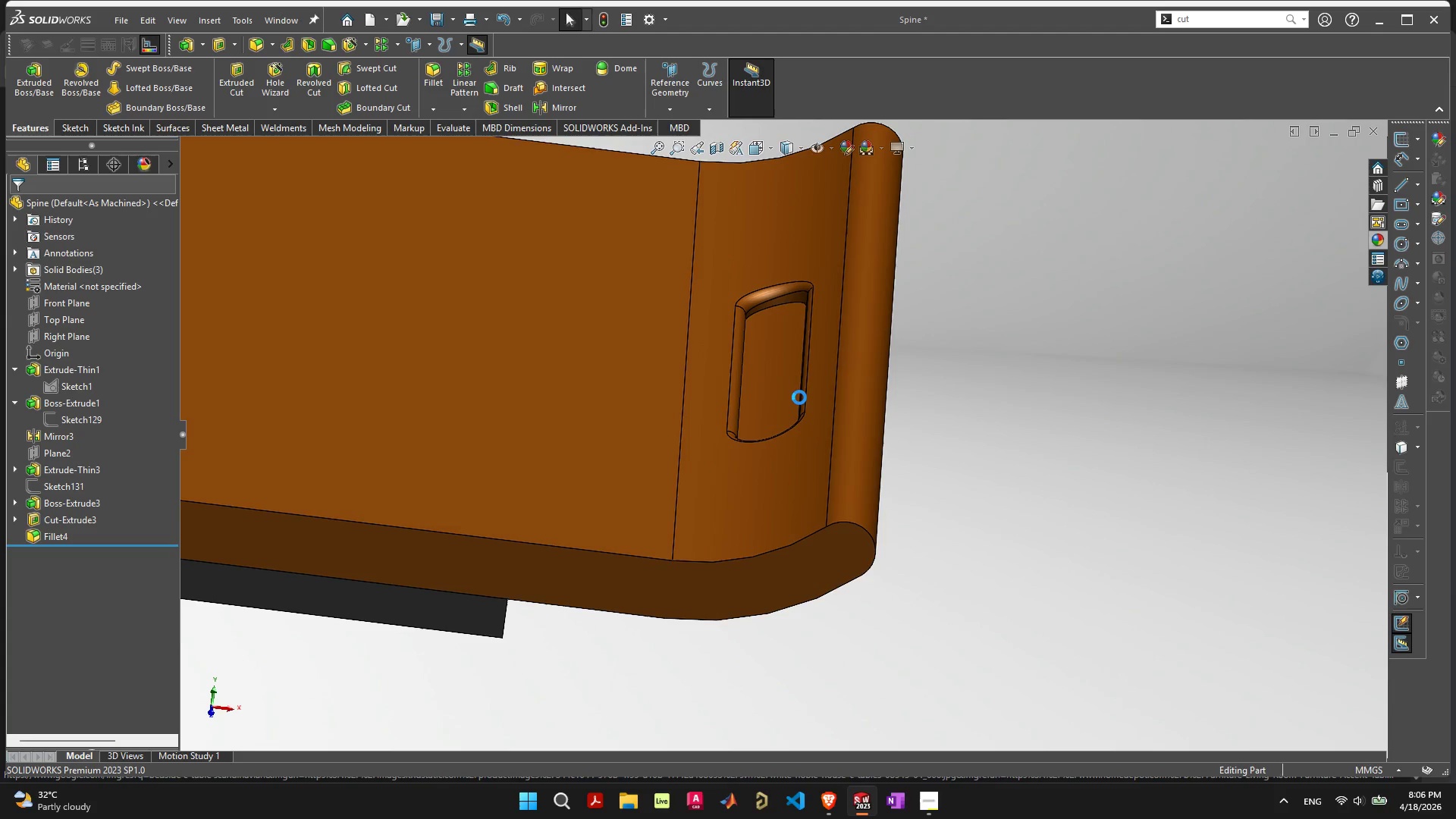 
key(Control+Z)
 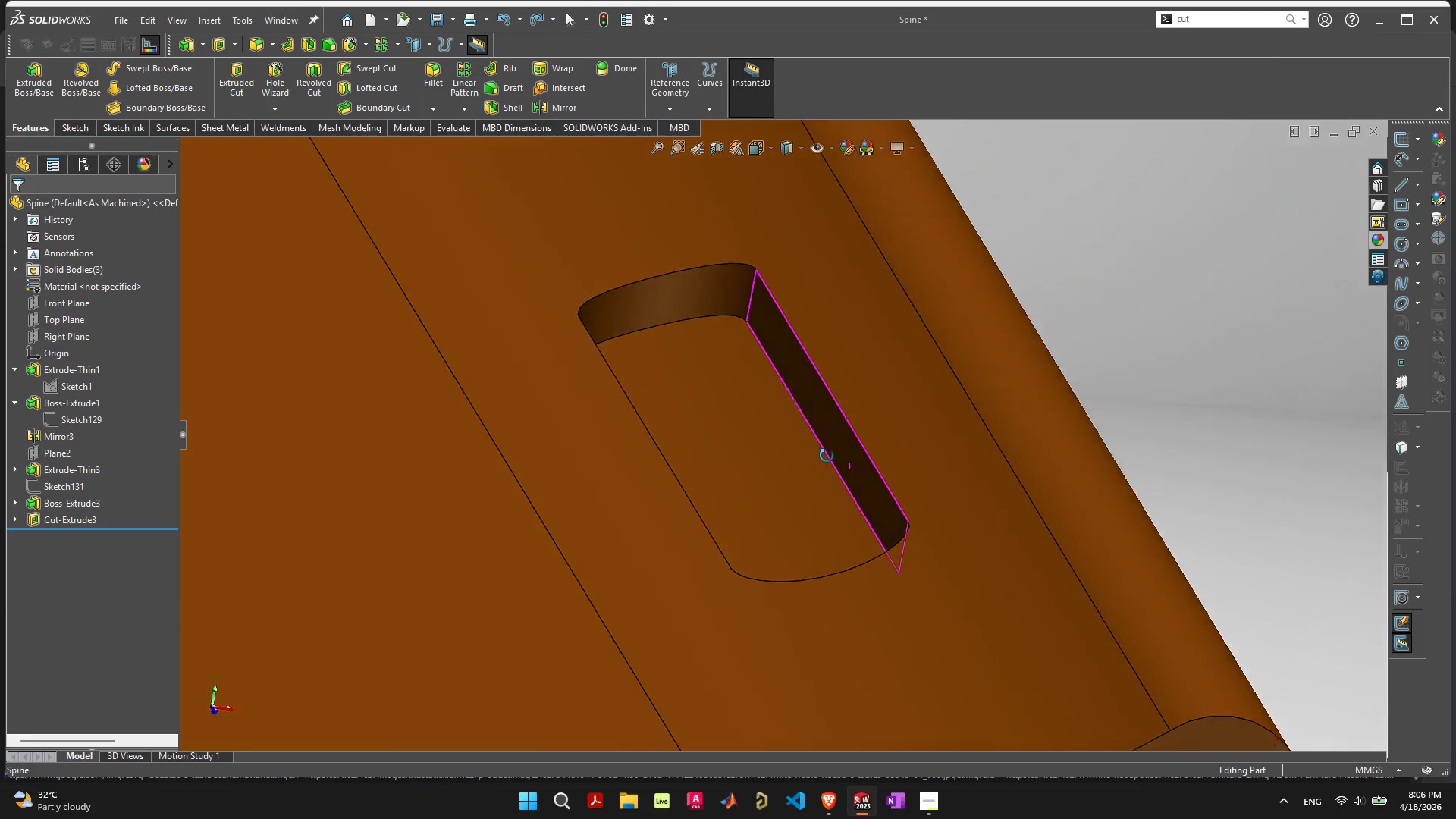 
wait(10.25)
 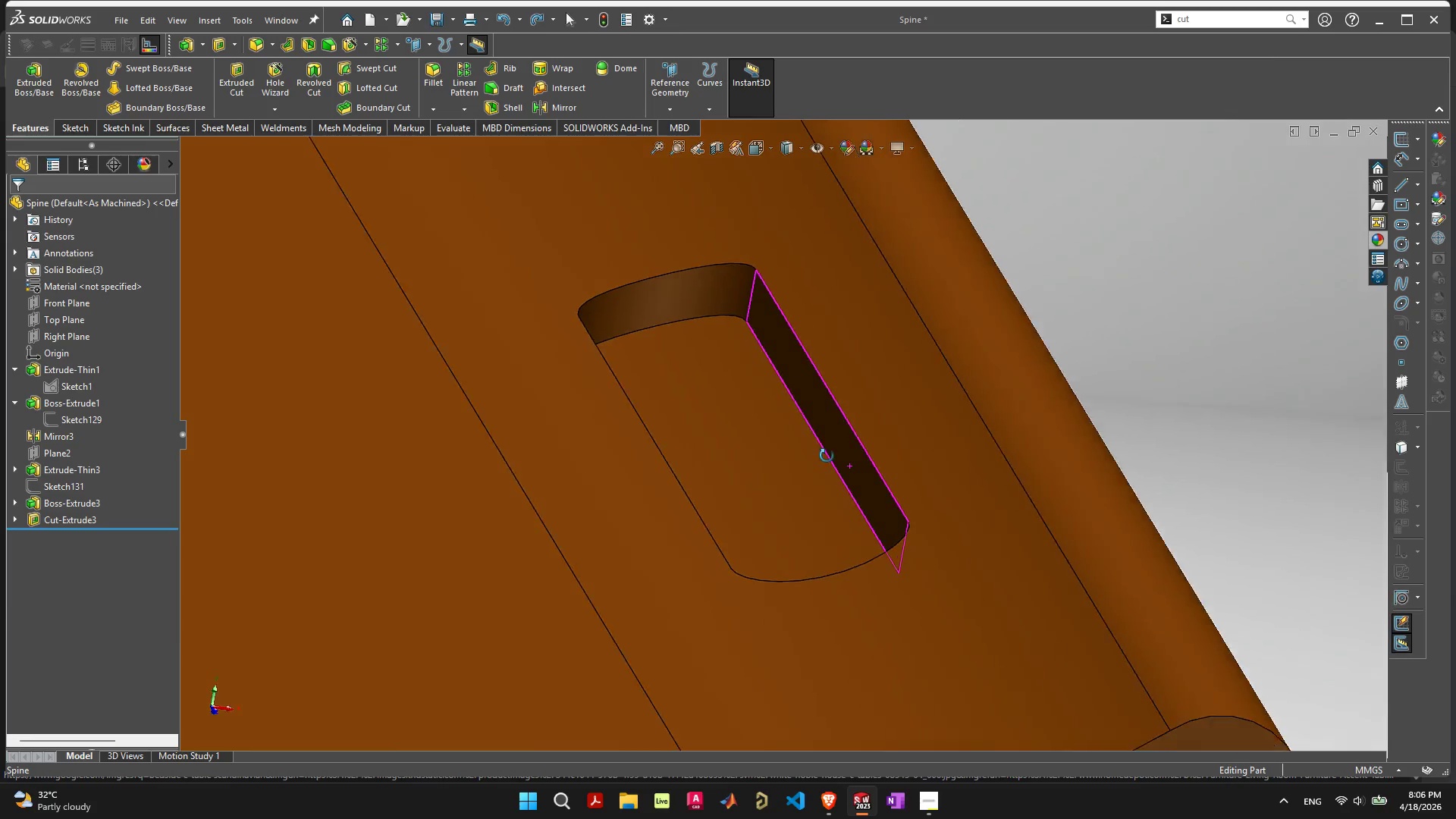 
left_click([799, 374])
 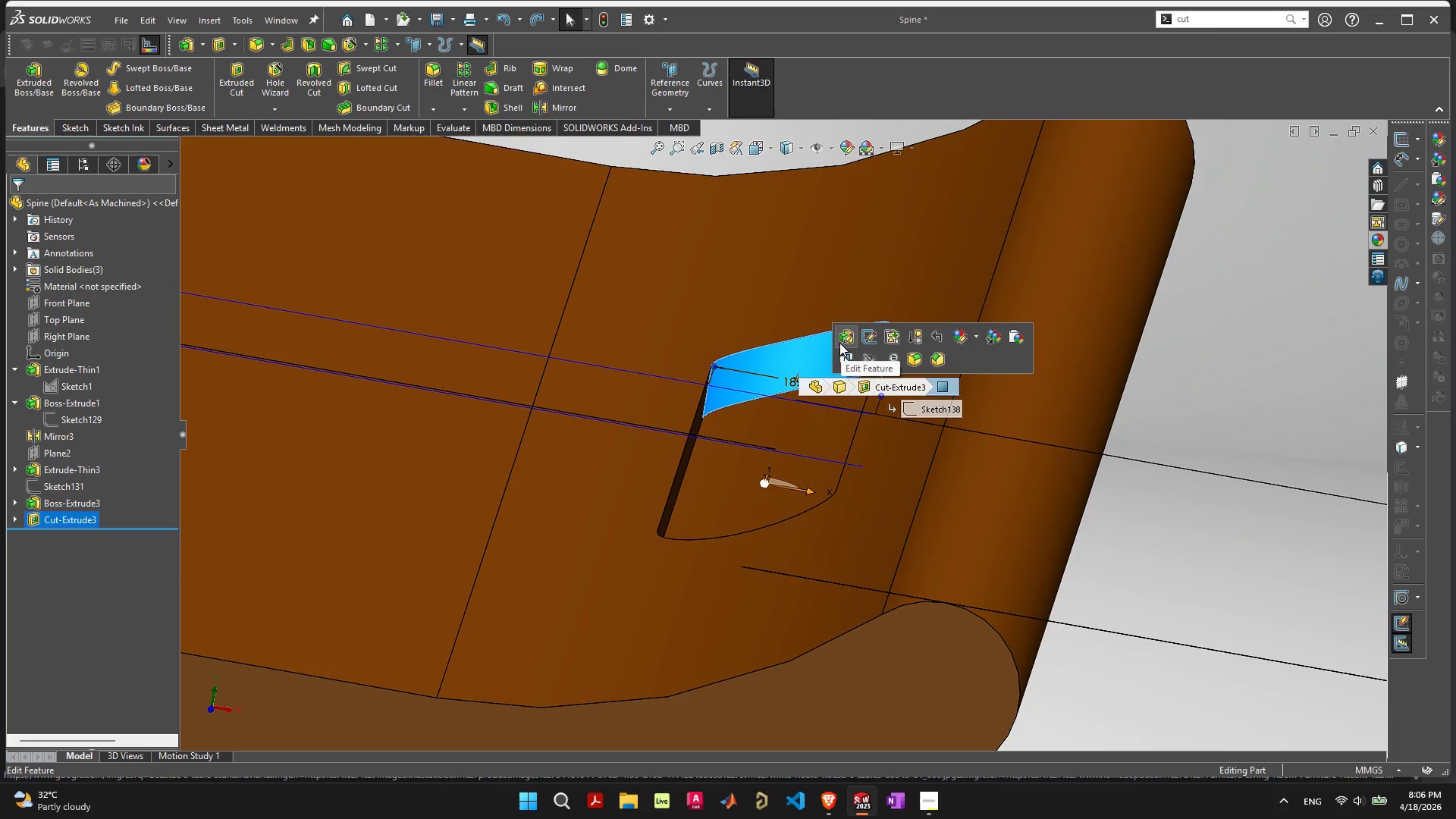 
left_click([839, 338])
 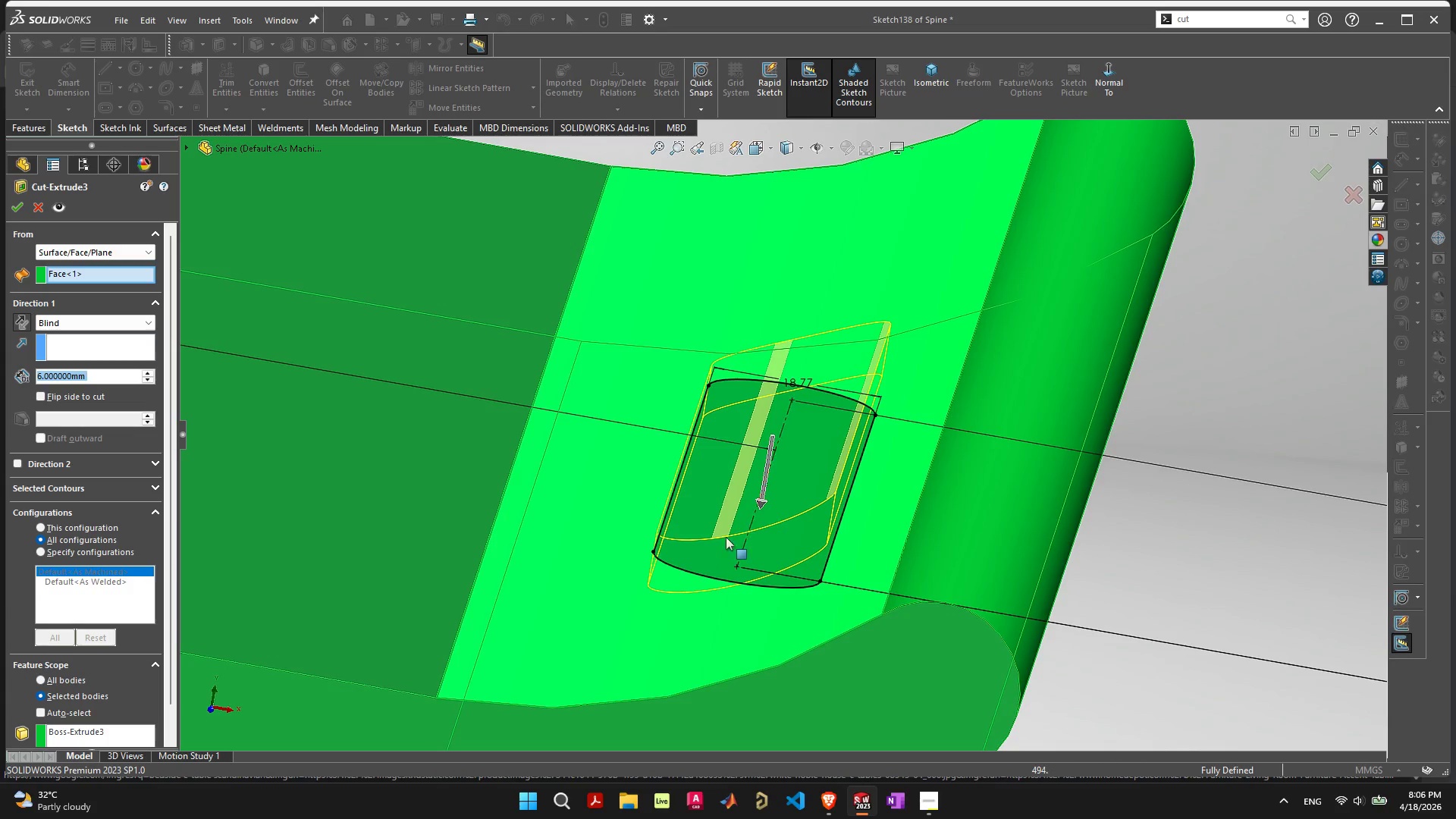 
scroll: coordinate [705, 541], scroll_direction: down, amount: 4.0
 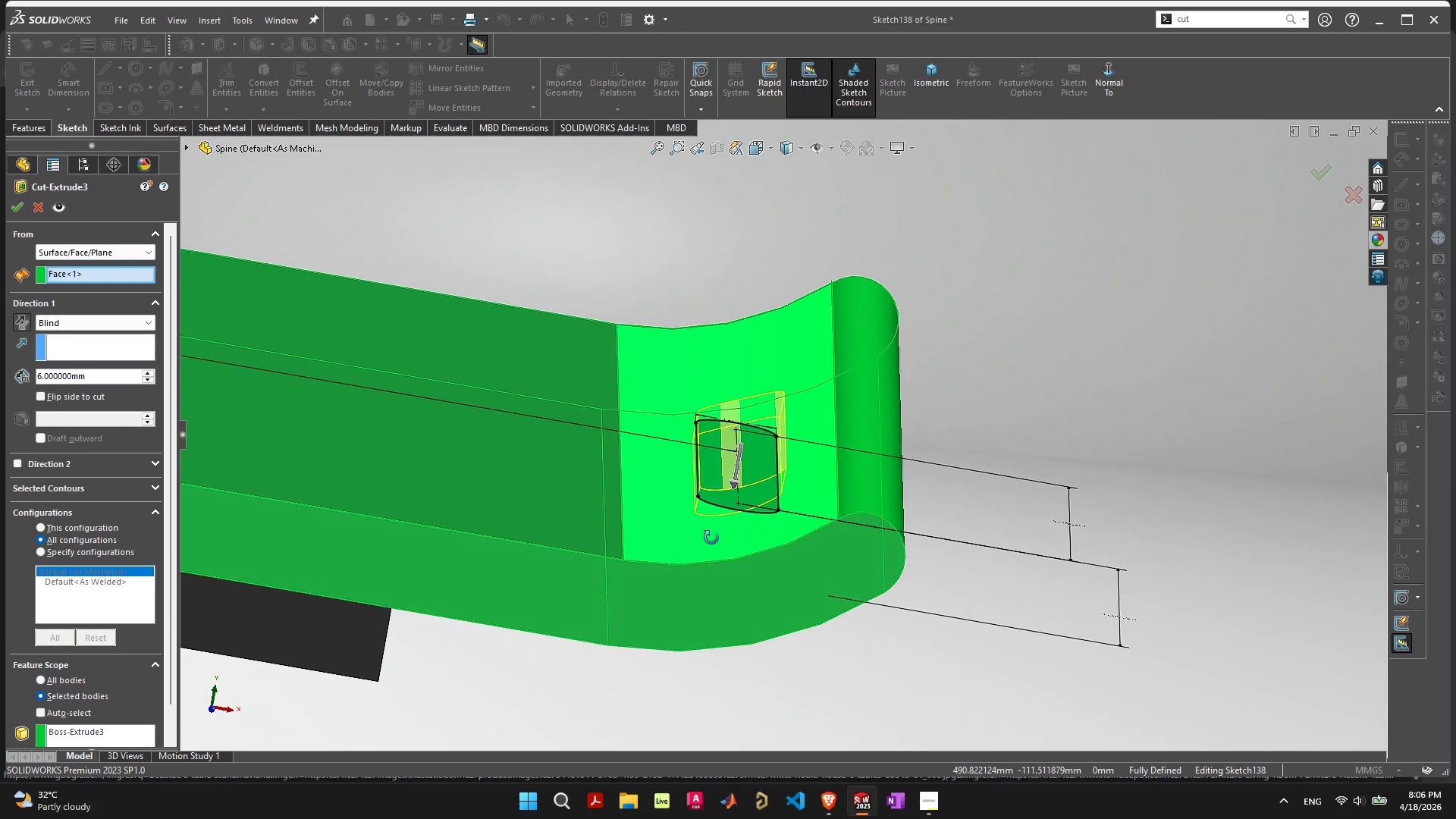 
wait(8.35)
 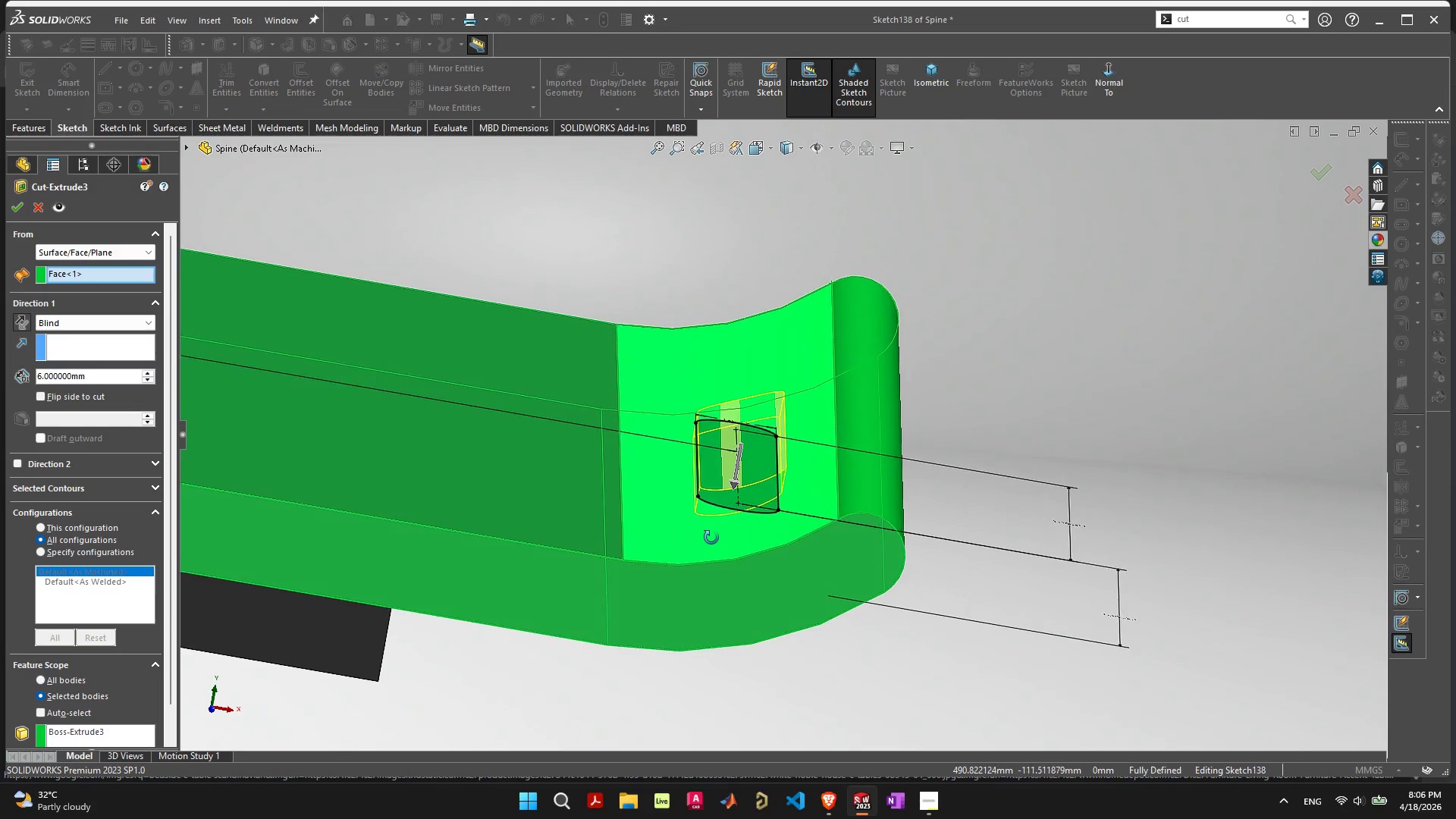 
double_click([16, 464])
 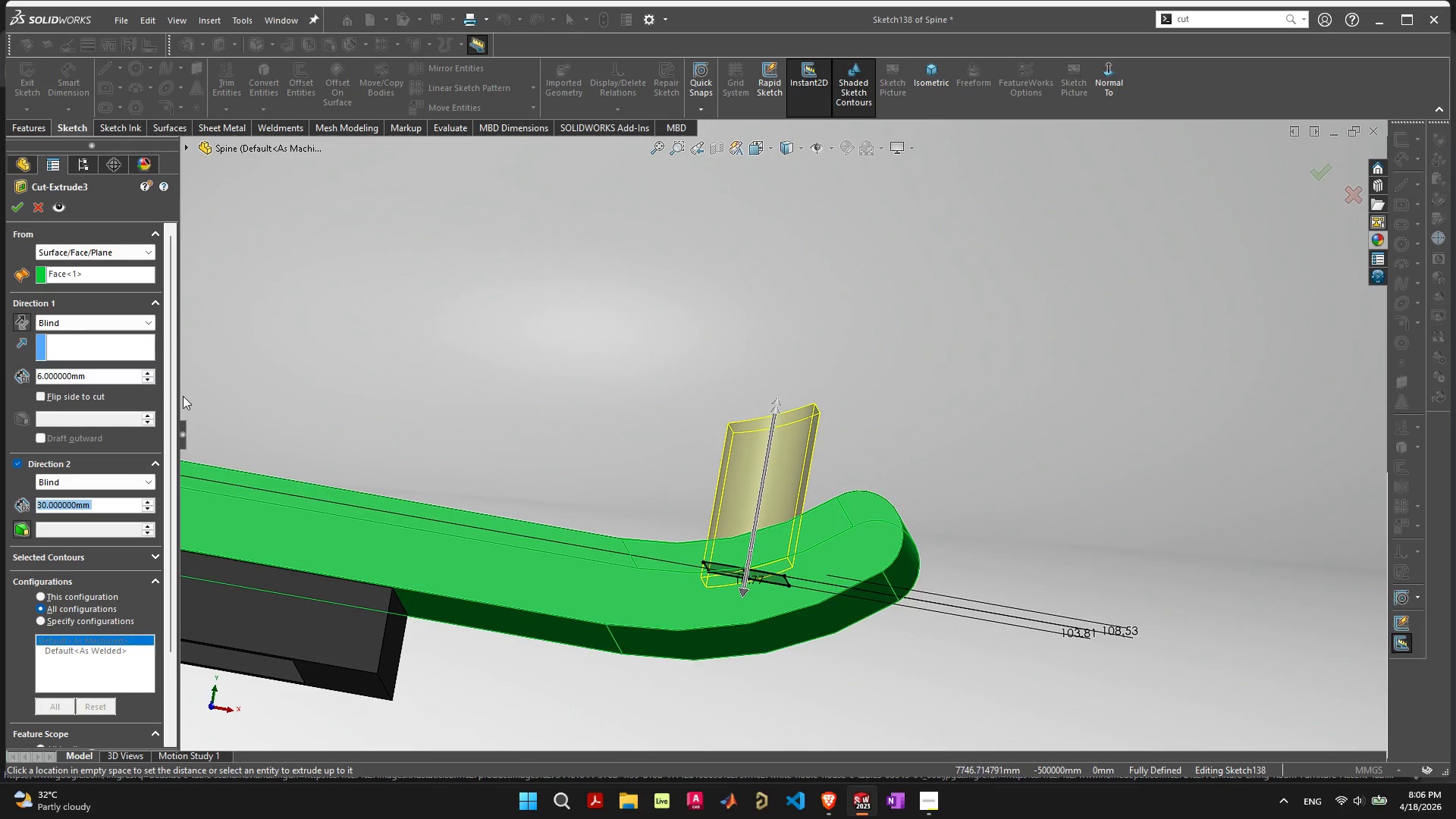 
left_click([132, 484])
 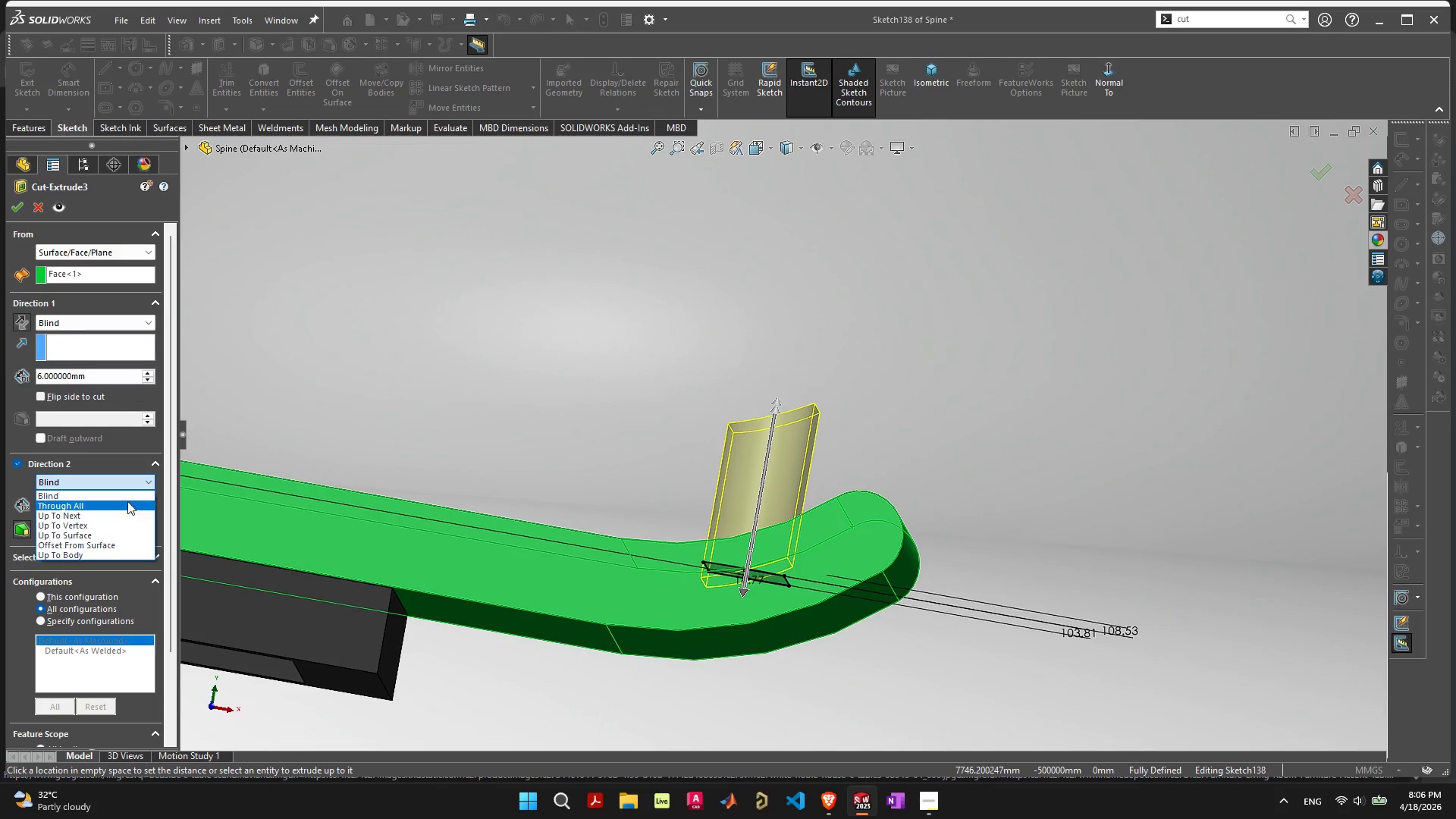 
wait(7.41)
 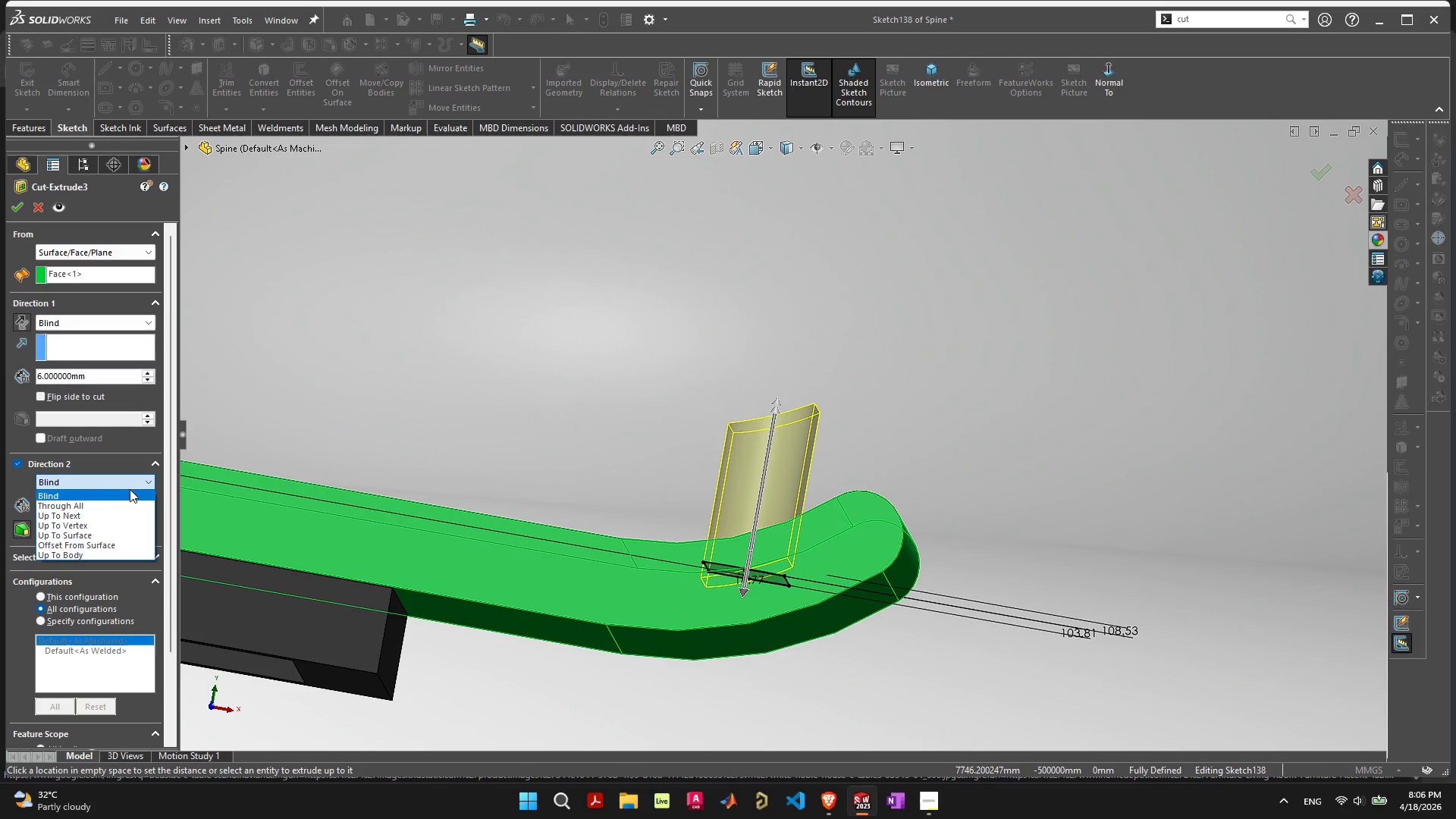 
left_click([127, 533])
 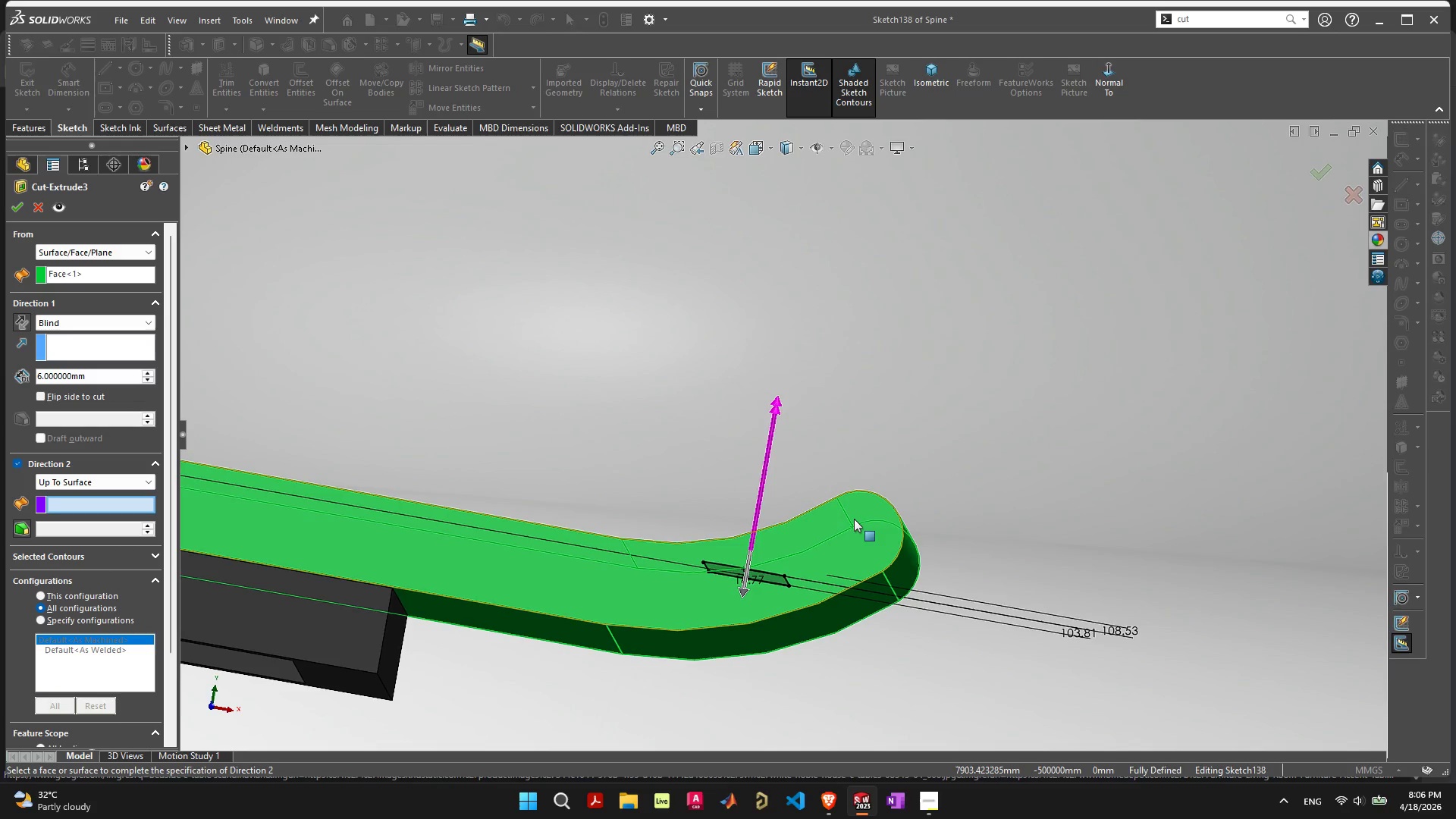 
left_click([854, 519])
 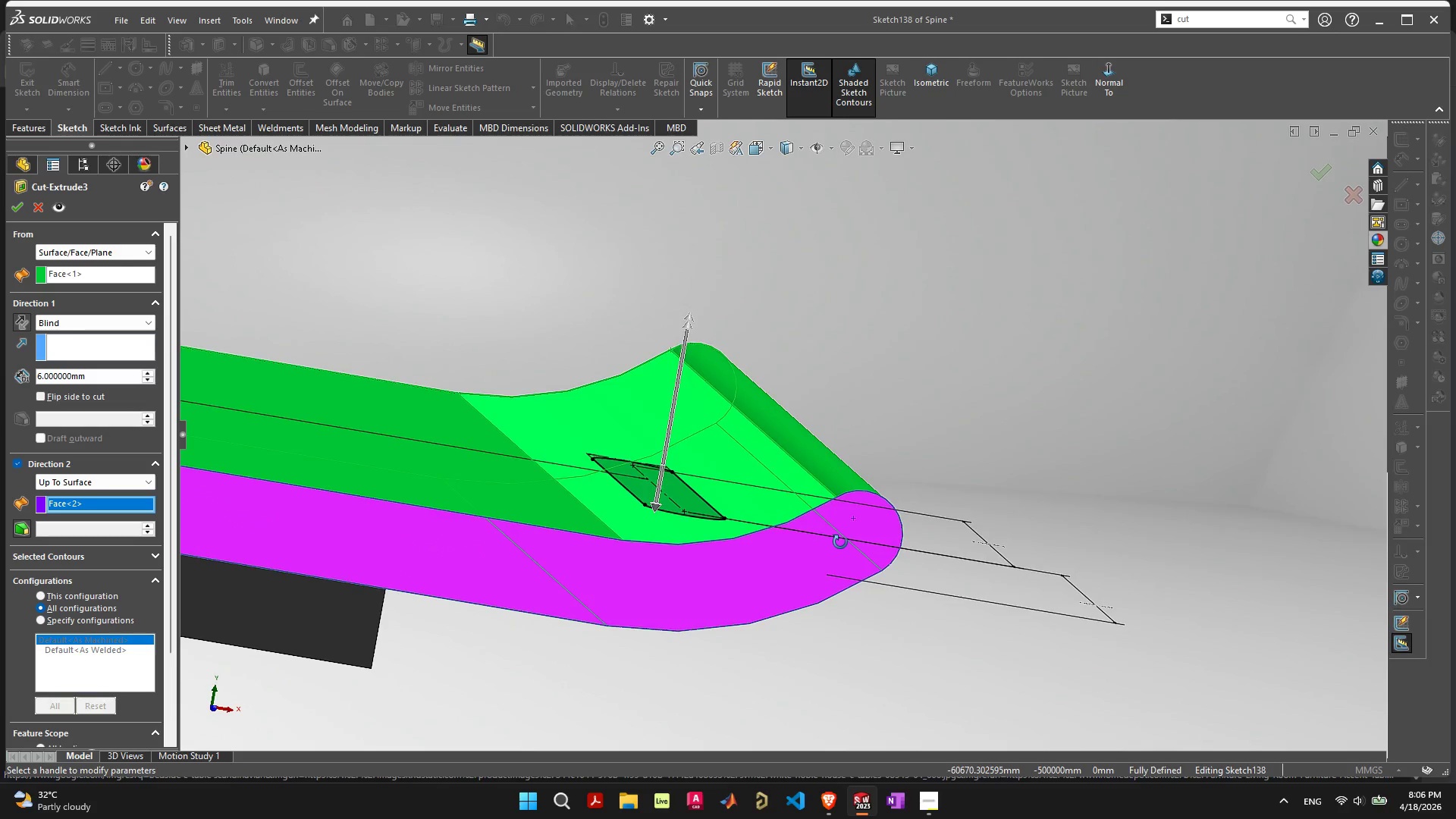 
left_click([774, 470])
 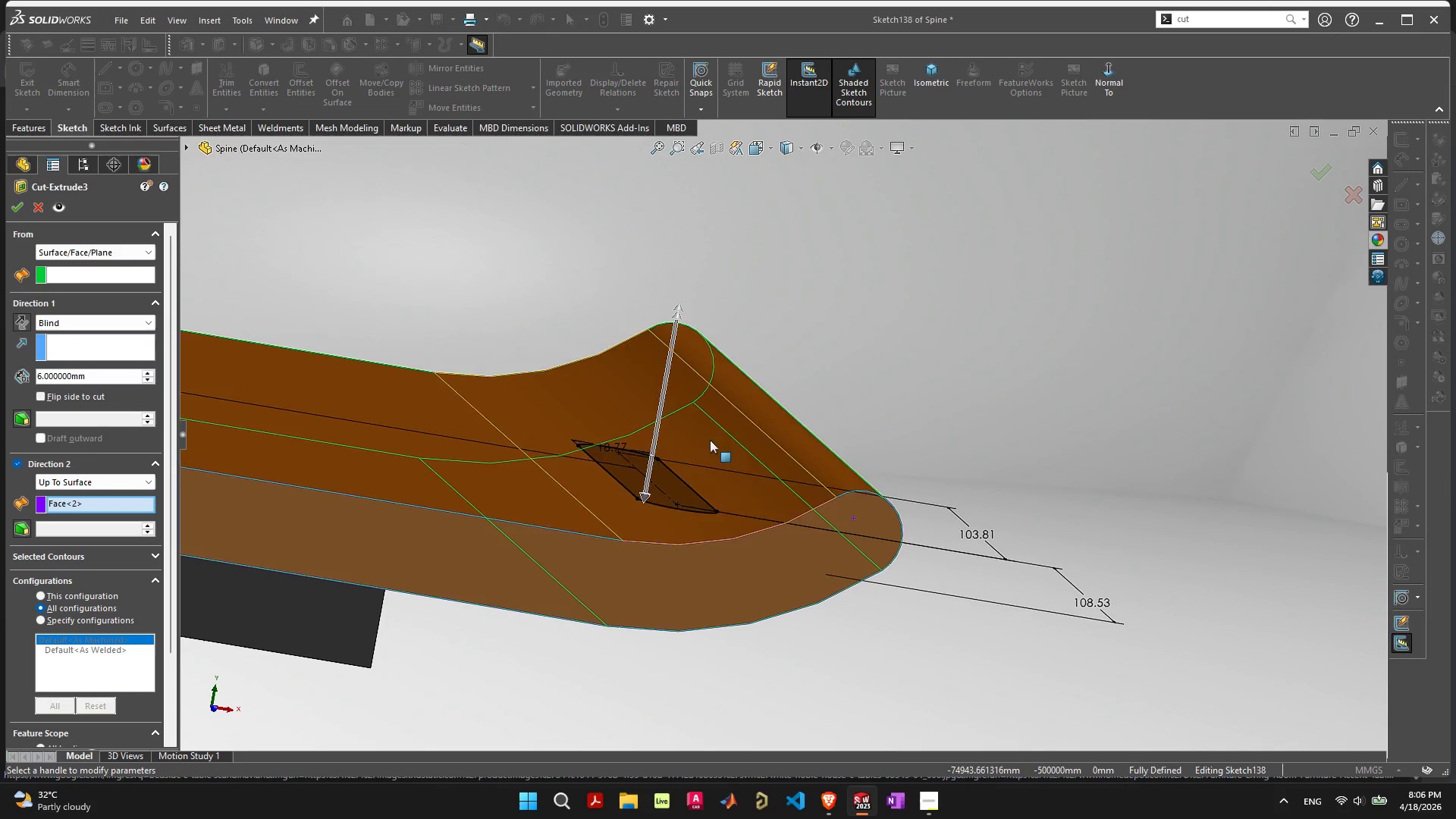 
left_click([708, 440])
 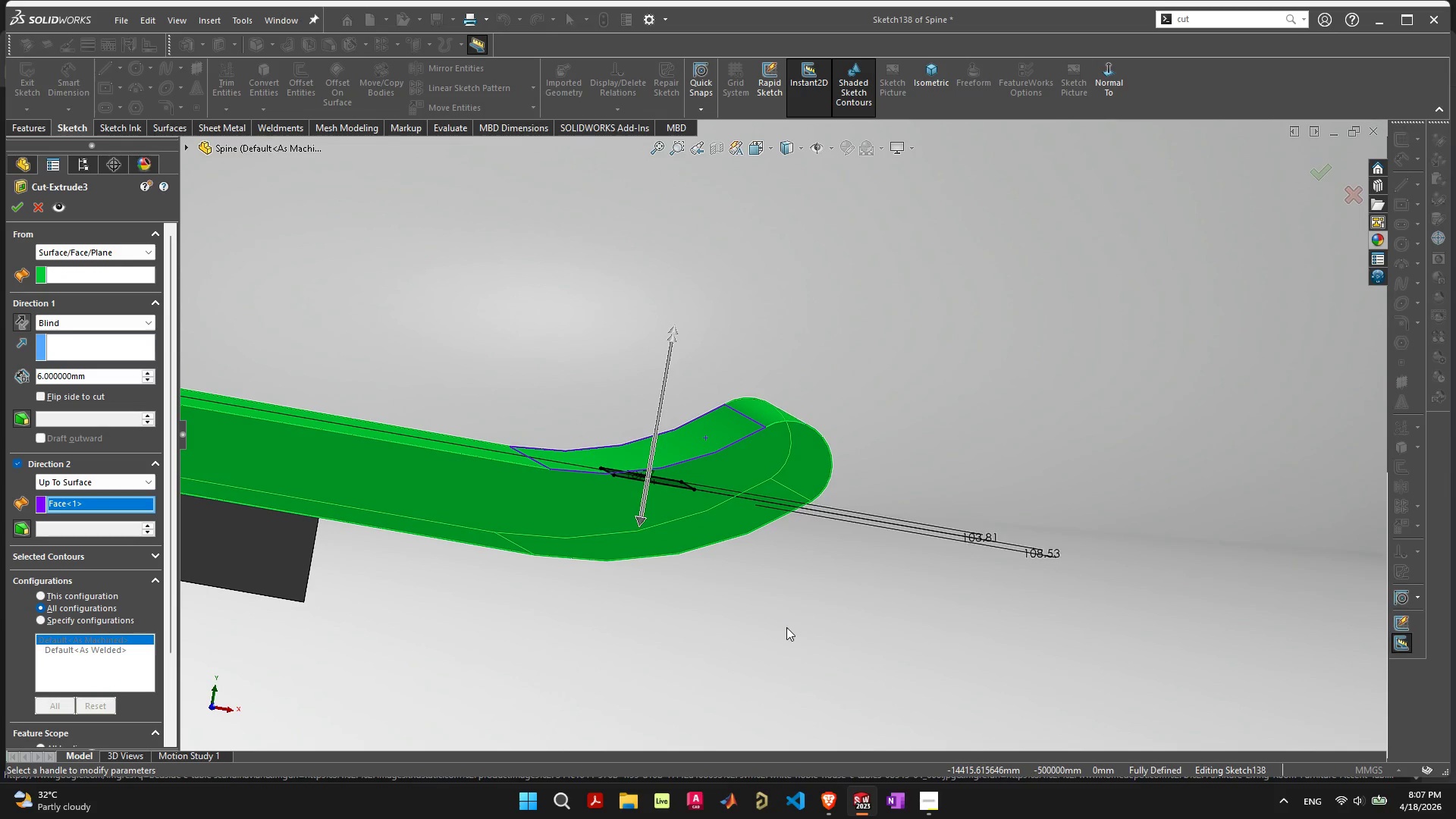 
wait(6.38)
 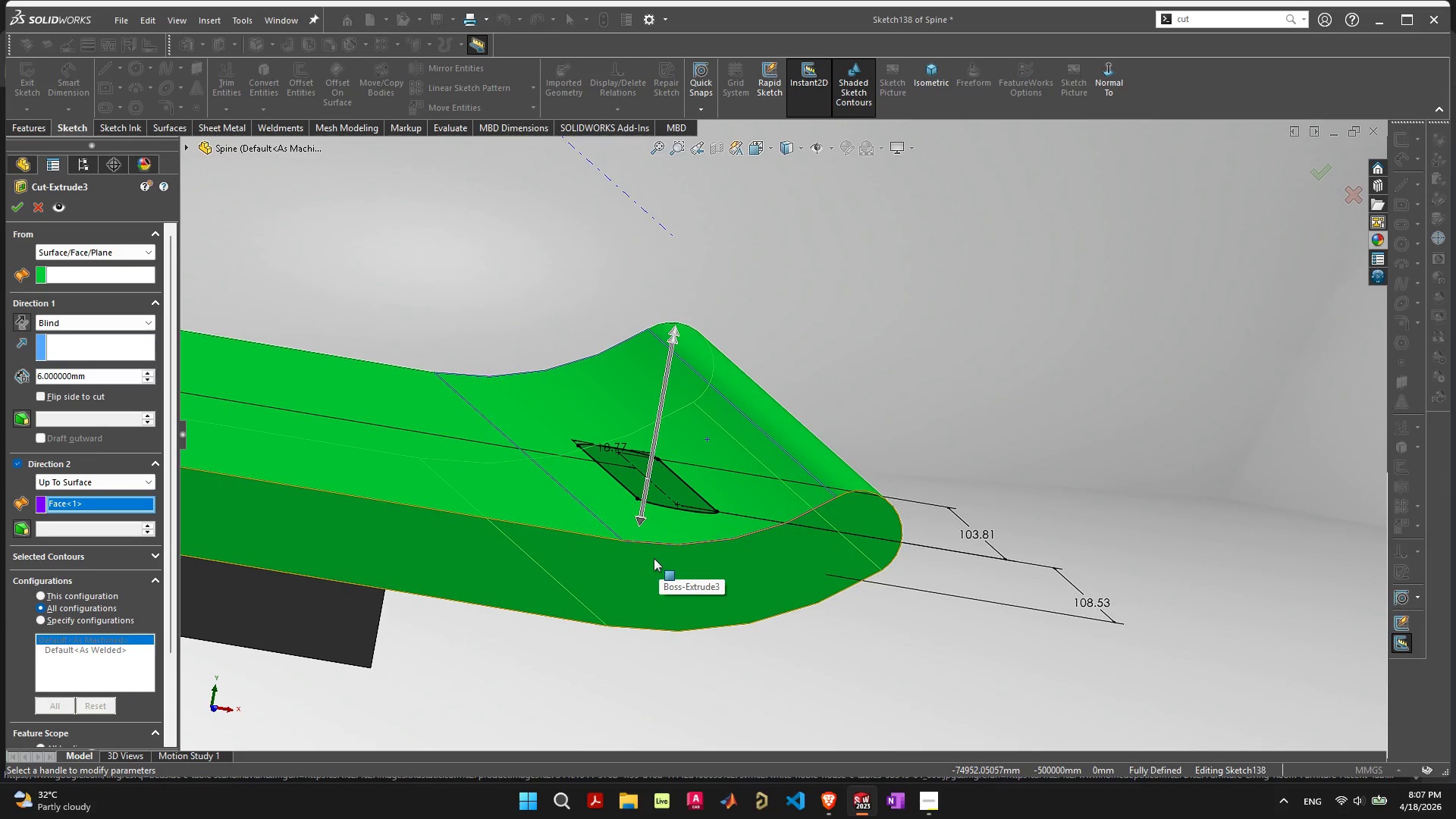 
left_click([94, 323])
 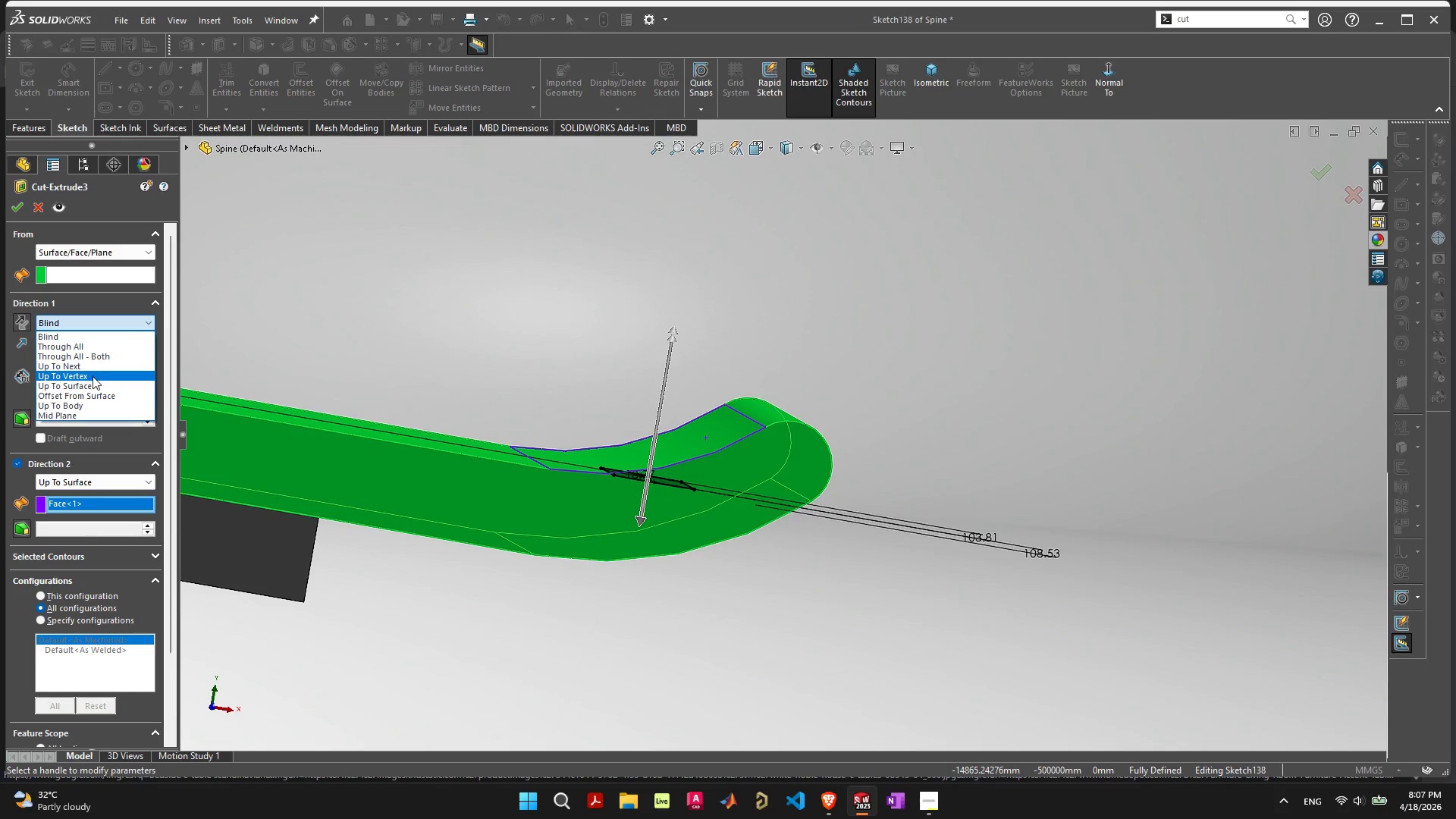 
left_click([94, 381])
 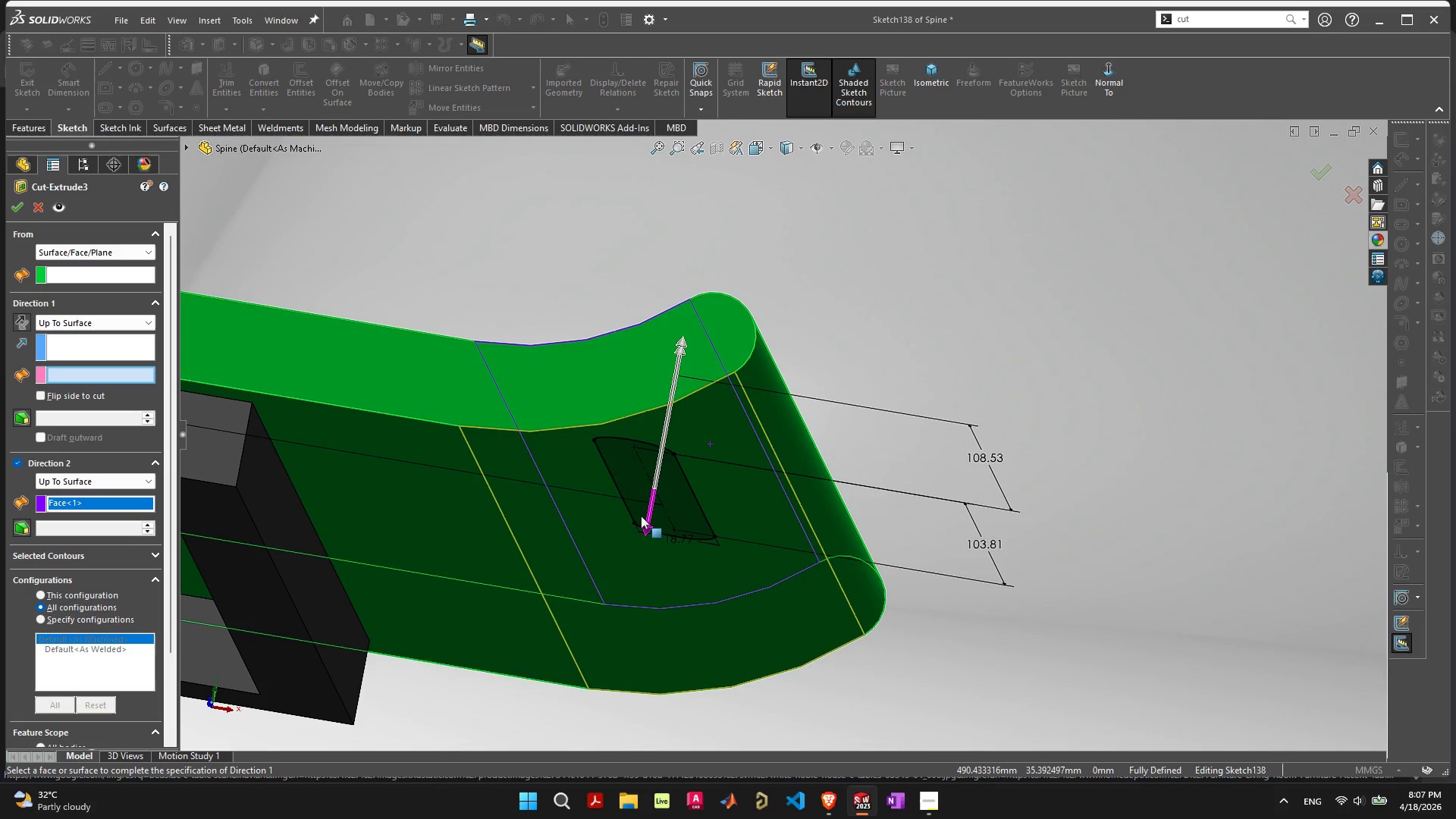 
mouse_move([638, 592])
 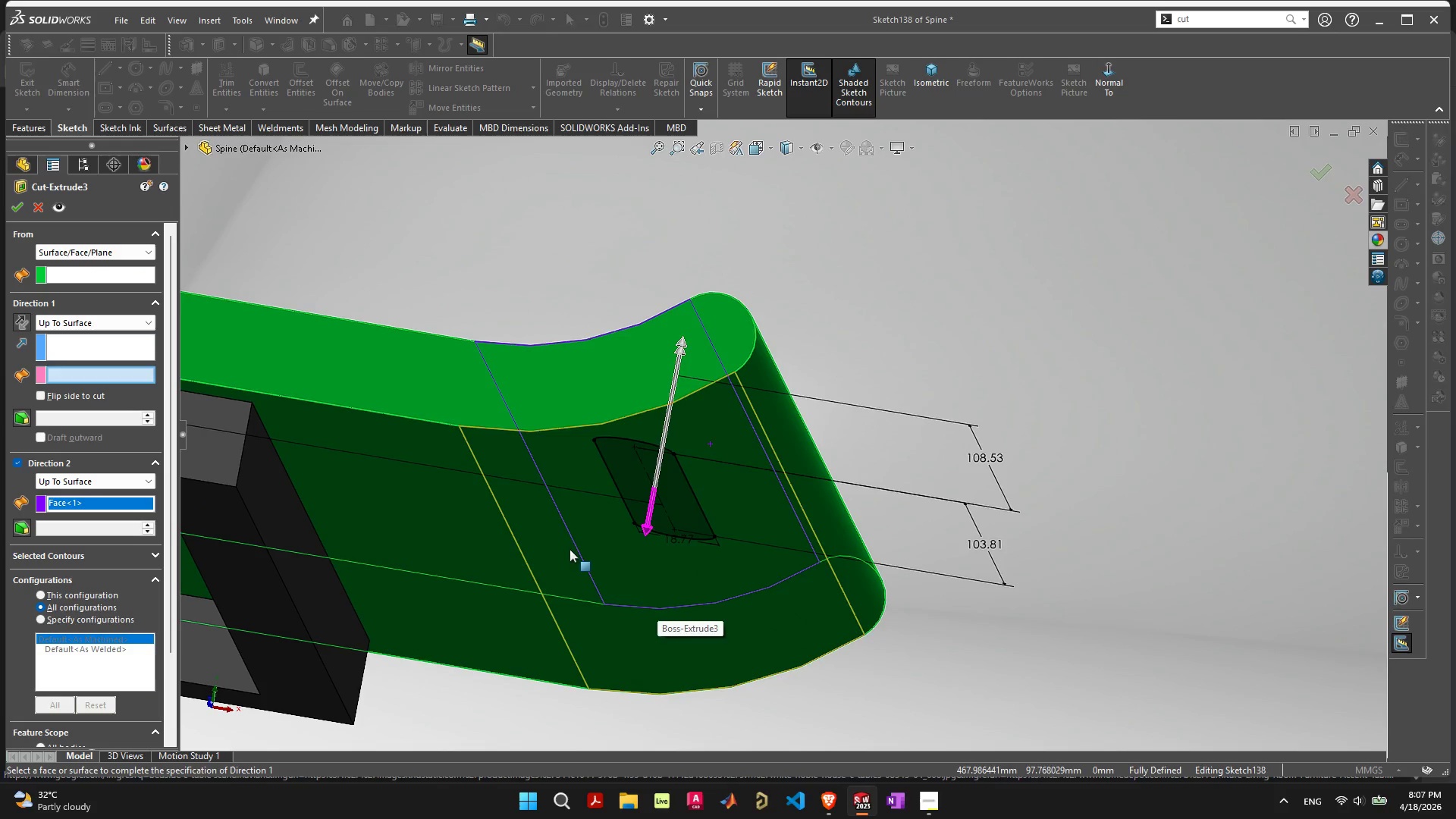 
left_click([570, 549])
 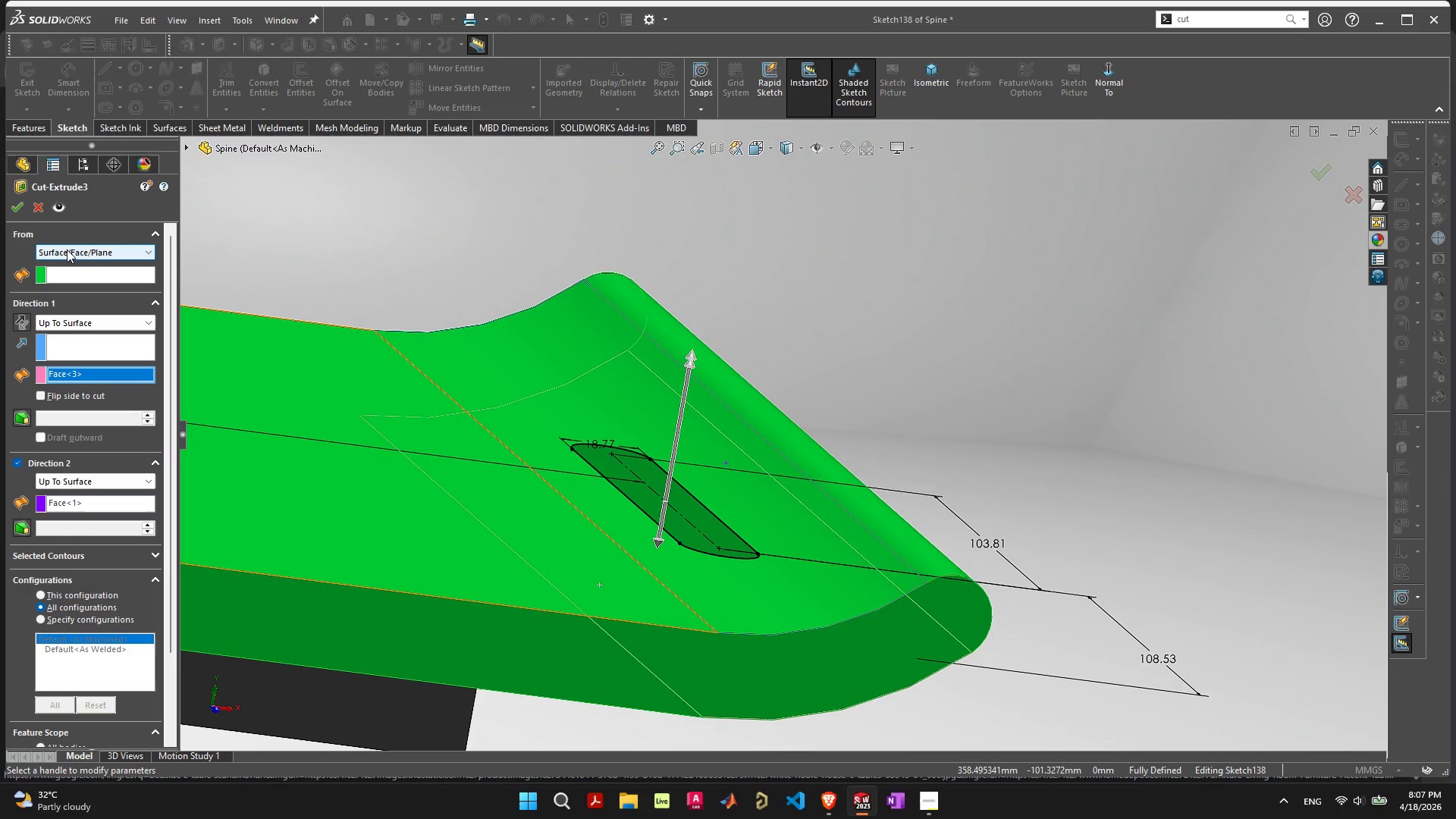 
left_click([67, 249])
 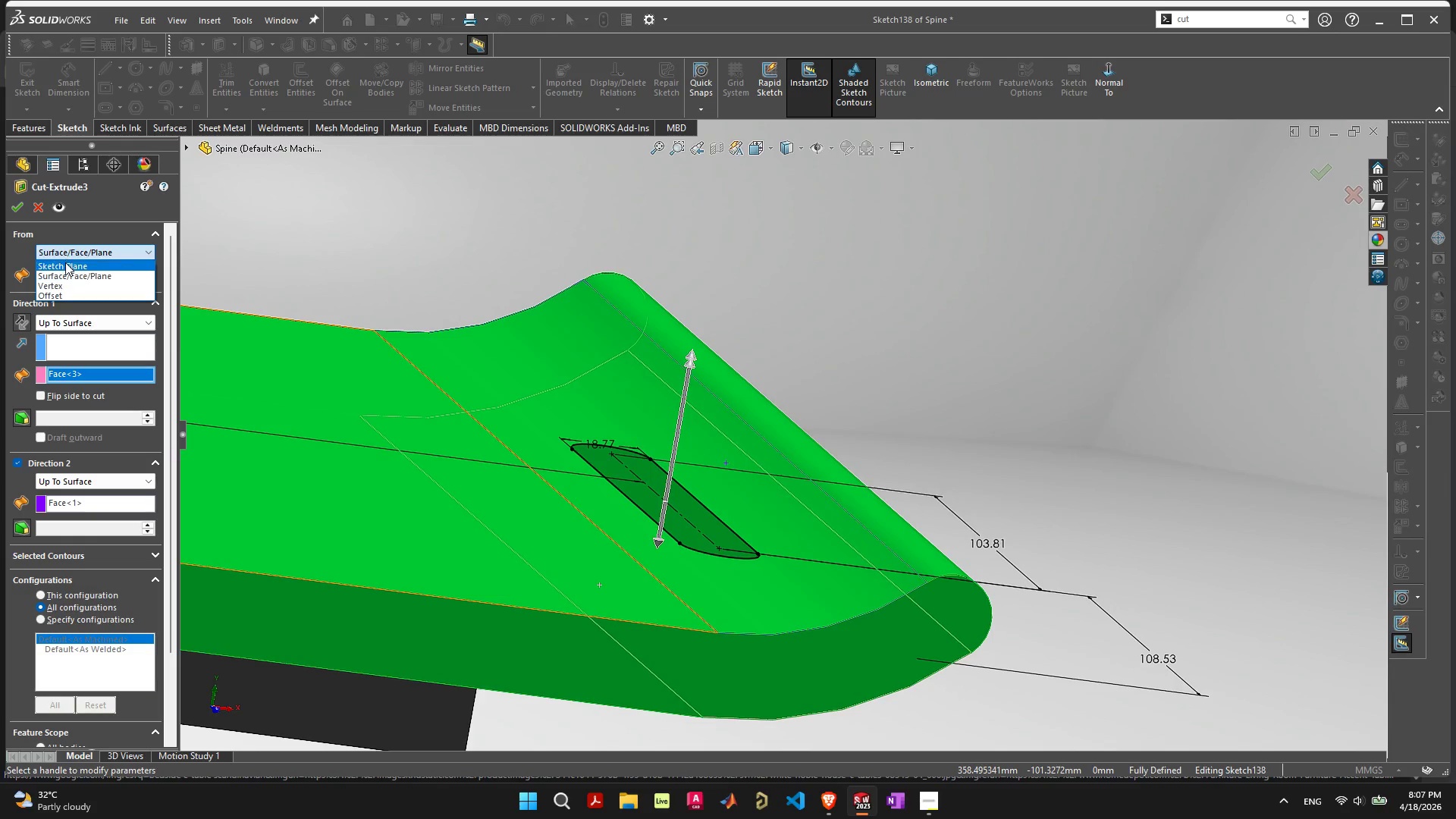 
left_click([65, 262])
 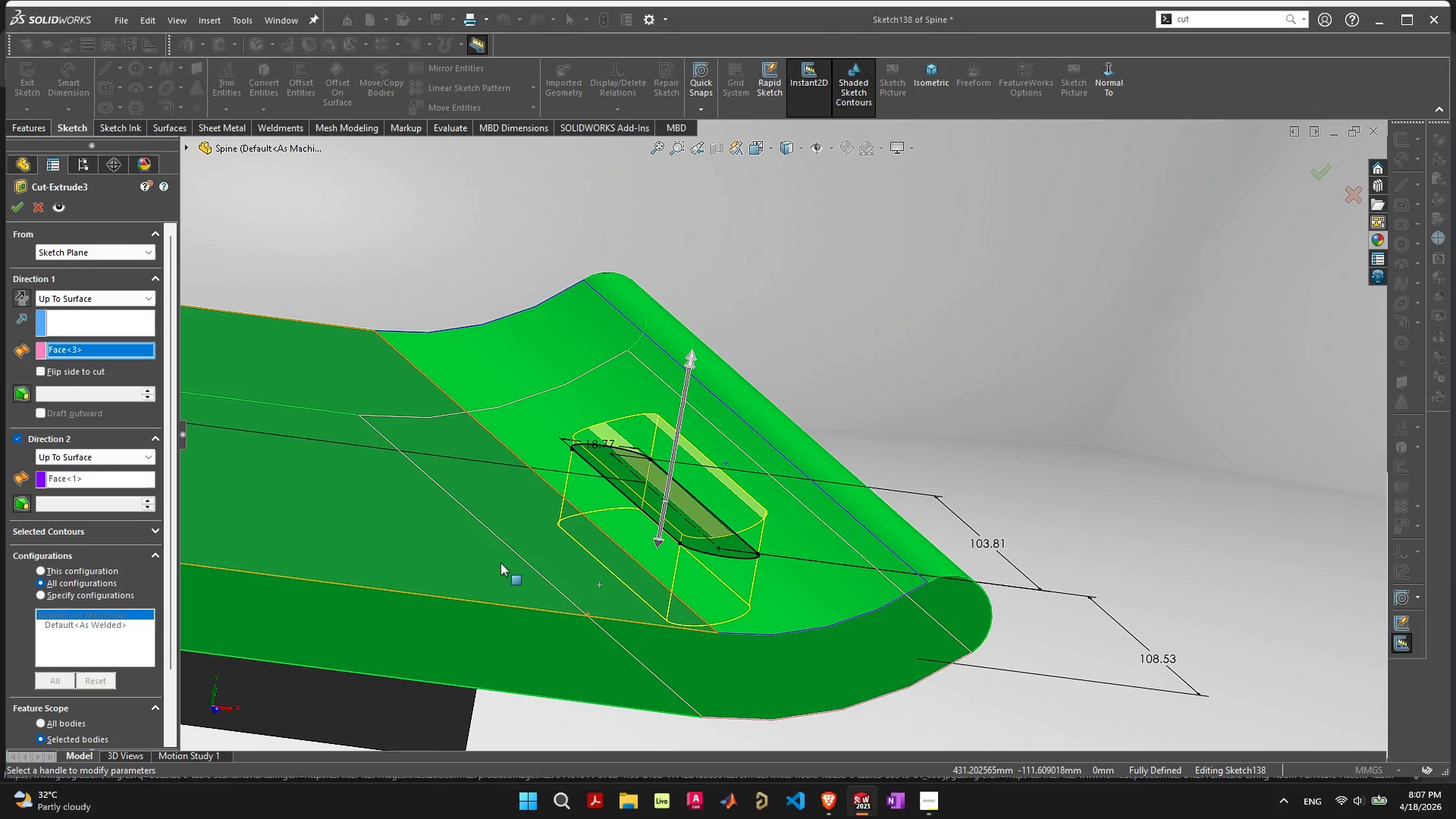 
scroll: coordinate [526, 592], scroll_direction: down, amount: 2.0
 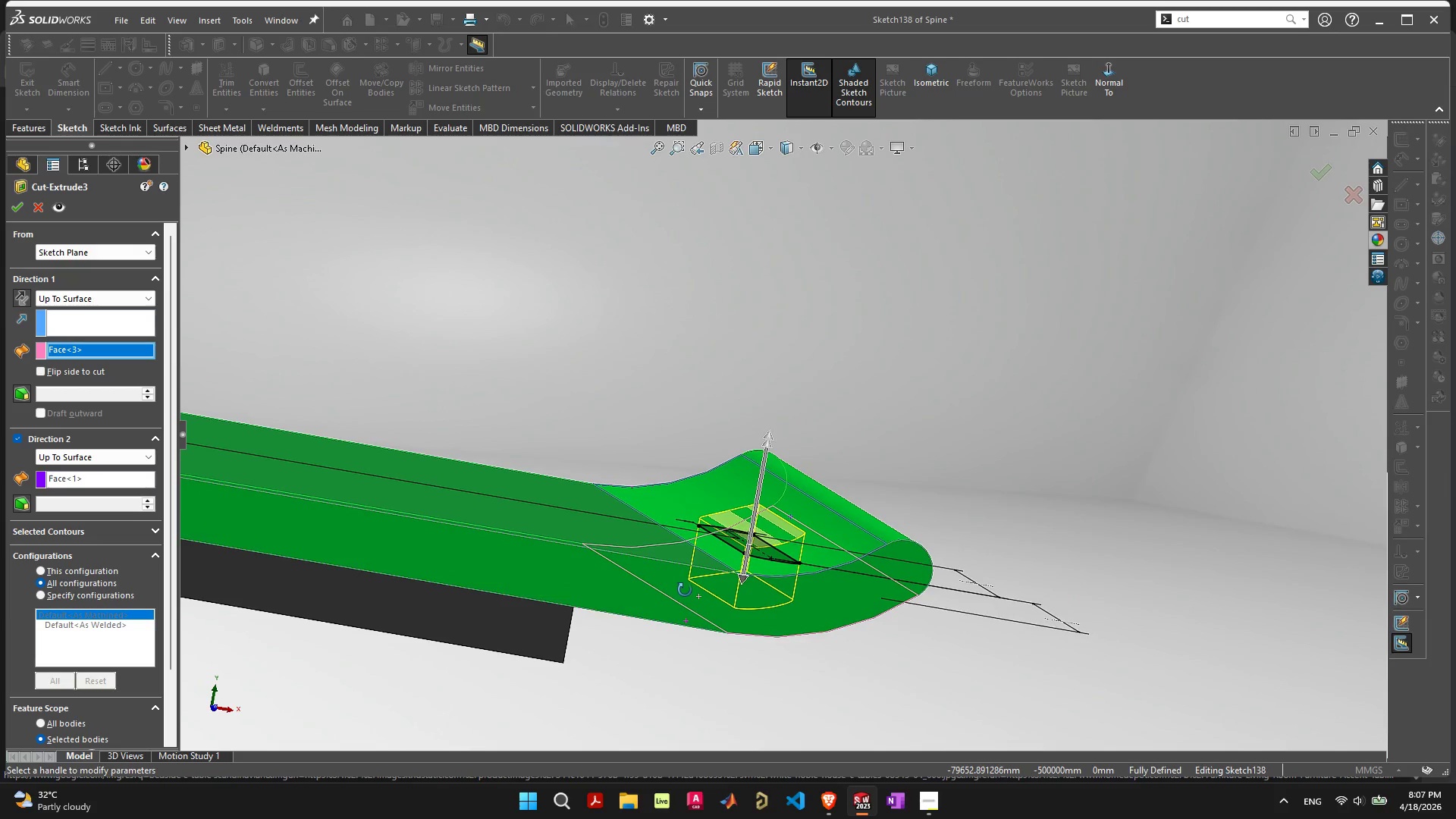 
wait(5.45)
 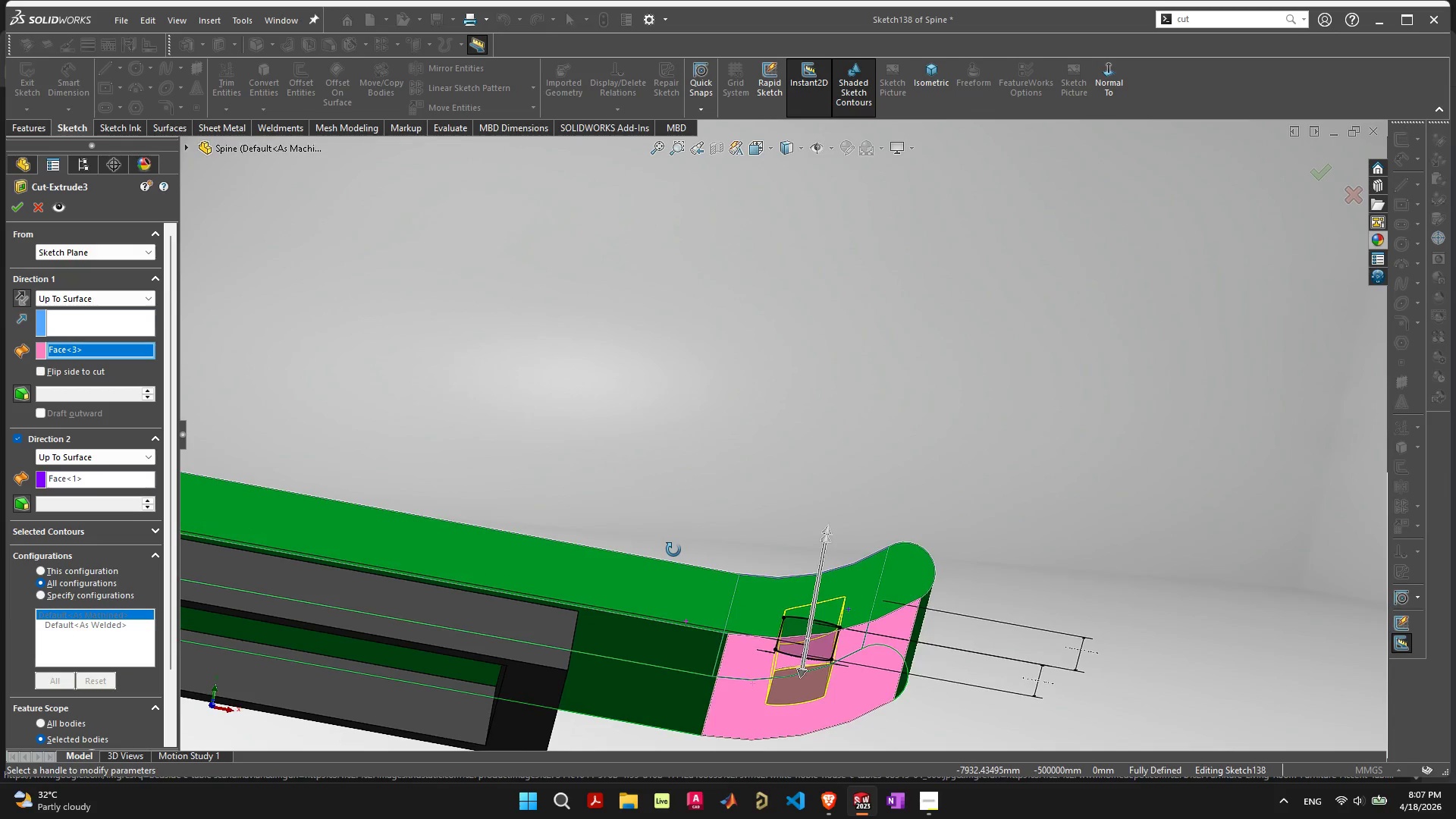 
double_click([127, 459])
 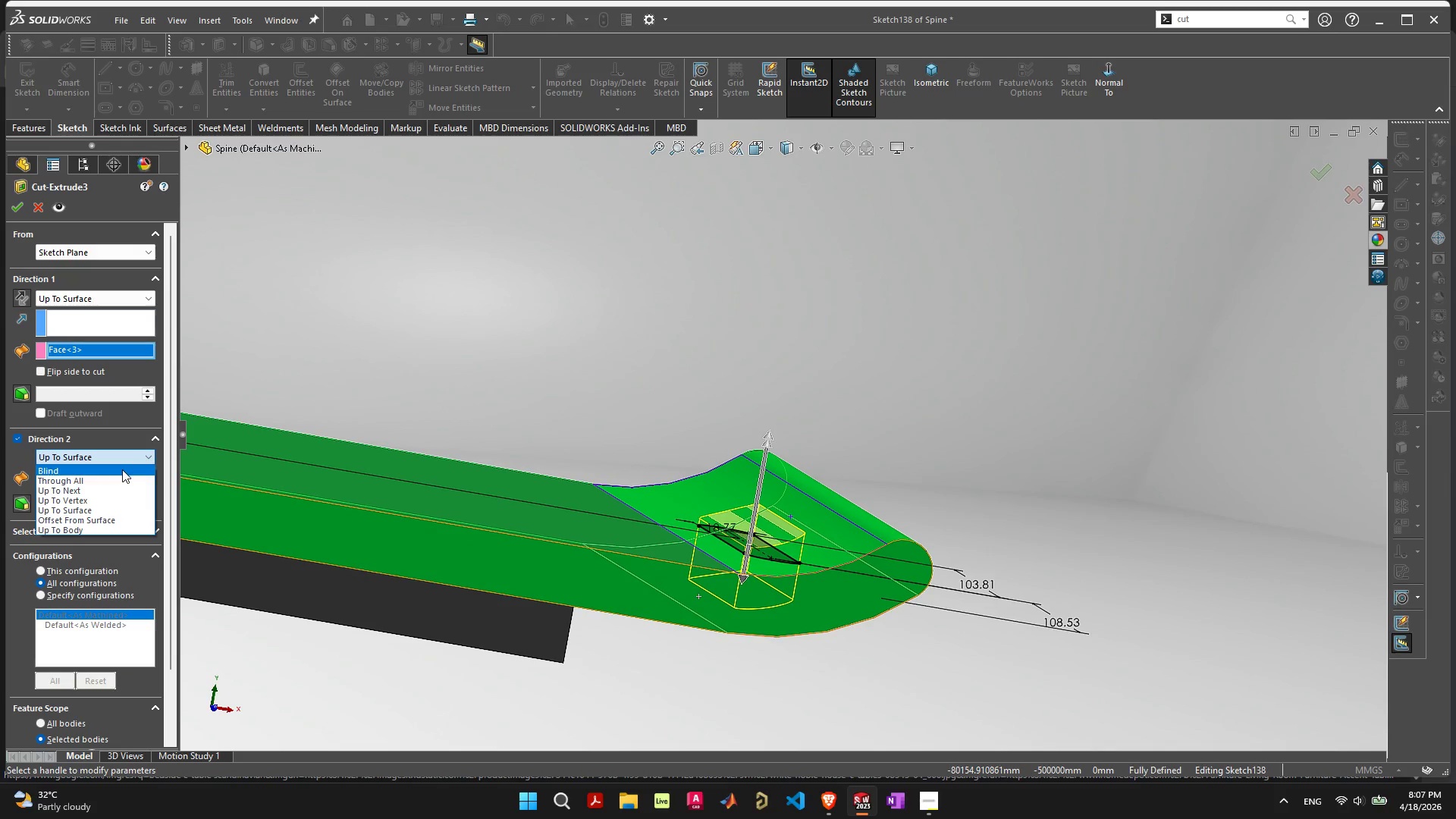 
left_click([122, 469])
 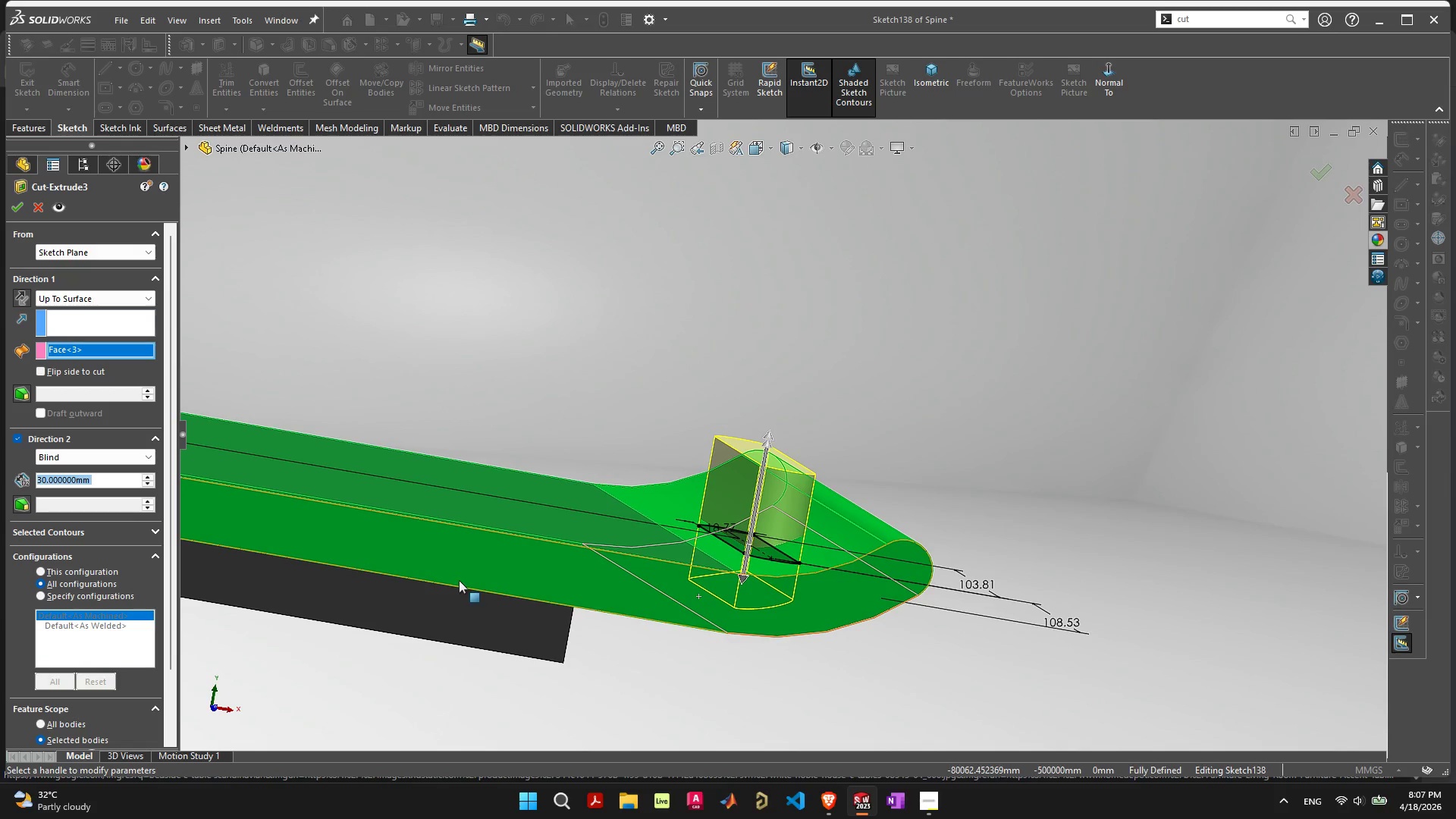 
scroll: coordinate [483, 566], scroll_direction: down, amount: 3.0
 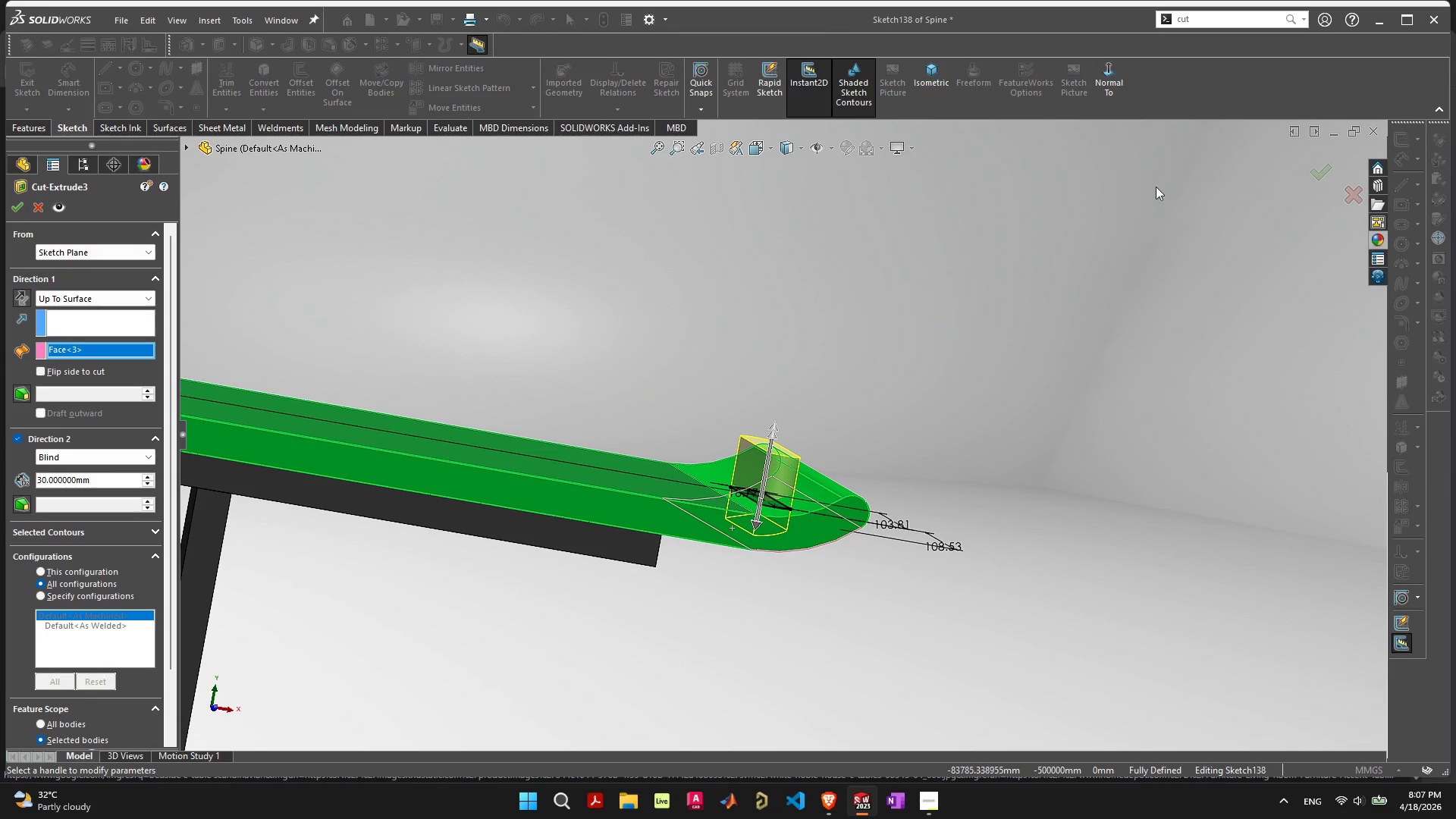 
left_click([1357, 197])
 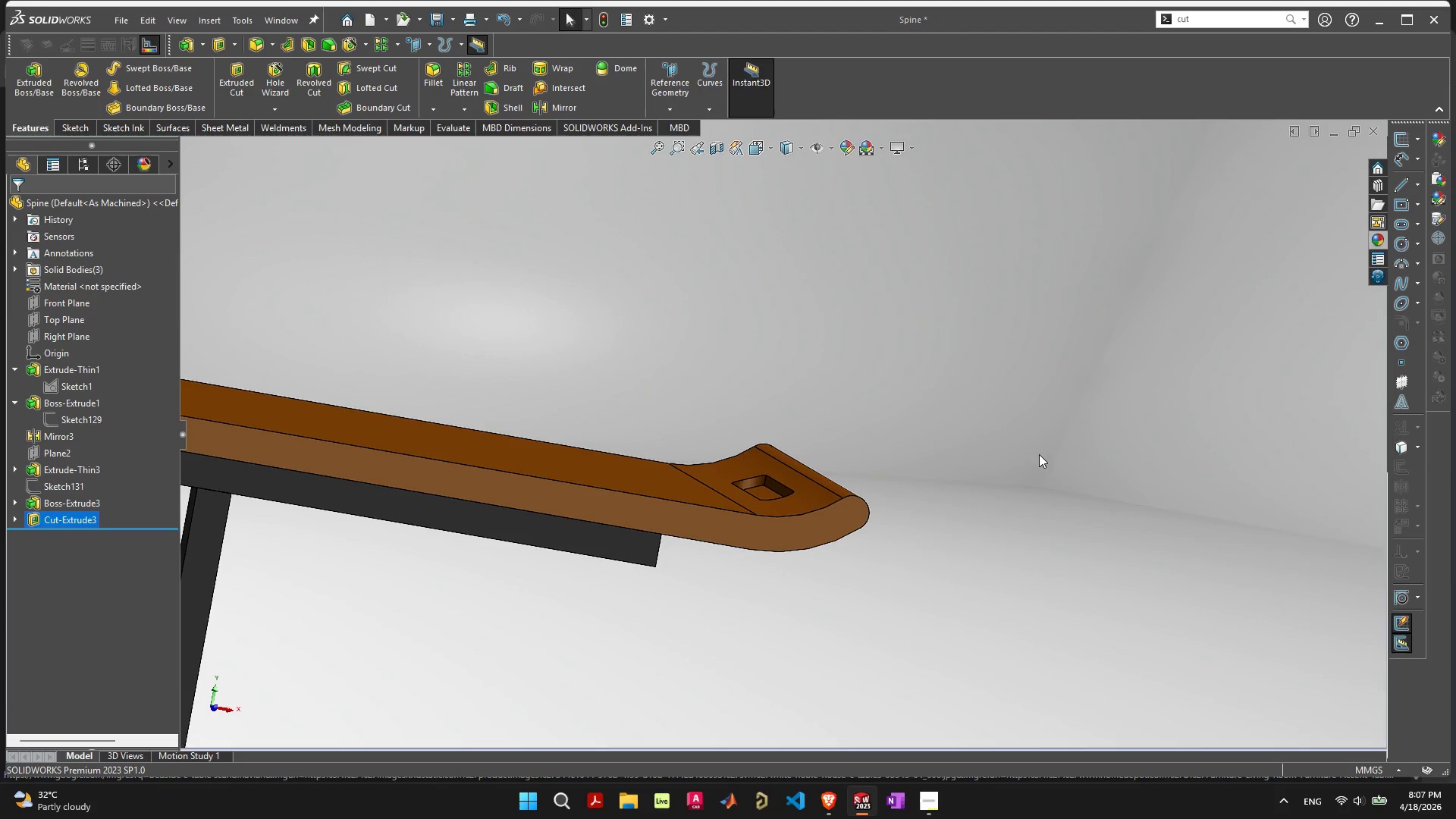 
left_click([1031, 460])
 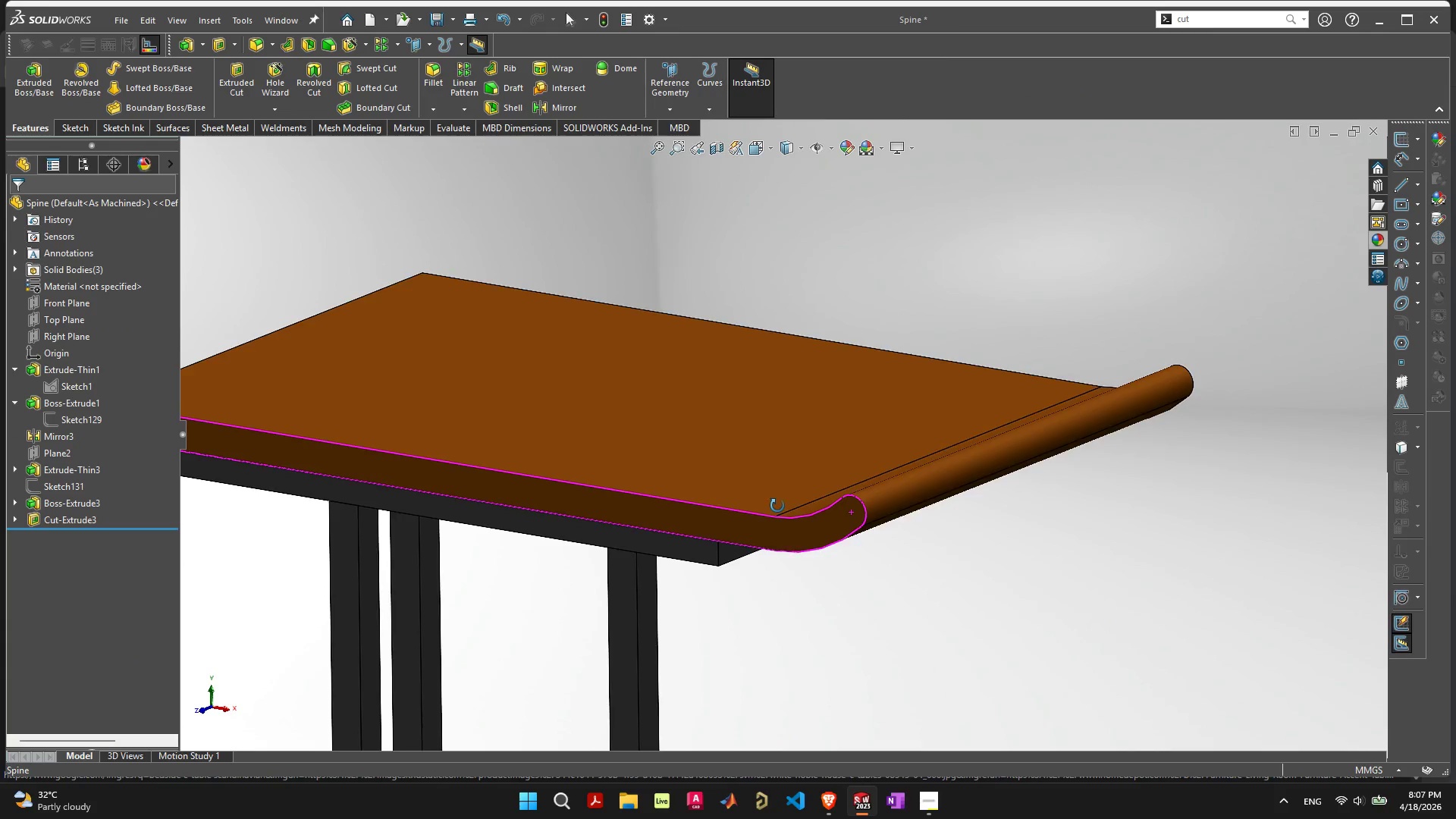 
wait(5.06)
 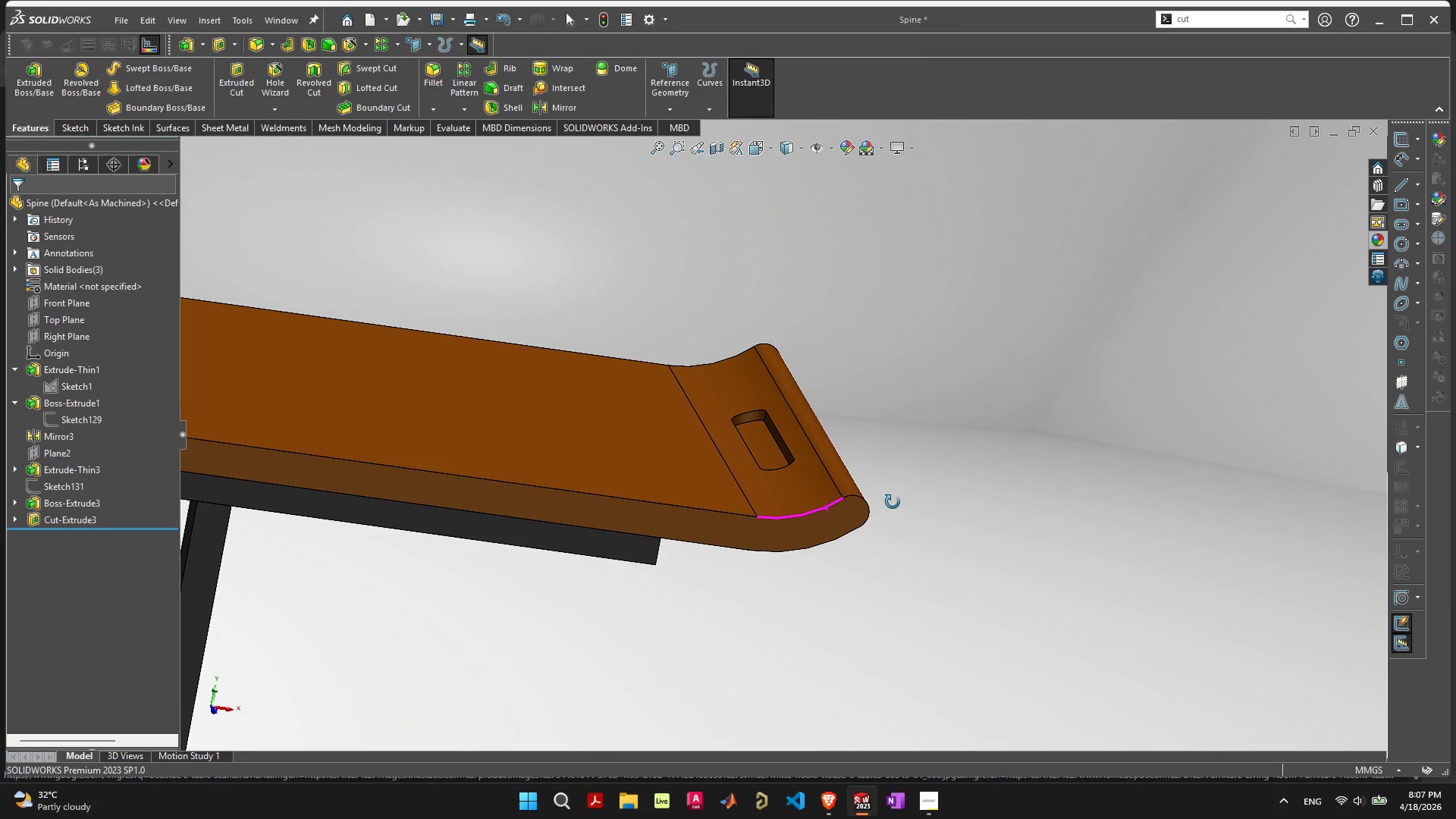 
scroll: coordinate [835, 381], scroll_direction: up, amount: 6.0
 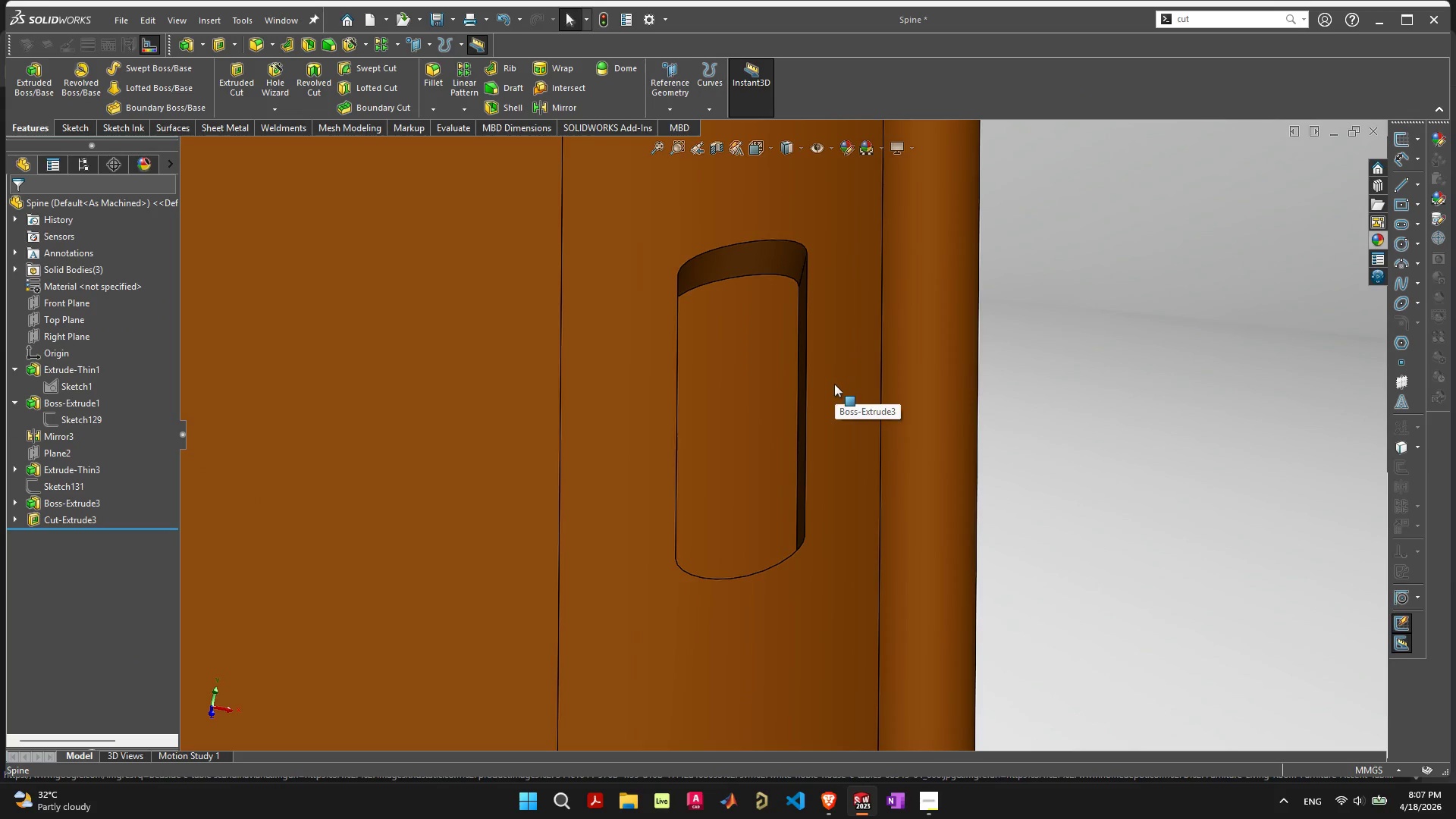 
scroll: coordinate [834, 384], scroll_direction: down, amount: 3.0
 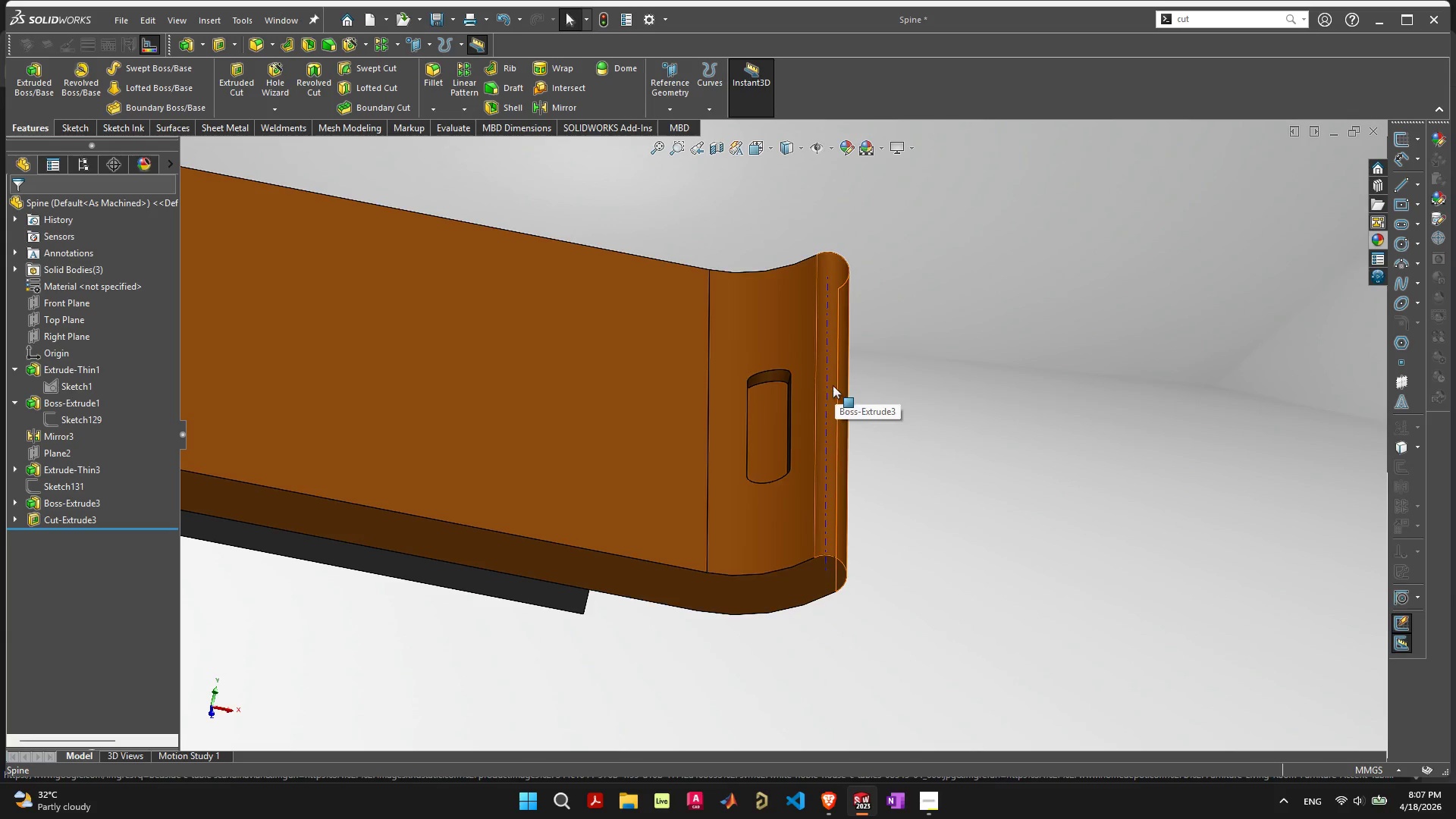 
left_click([789, 403])
 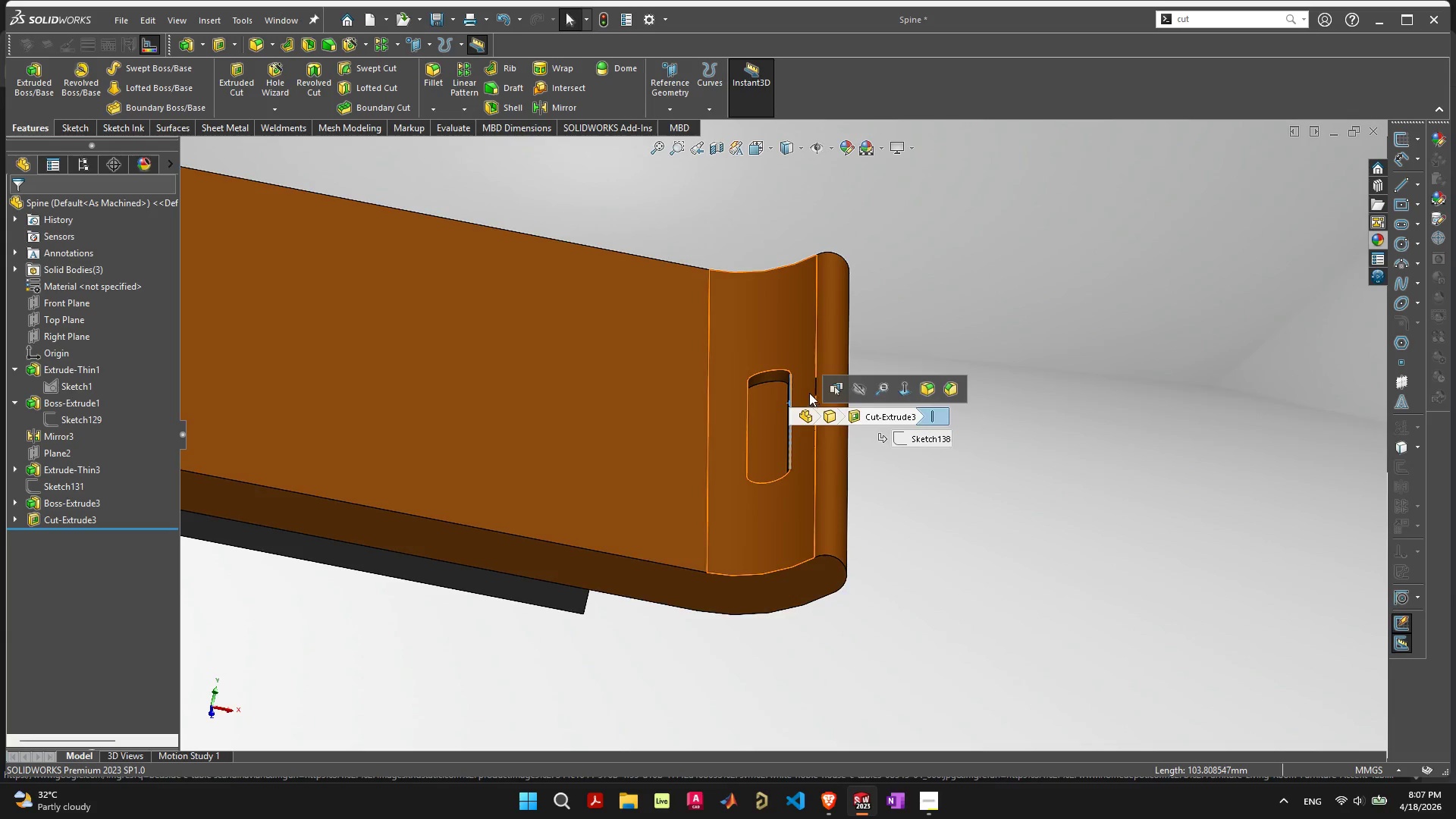 
scroll: coordinate [808, 391], scroll_direction: up, amount: 6.0
 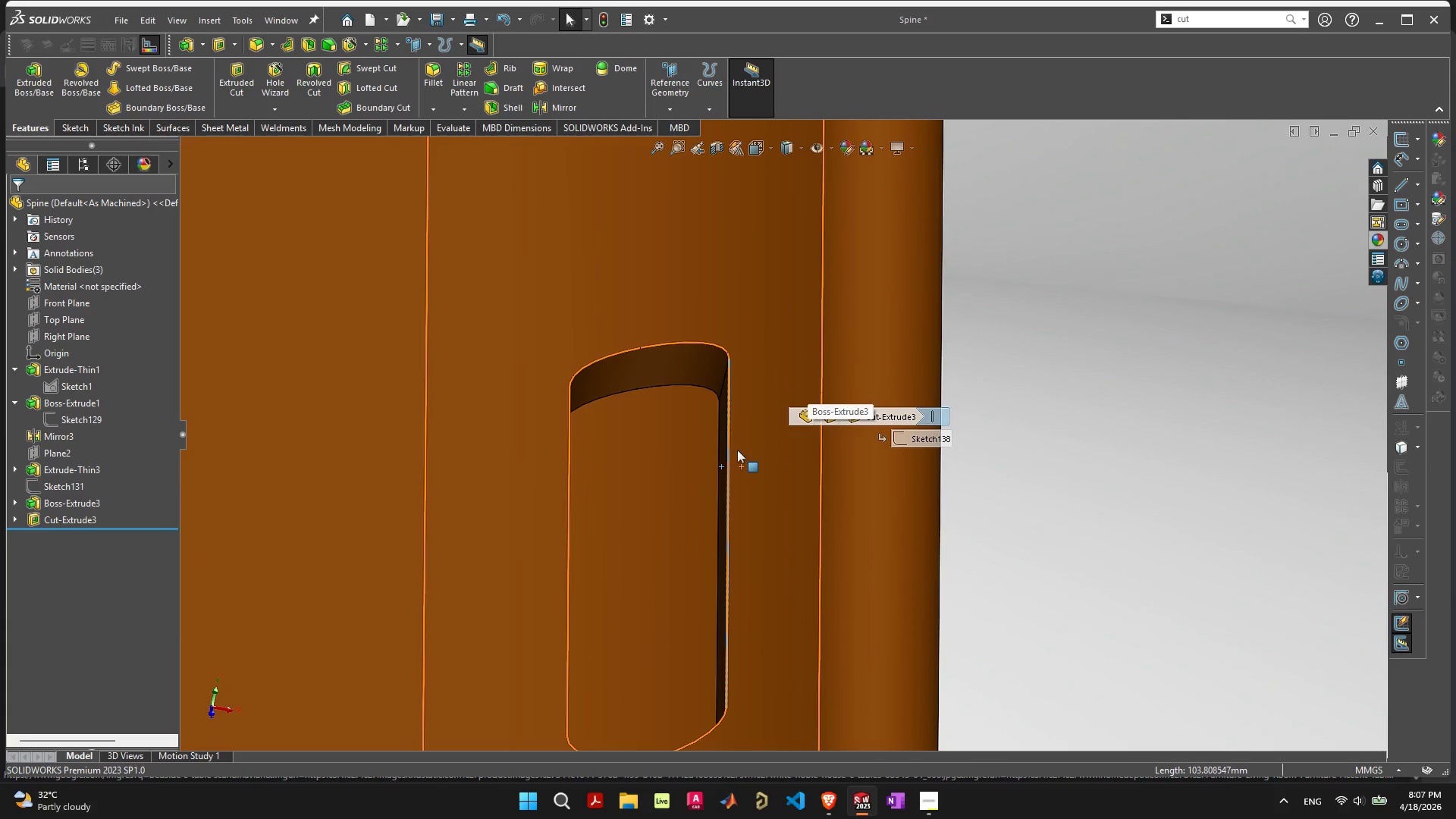 
left_click([692, 479])
 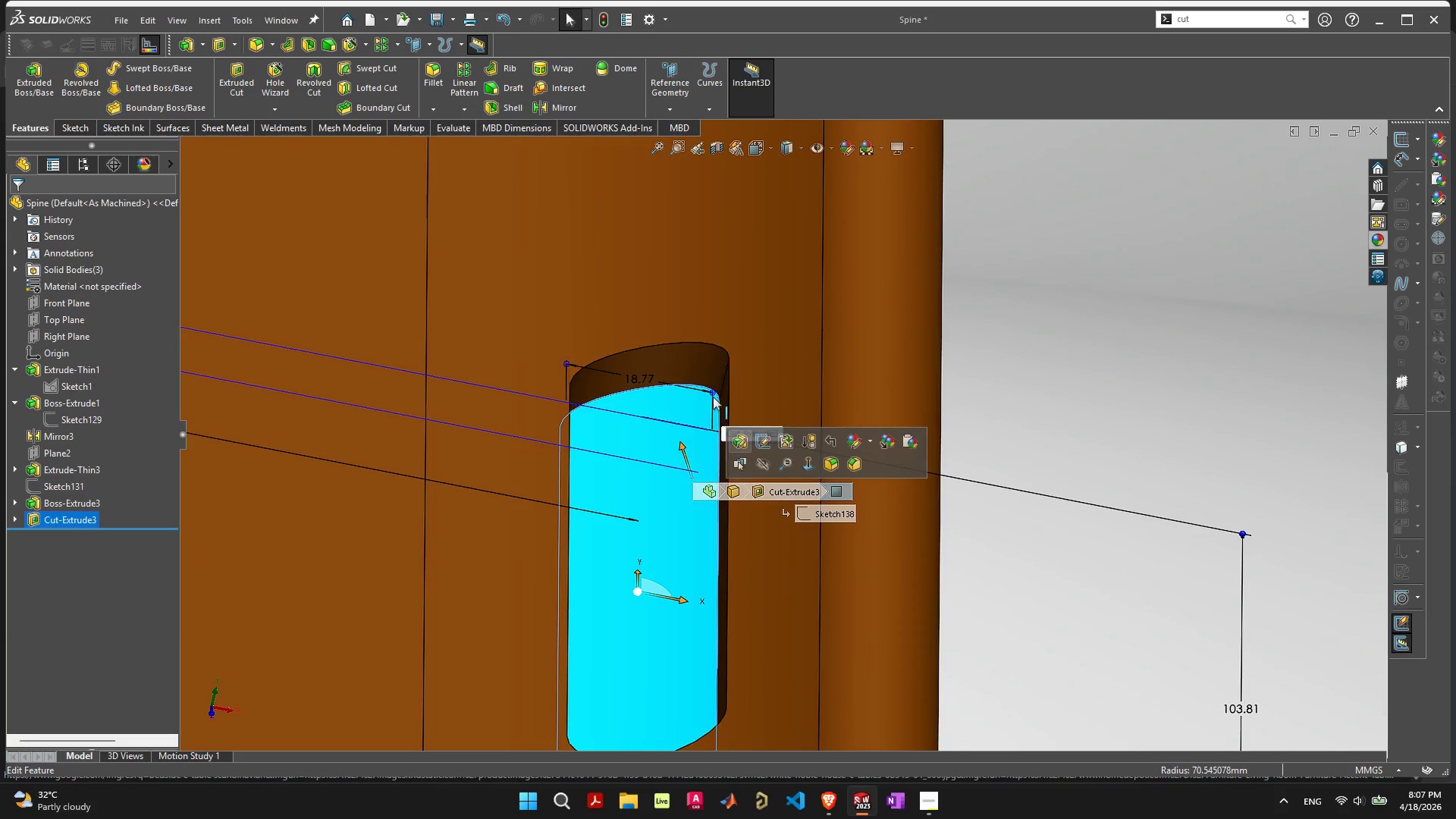 
left_click([697, 361])
 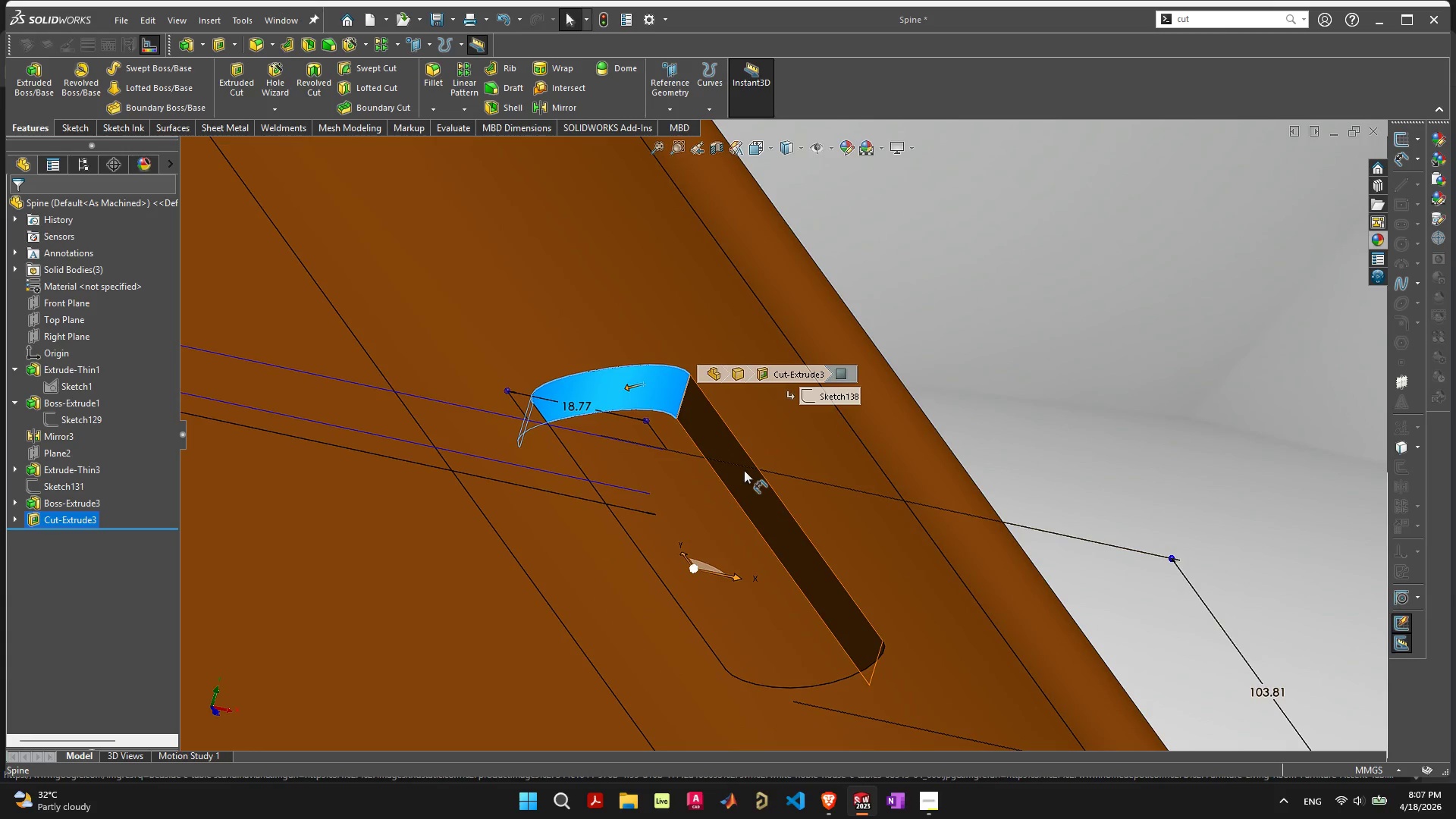 
hold_key(key=ShiftLeft, duration=0.7)
left_click([760, 497])
 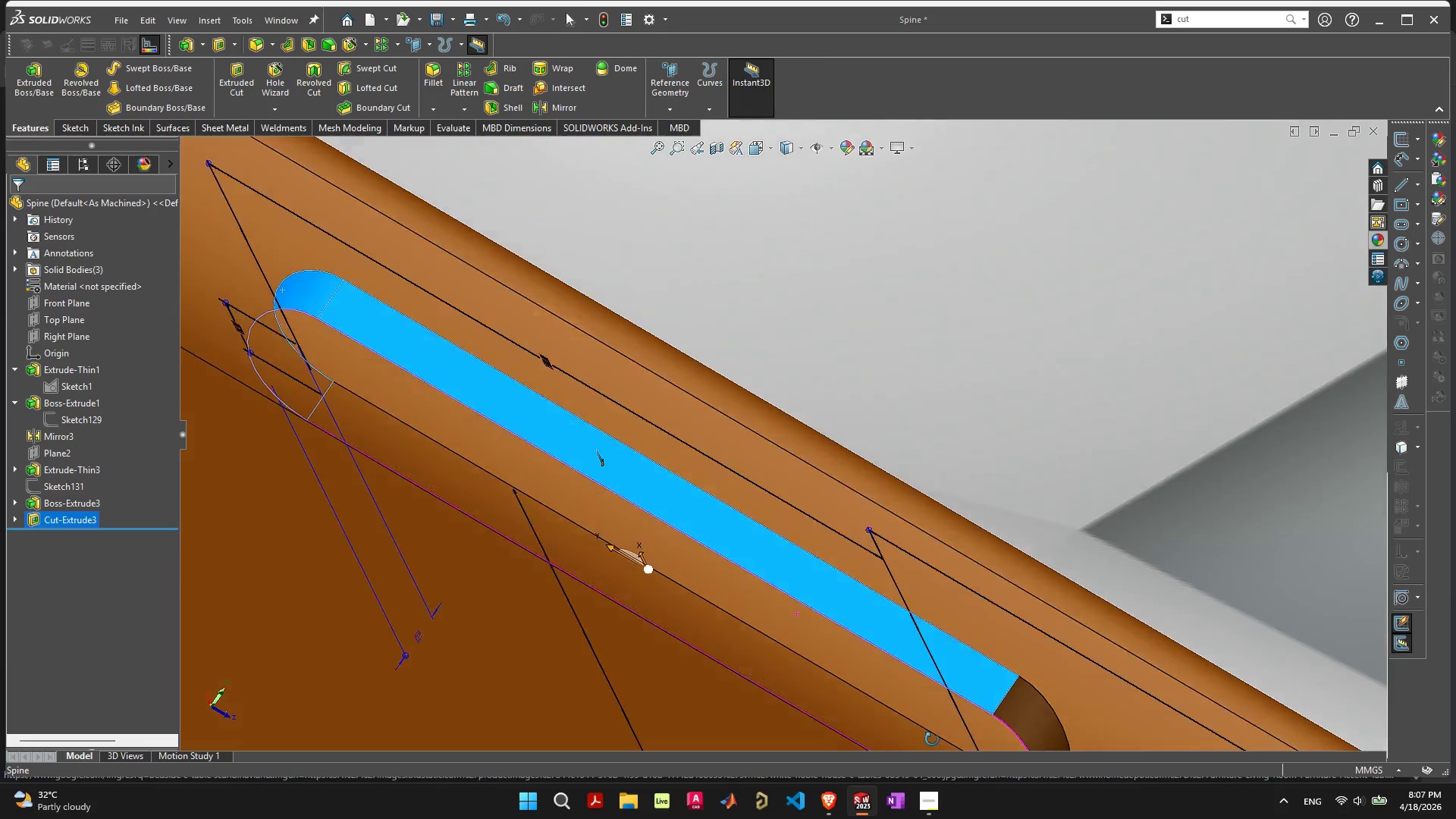 
hold_key(key=ShiftLeft, duration=0.59)
left_click([1028, 704])
 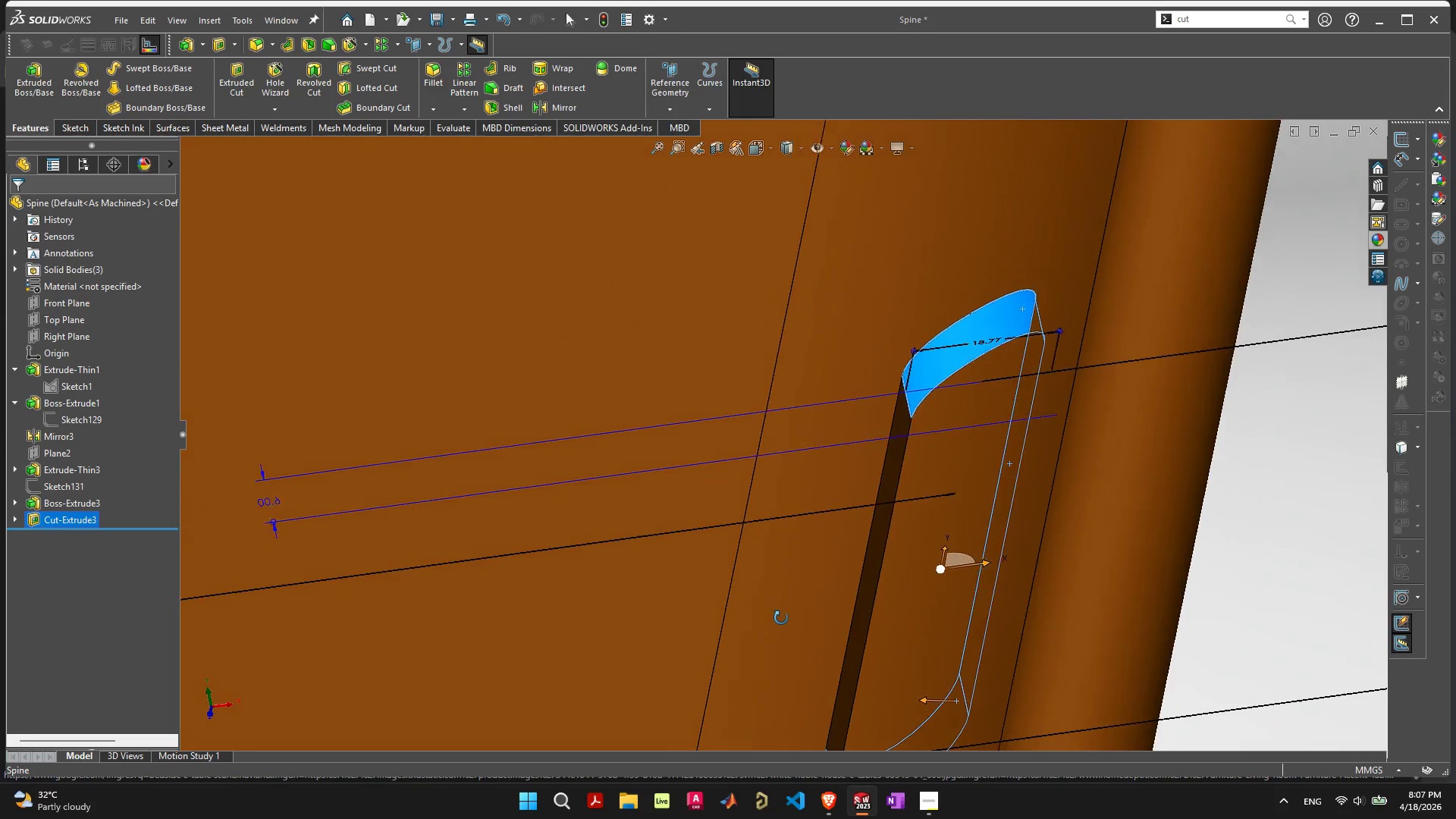 
hold_key(key=ShiftLeft, duration=1.17)
left_click([868, 602])
 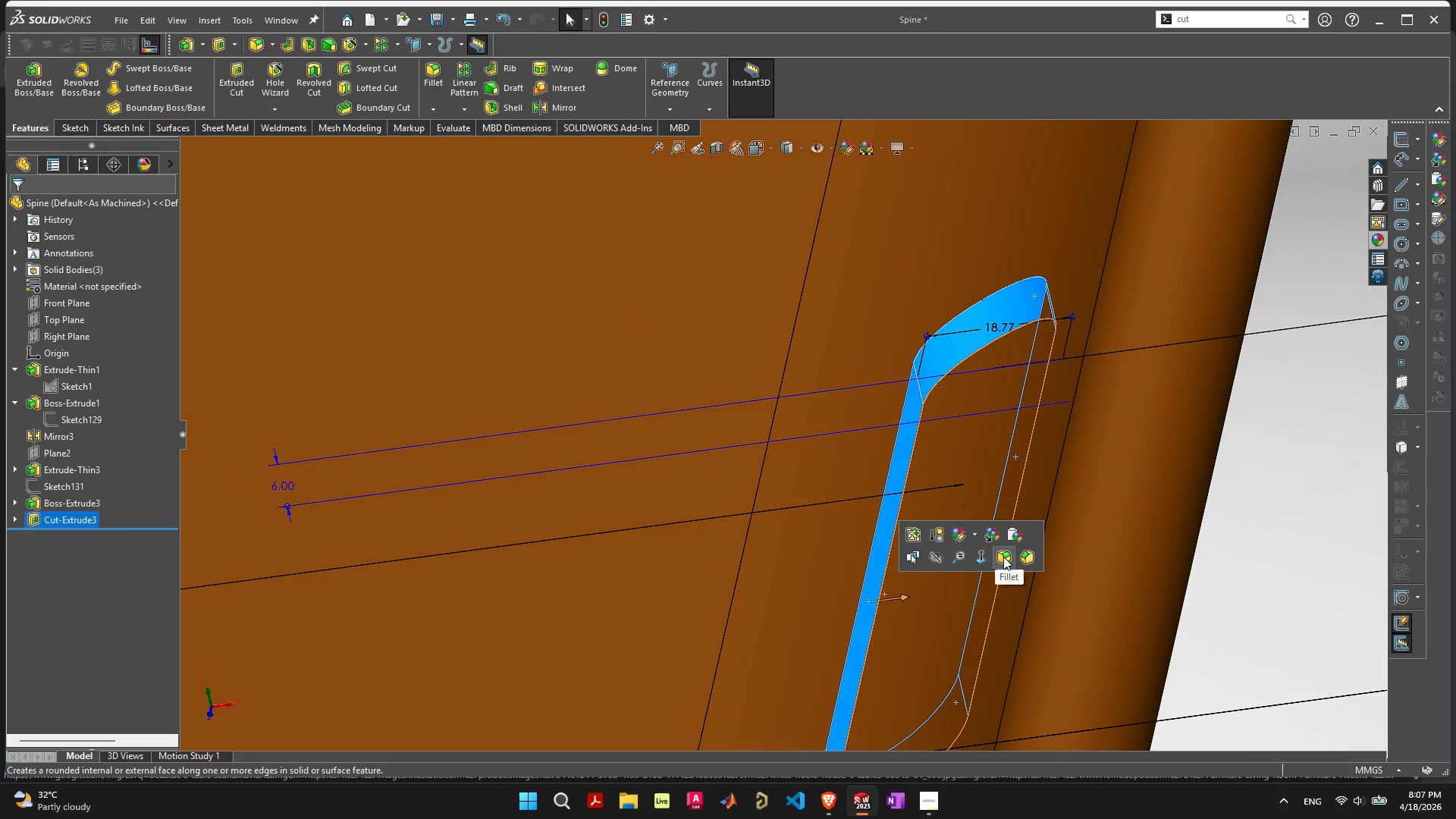 
left_click([1003, 557])
 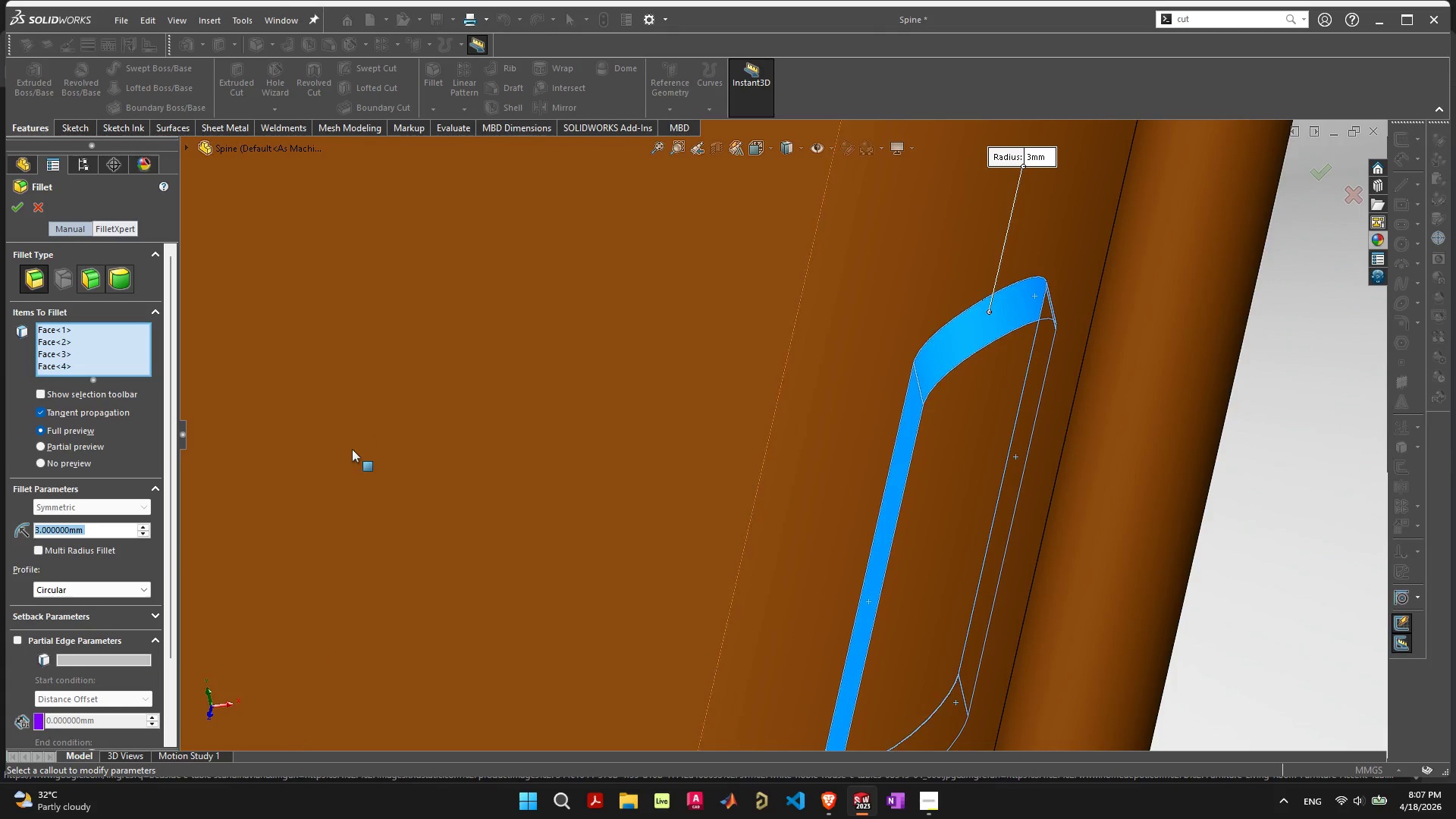 
left_click([1035, 151])
 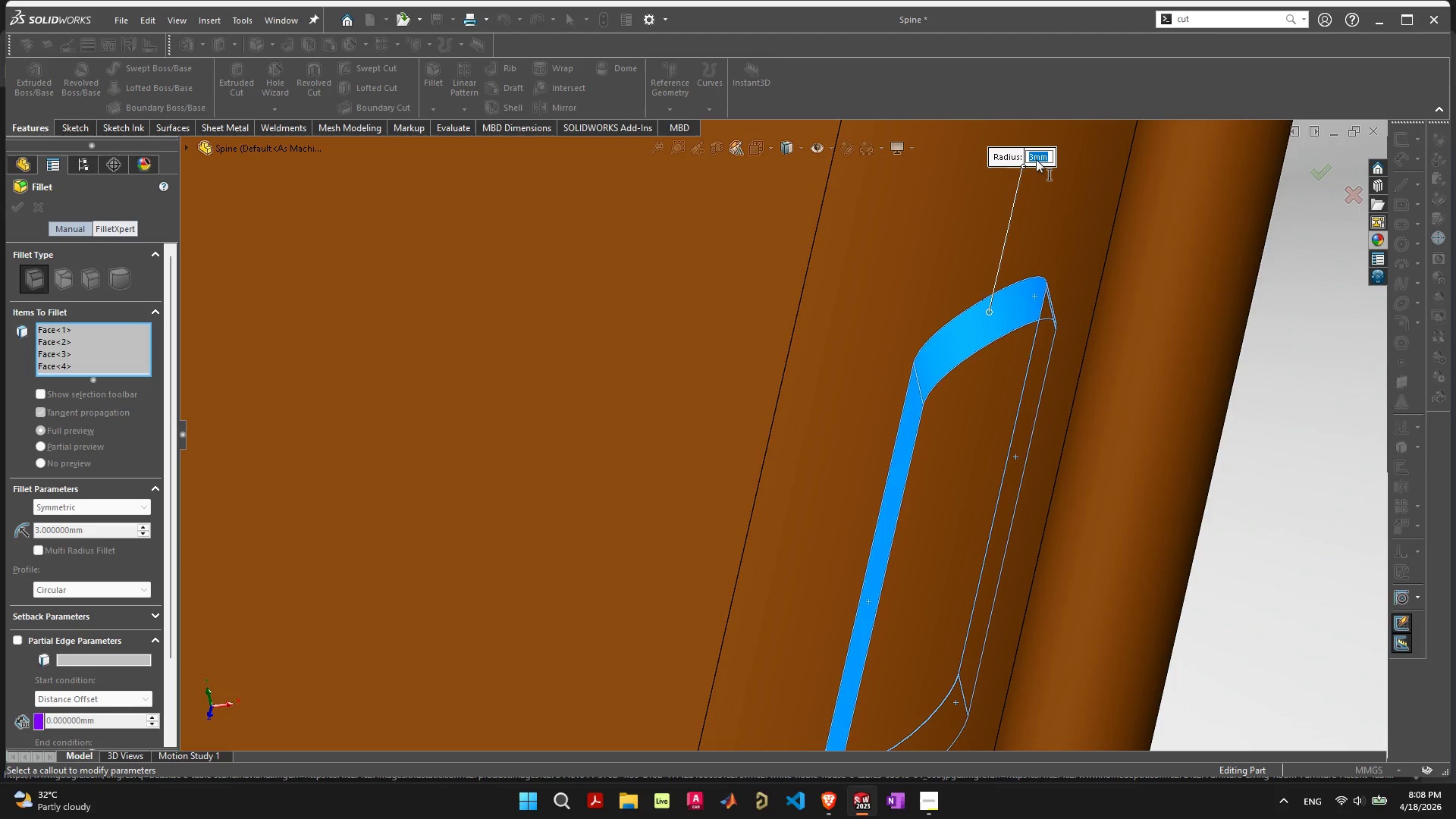 
key(1)
 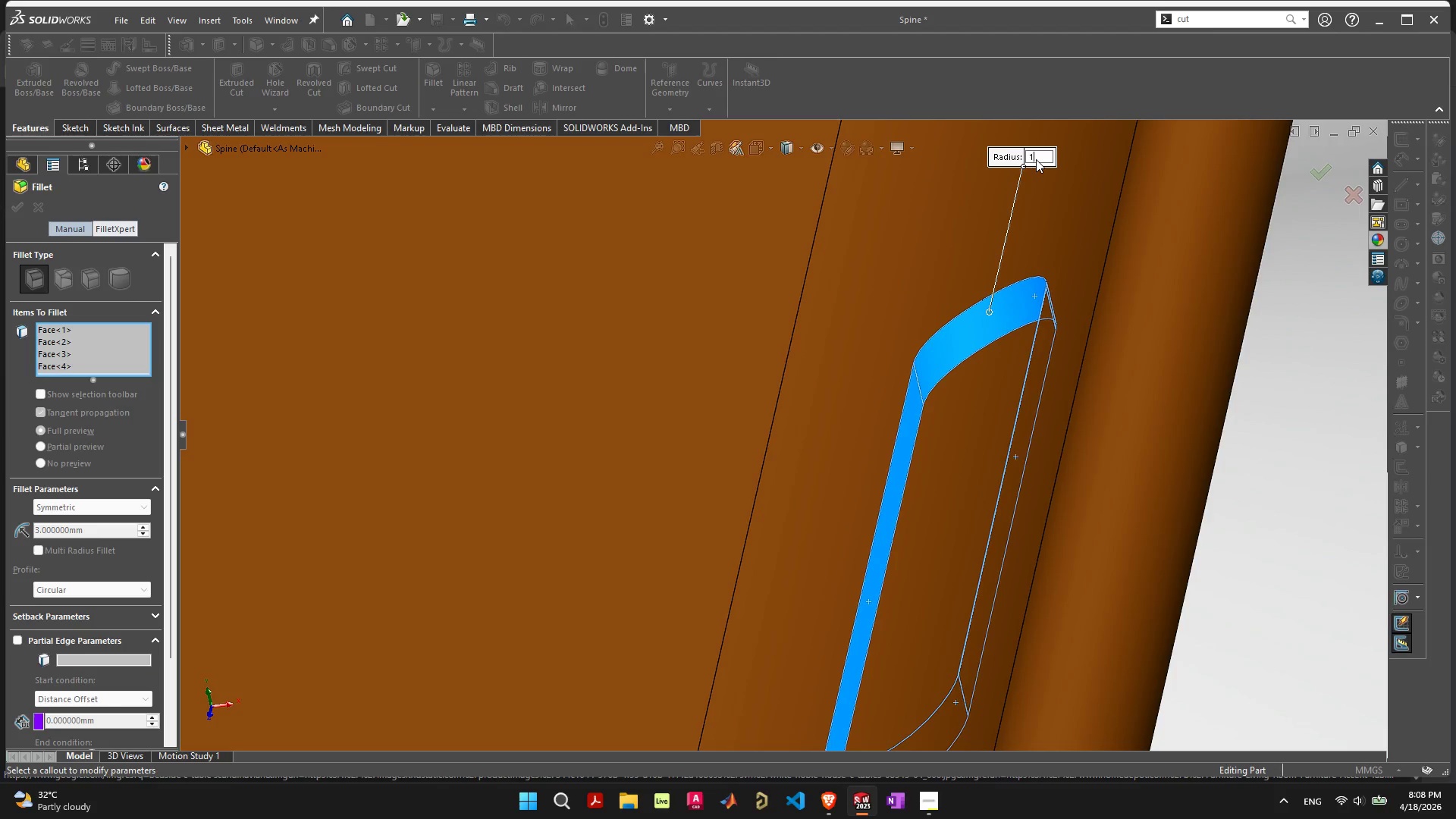 
key(Enter)
 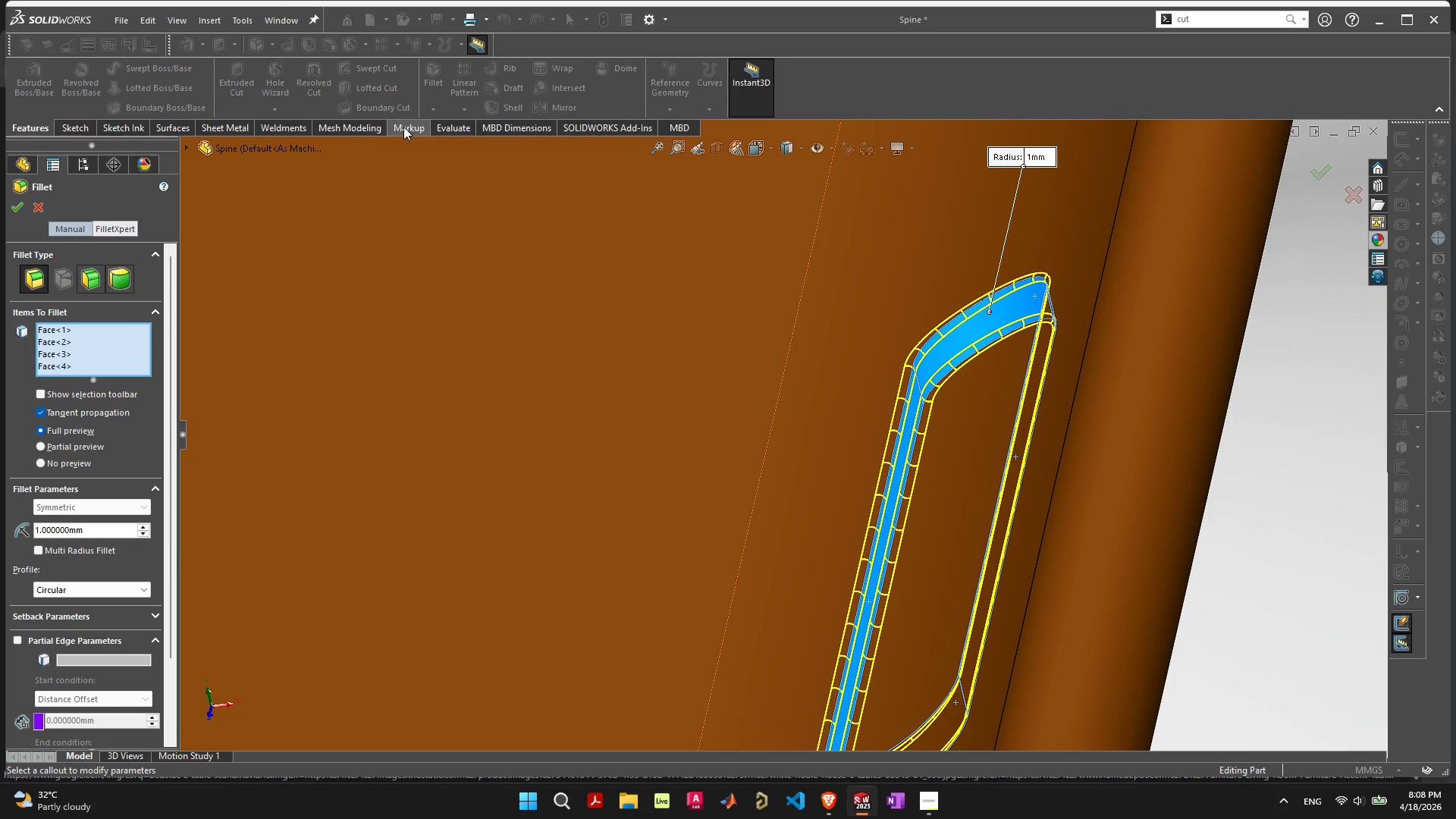 
key(Enter)
 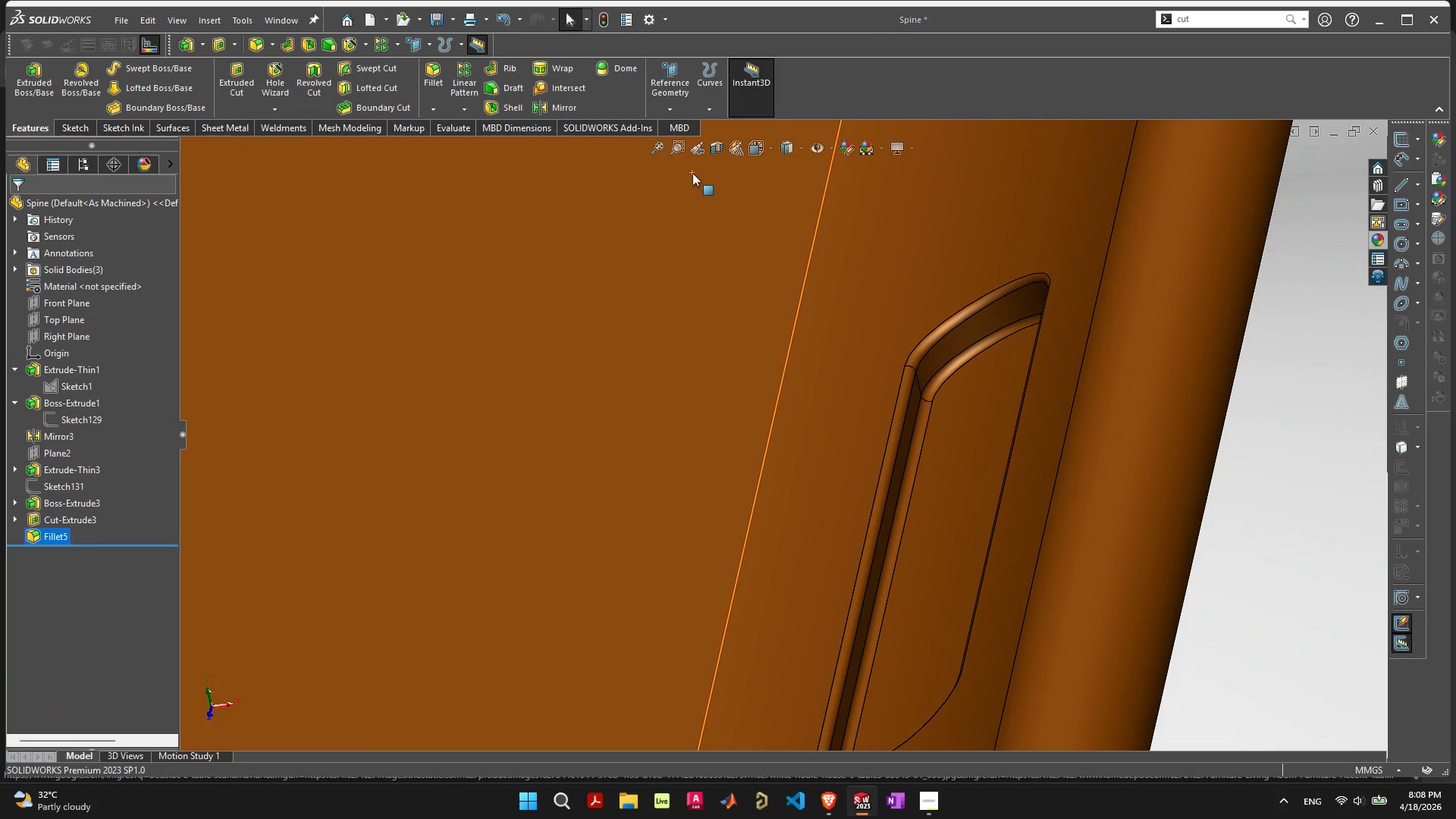 
scroll: coordinate [805, 437], scroll_direction: down, amount: 8.0
 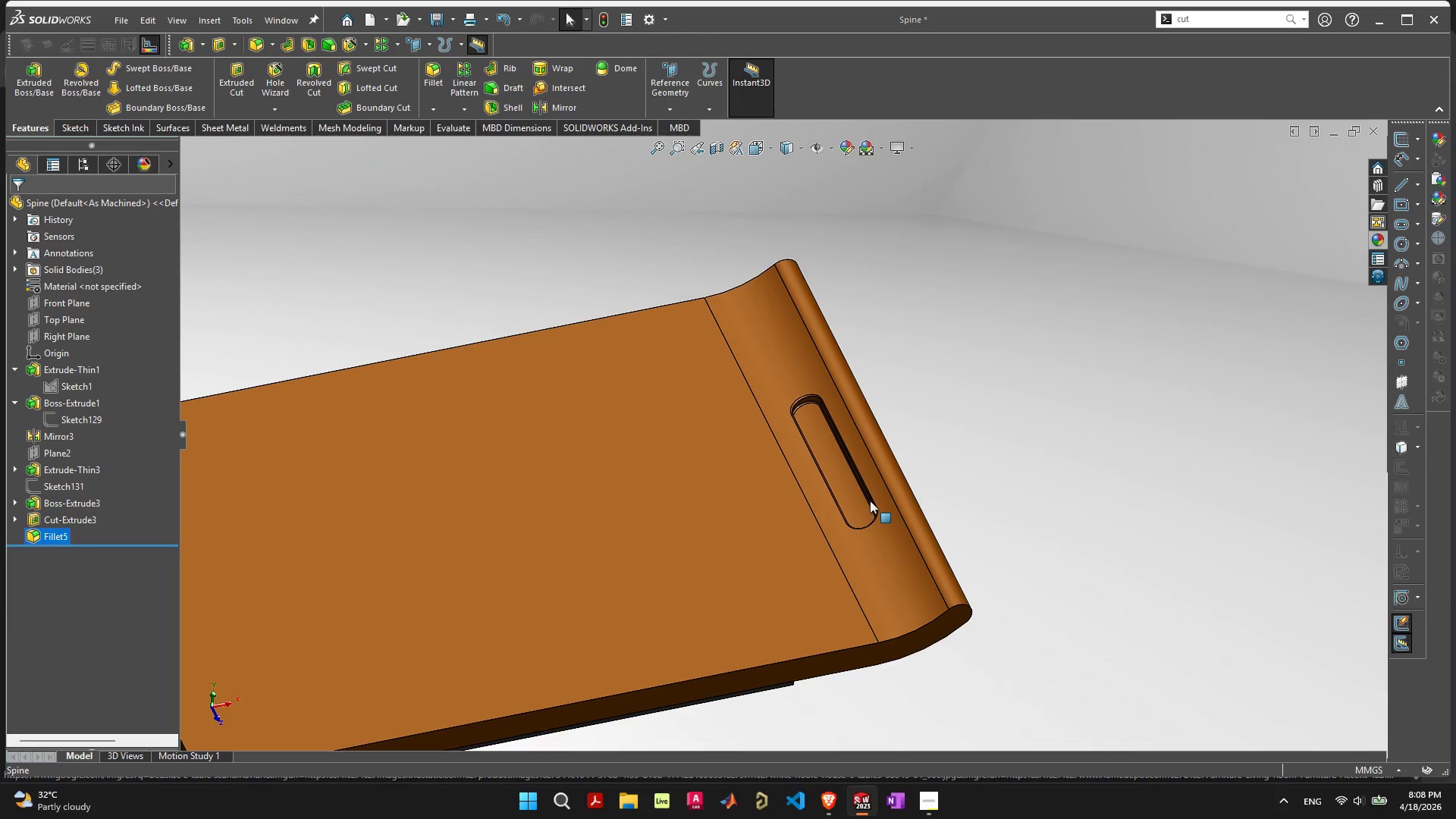 
left_click([977, 426])
 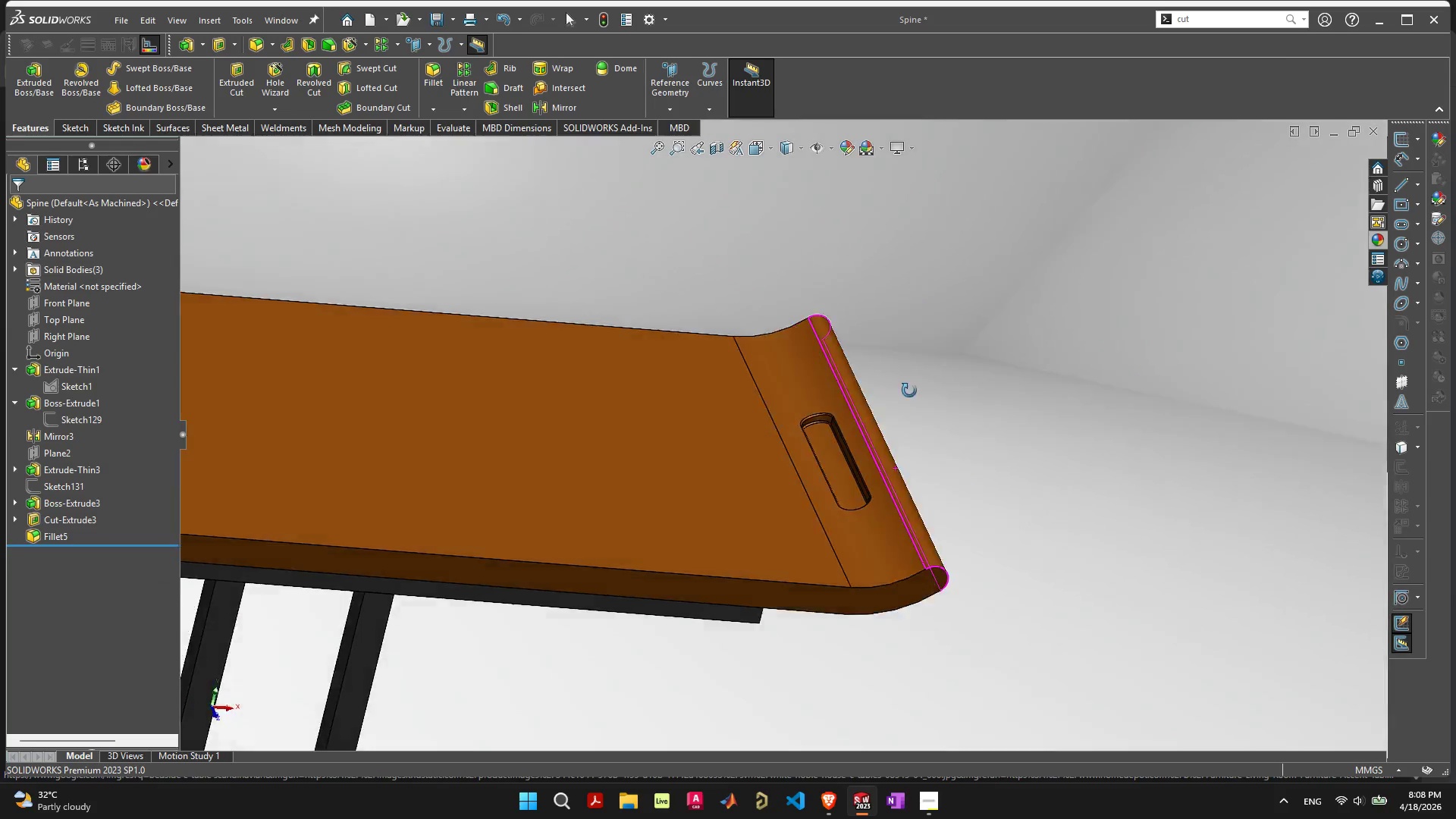 
scroll: coordinate [772, 465], scroll_direction: down, amount: 9.0
 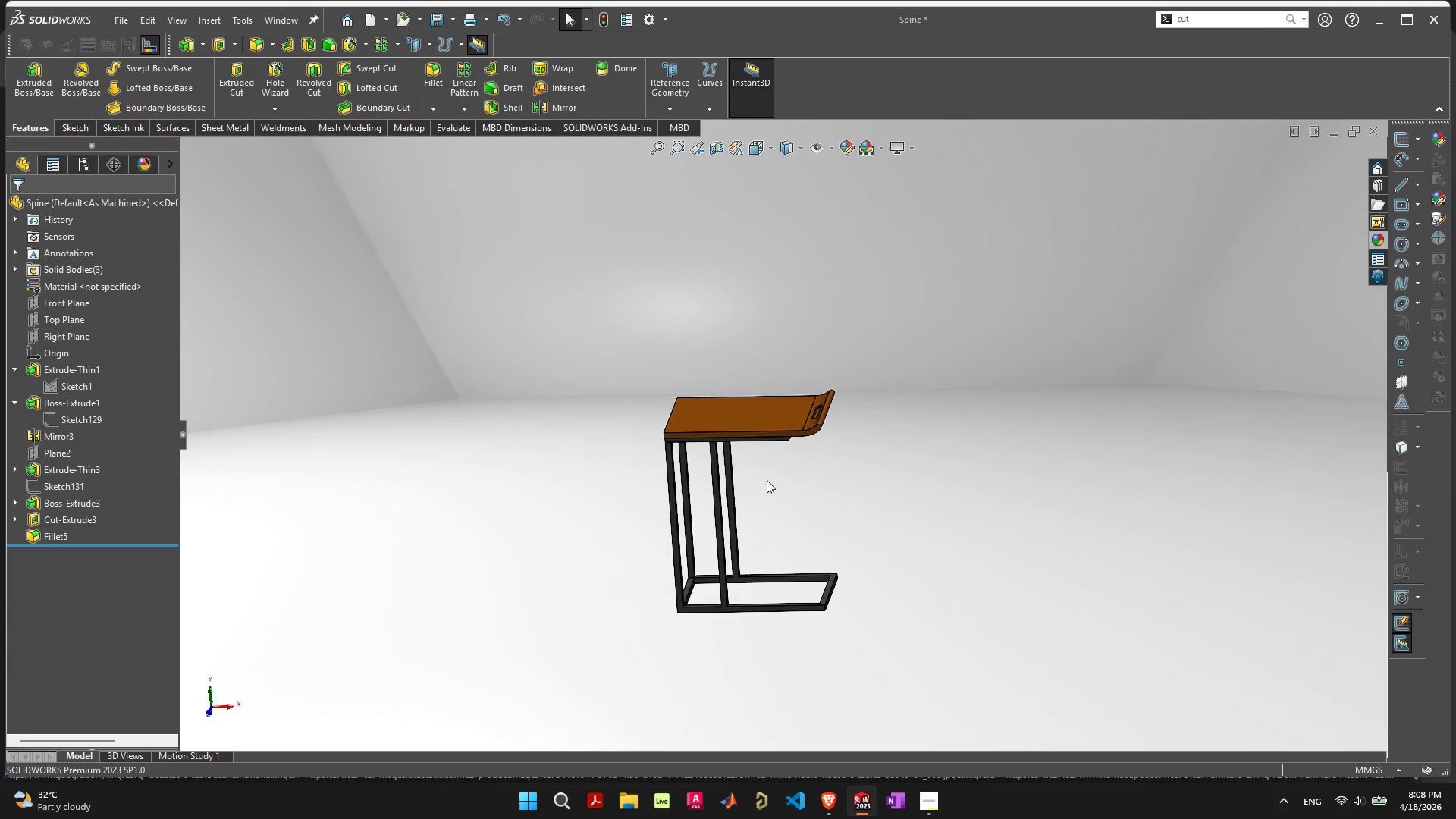 
scroll: coordinate [799, 451], scroll_direction: up, amount: 10.0
 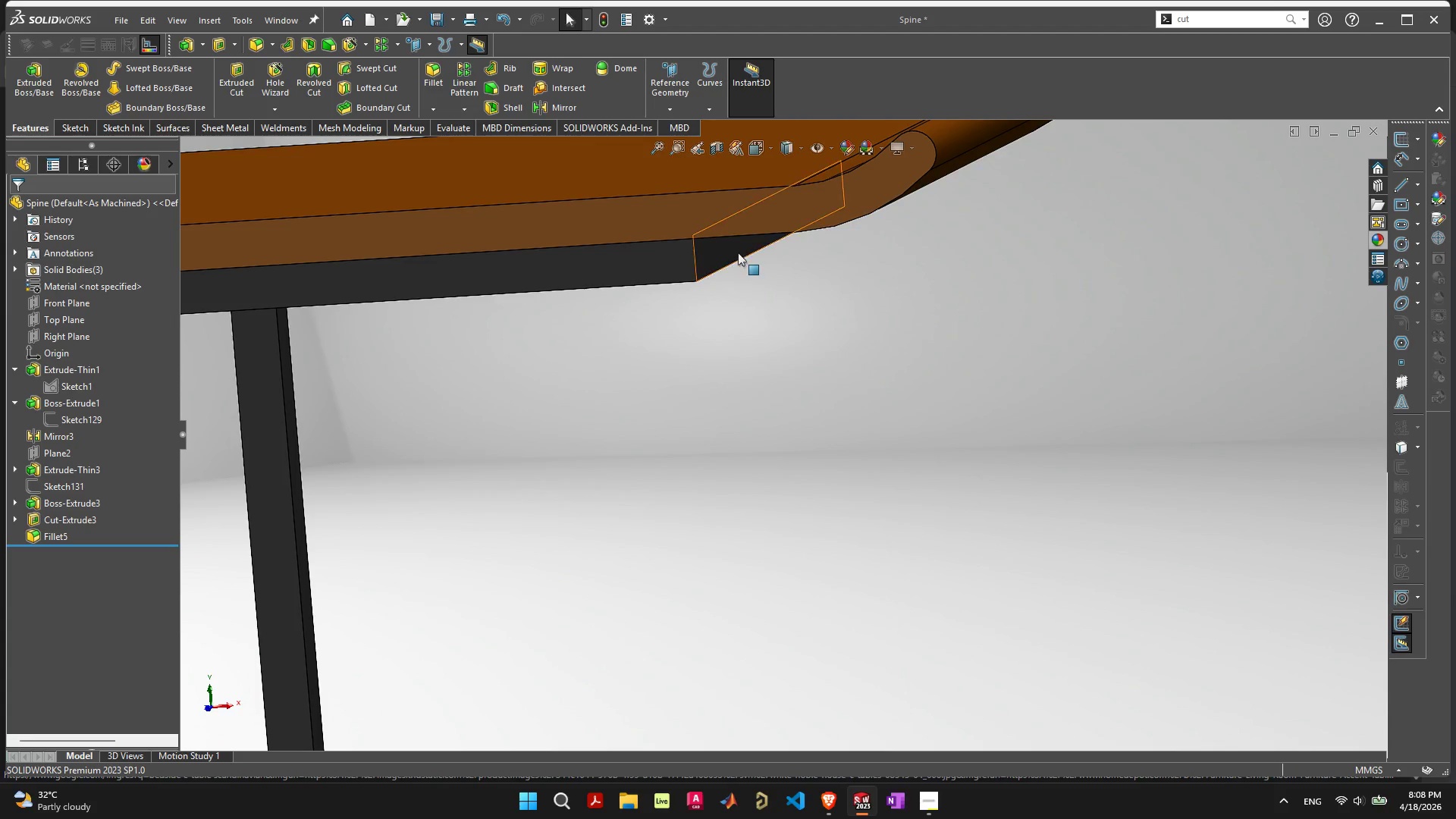 
scroll: coordinate [805, 487], scroll_direction: down, amount: 9.0
 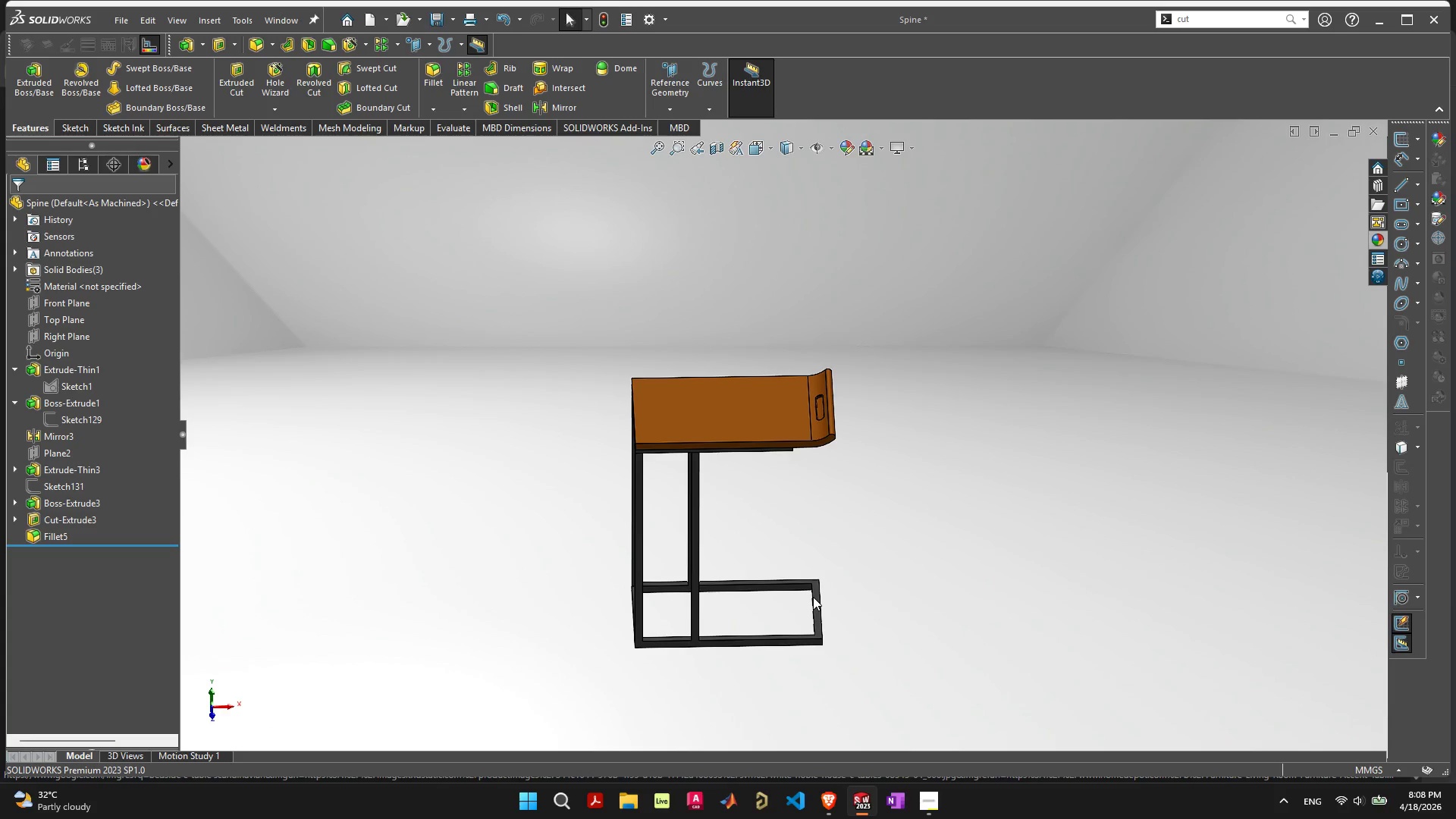 
scroll: coordinate [824, 337], scroll_direction: up, amount: 6.0
 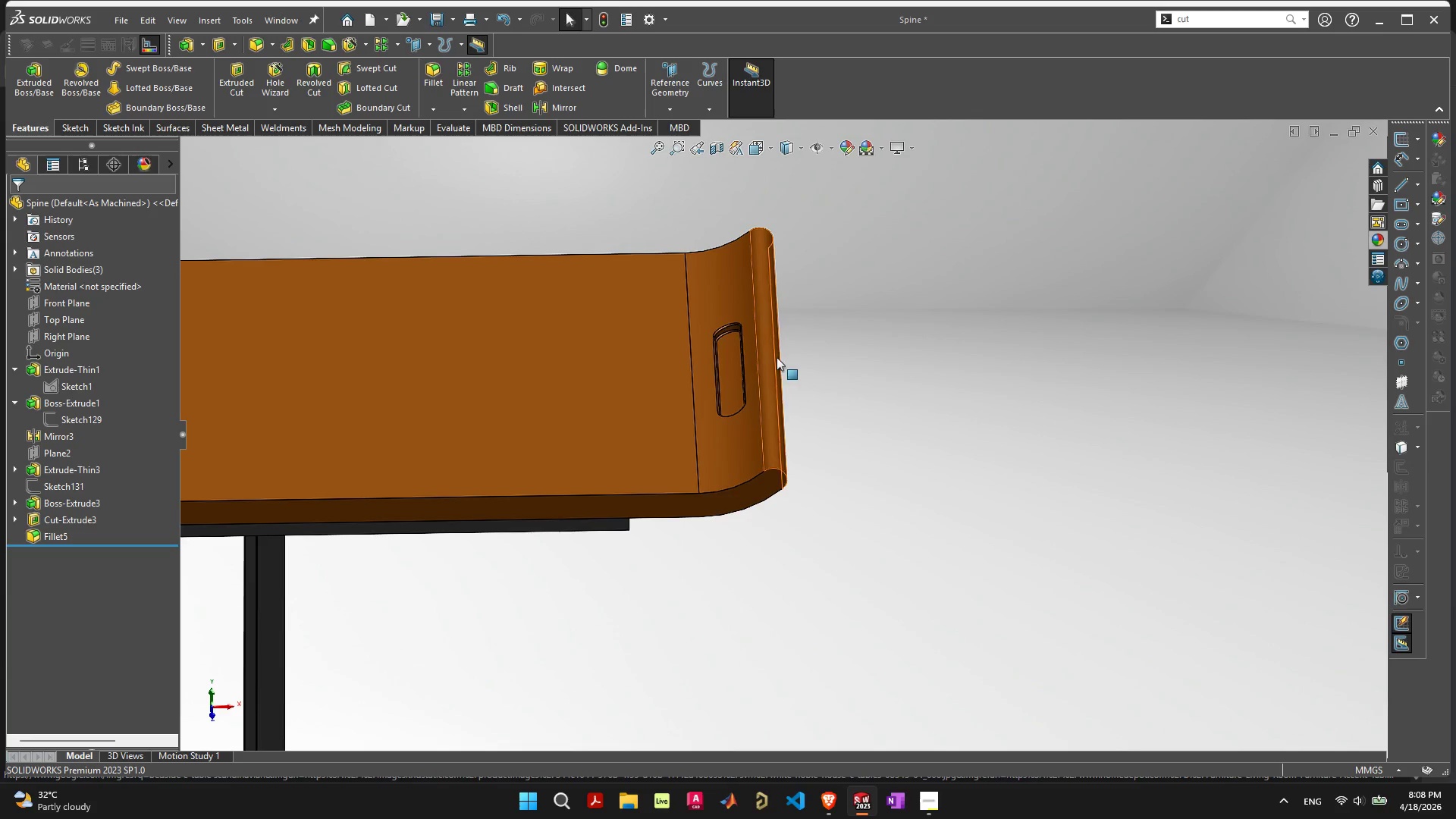 
mouse_move([740, 374])
 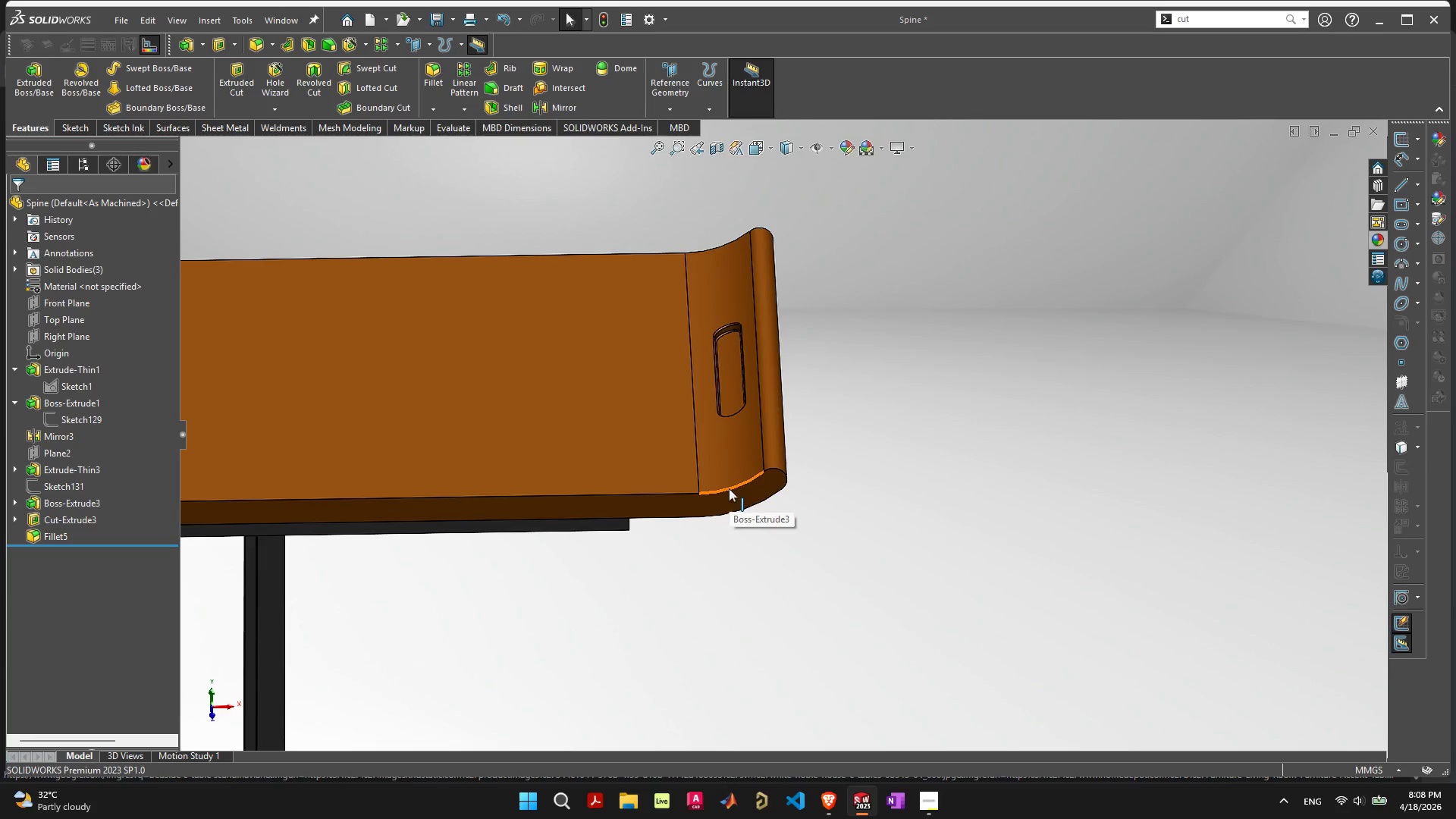 
left_click([729, 488])
 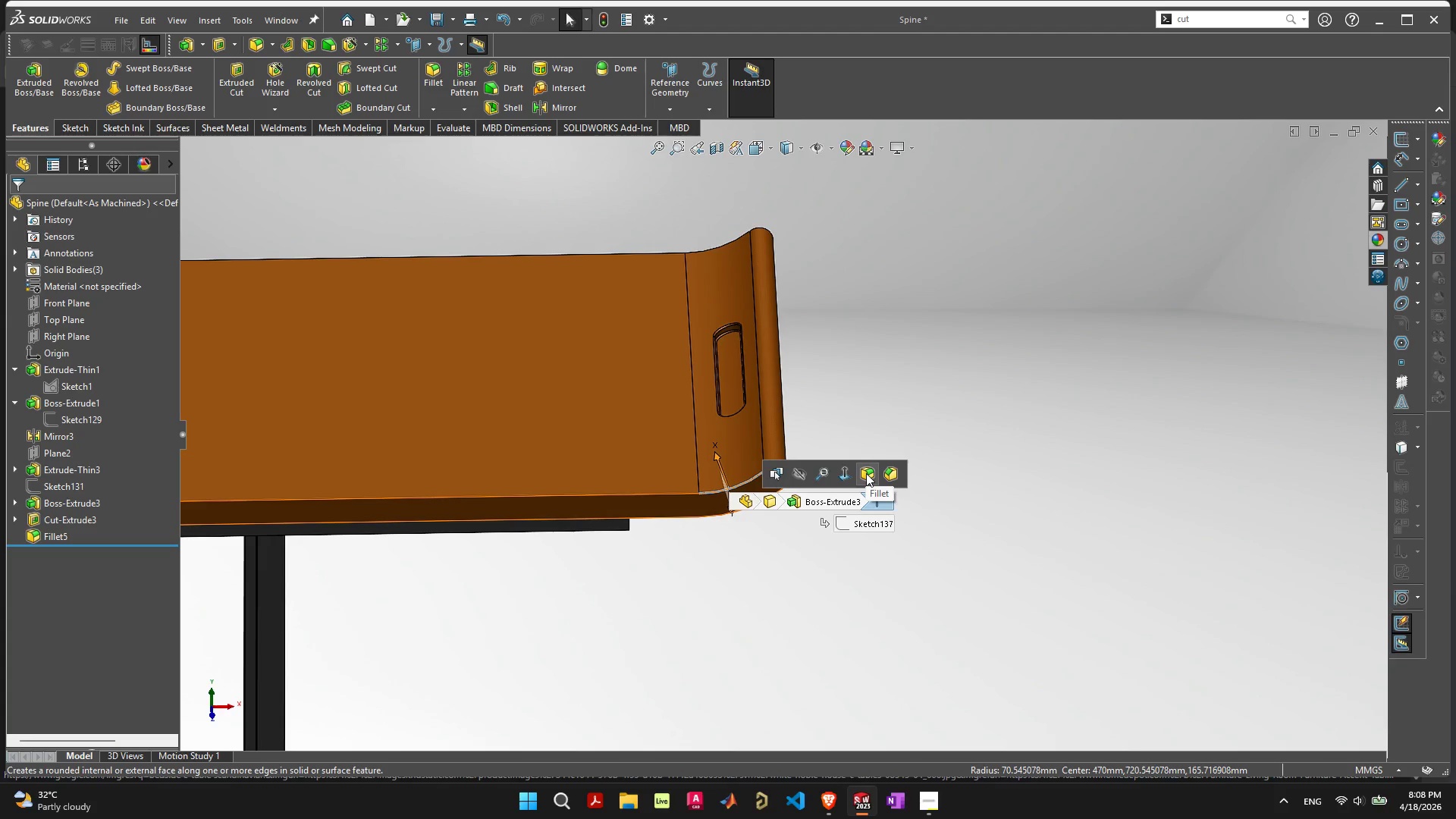 
double_click([730, 500])
 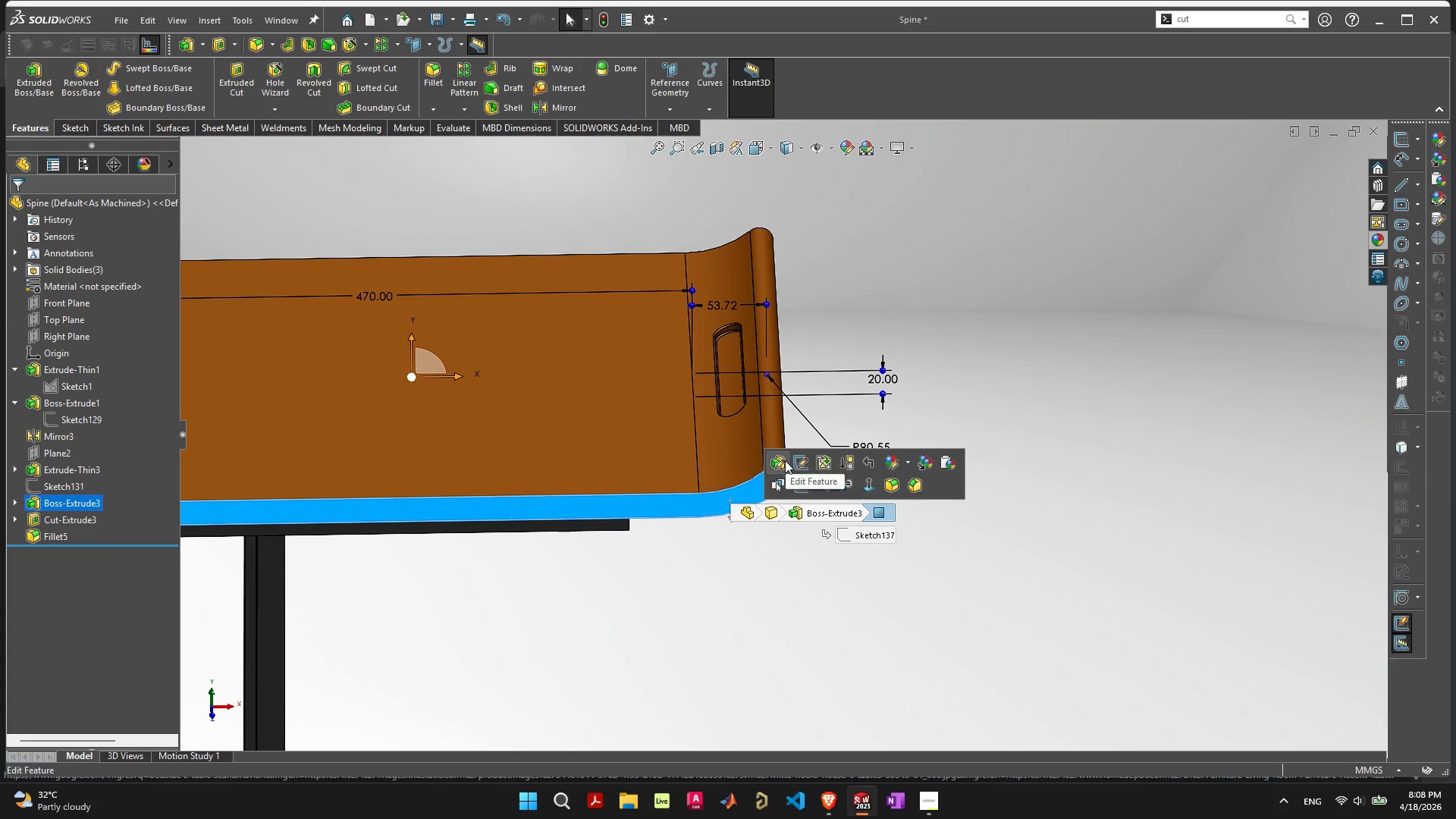 
left_click([780, 460])
 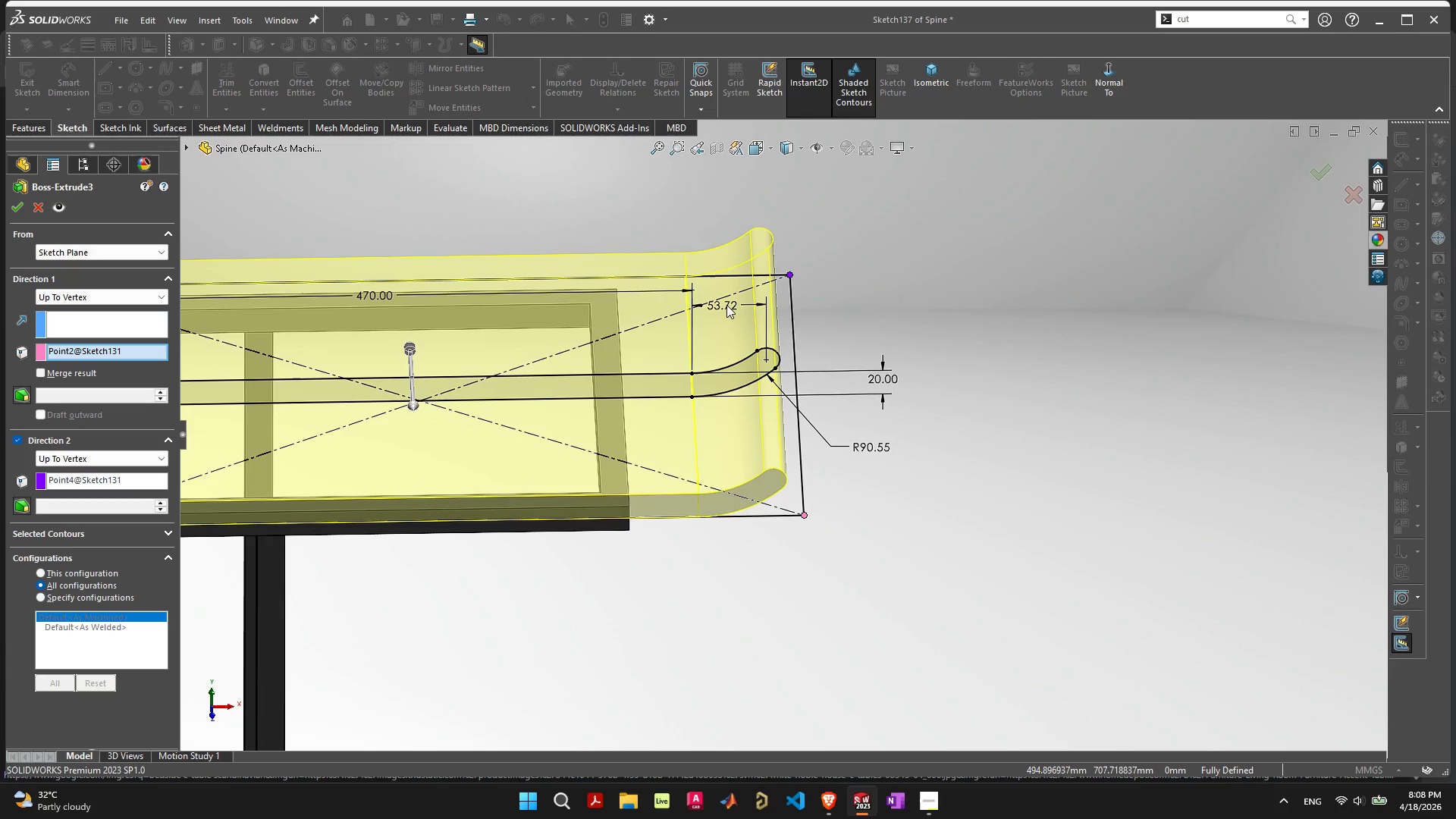 
wait(6.36)
 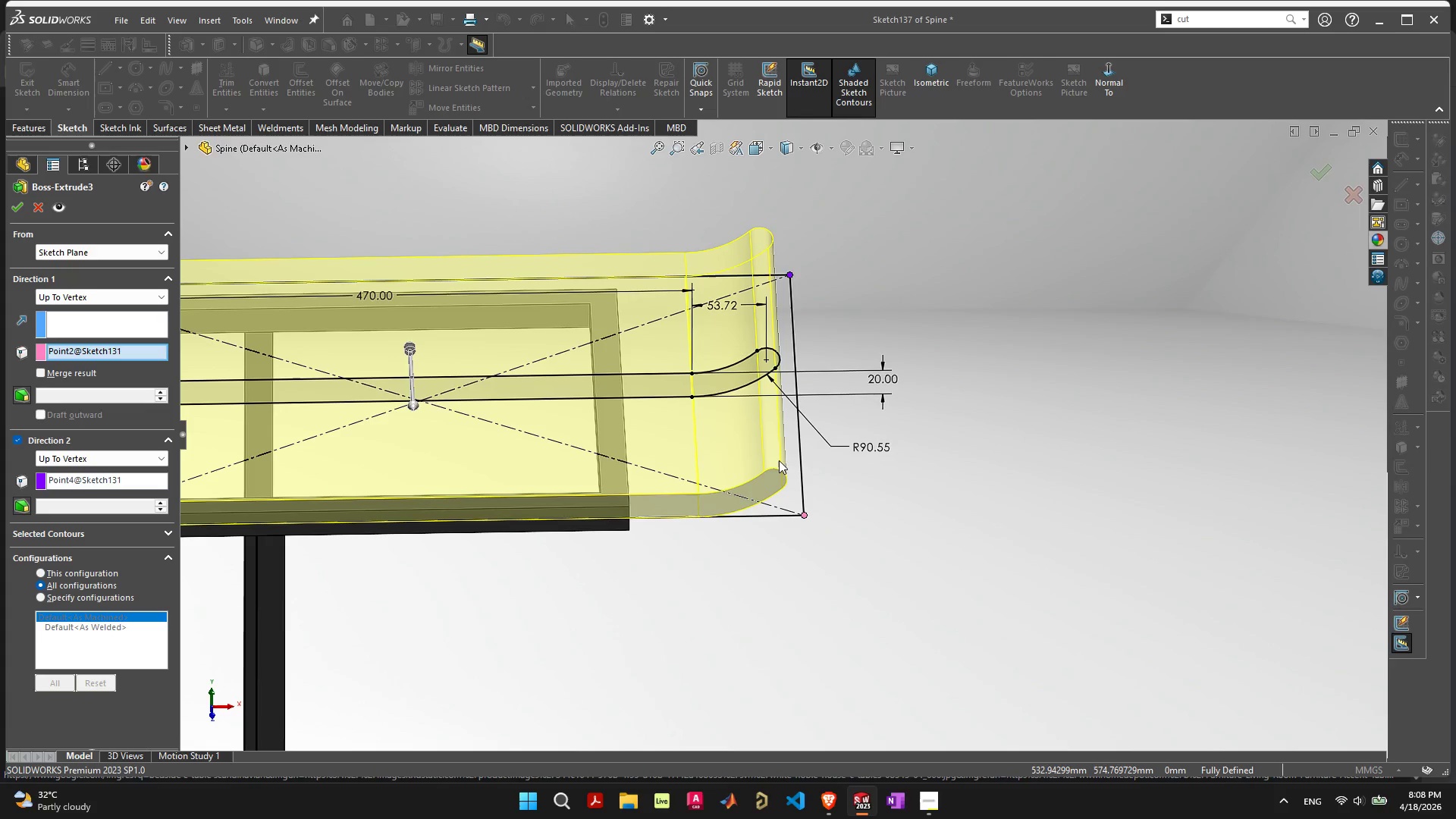 
left_click([883, 443])
 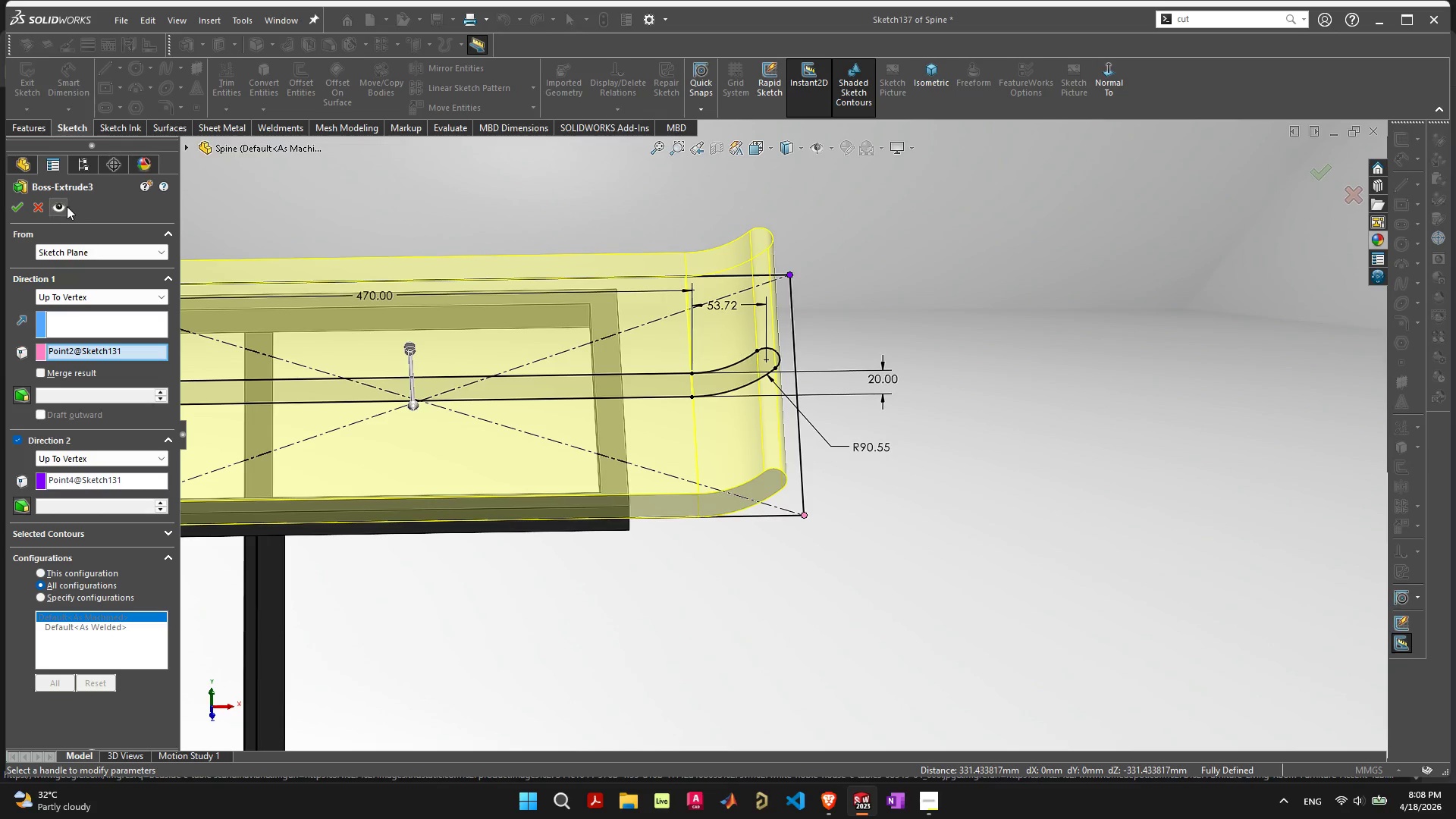 
left_click([38, 207])
 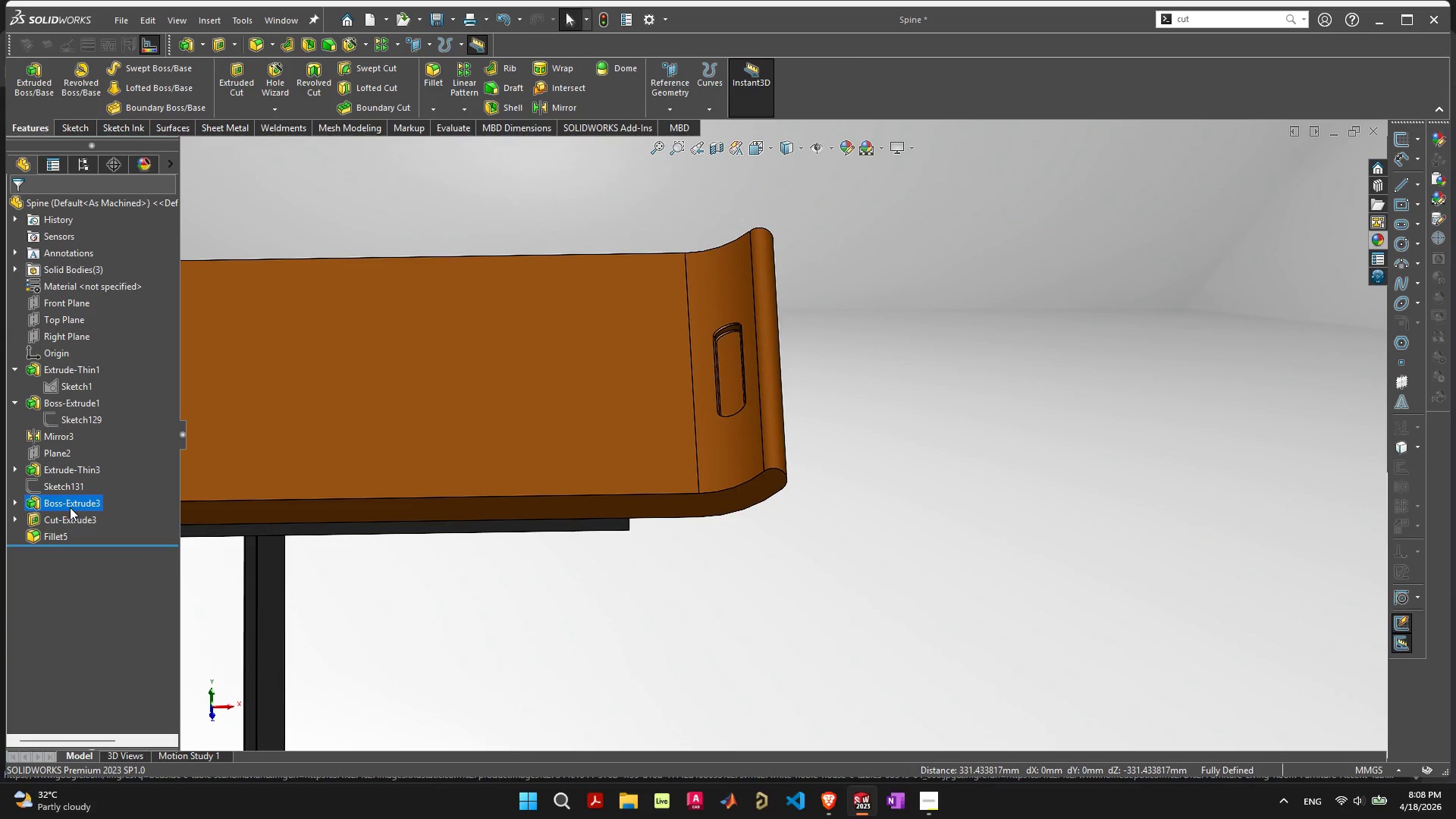 
left_click([12, 503])
 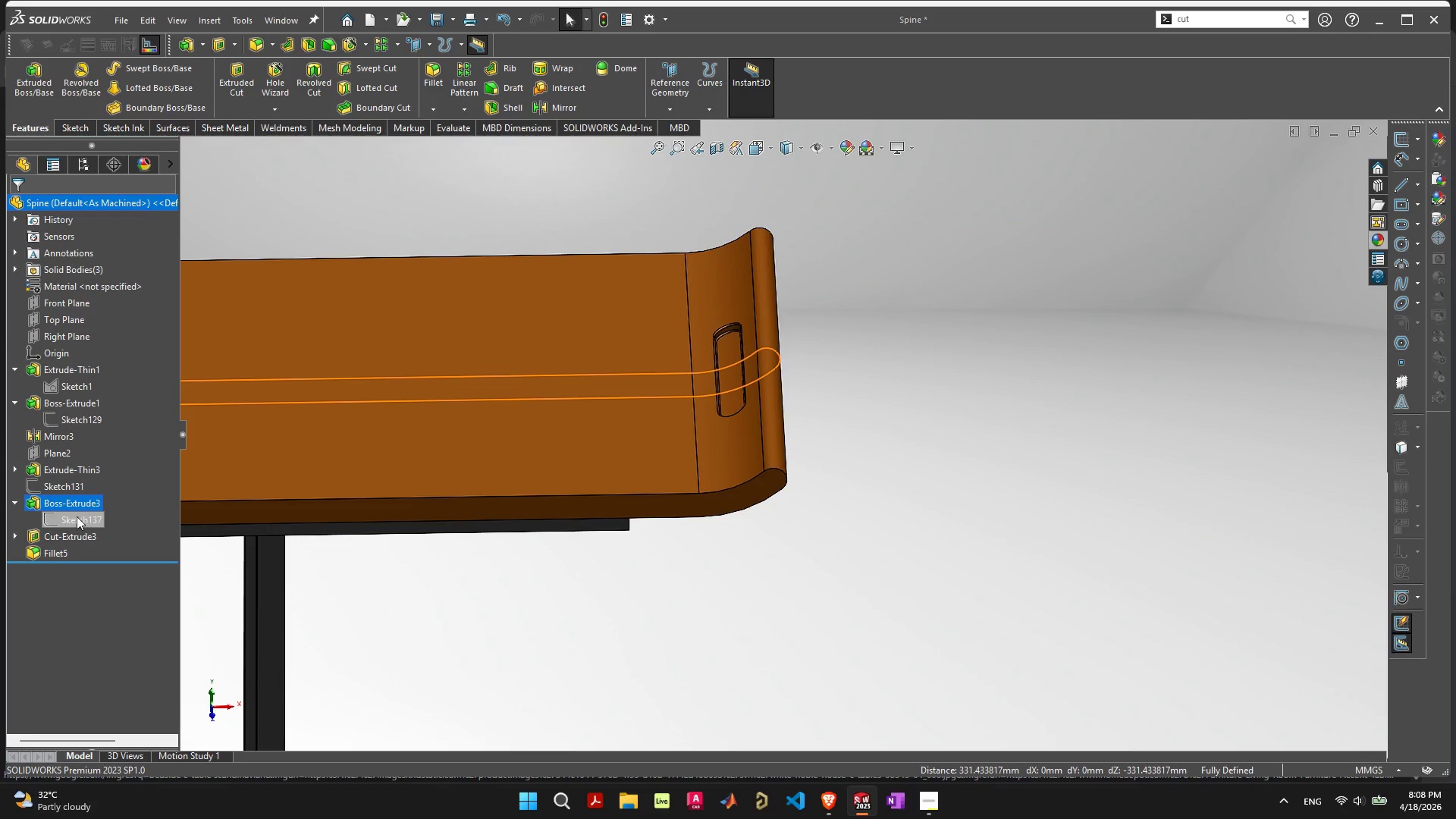 
left_click([77, 516])
 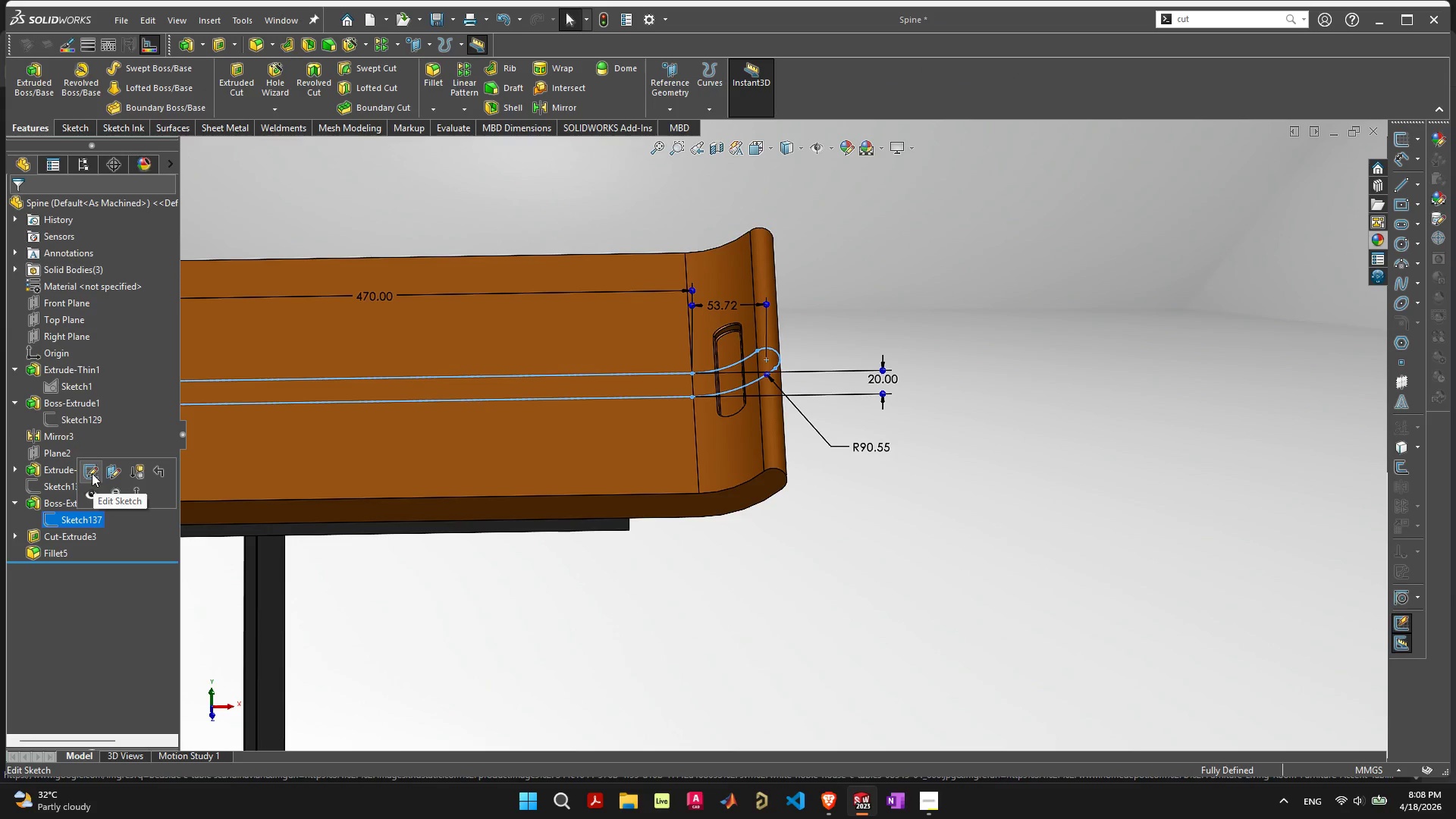 
left_click([92, 473])
 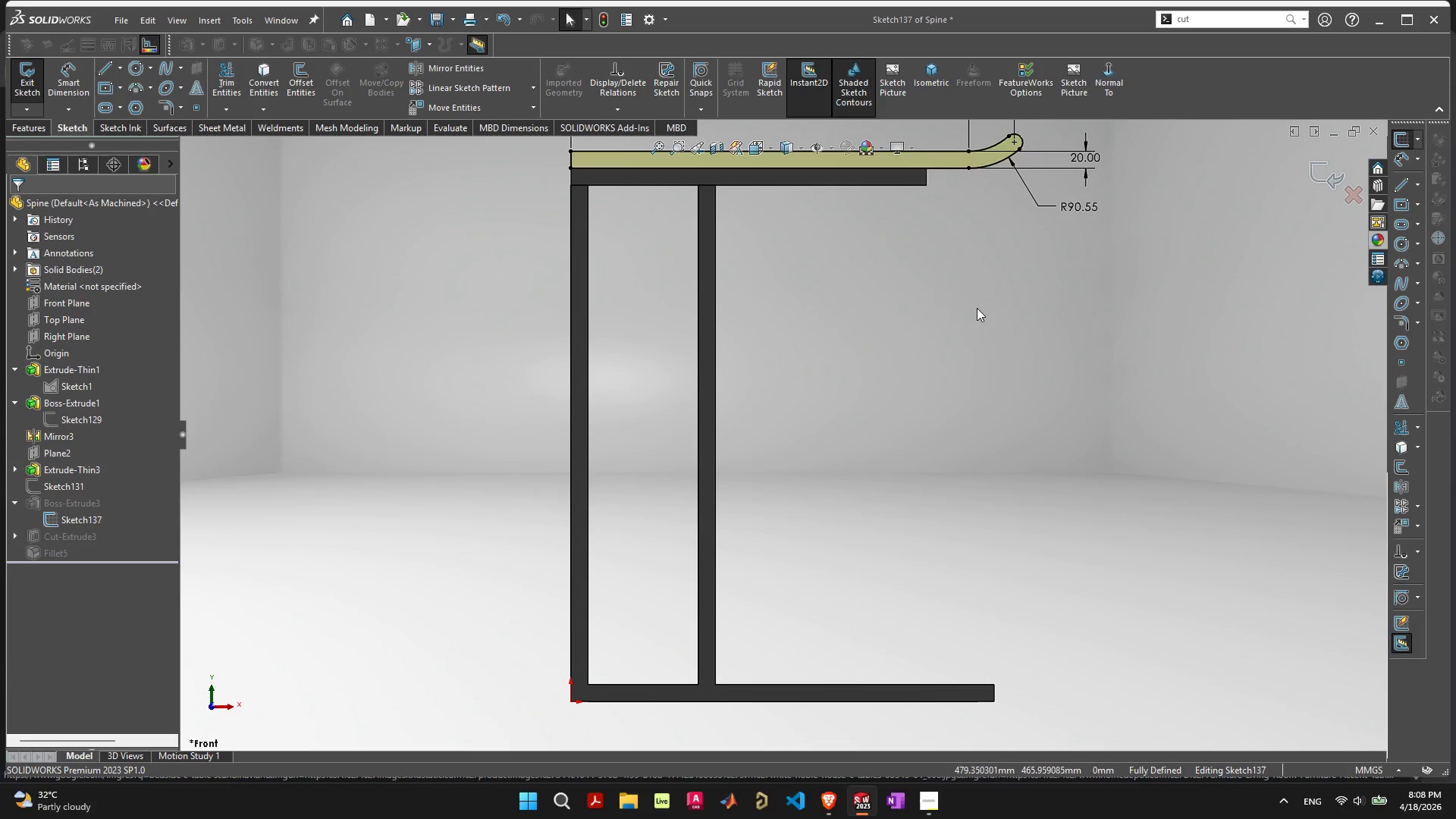 
scroll: coordinate [1059, 238], scroll_direction: down, amount: 2.0
 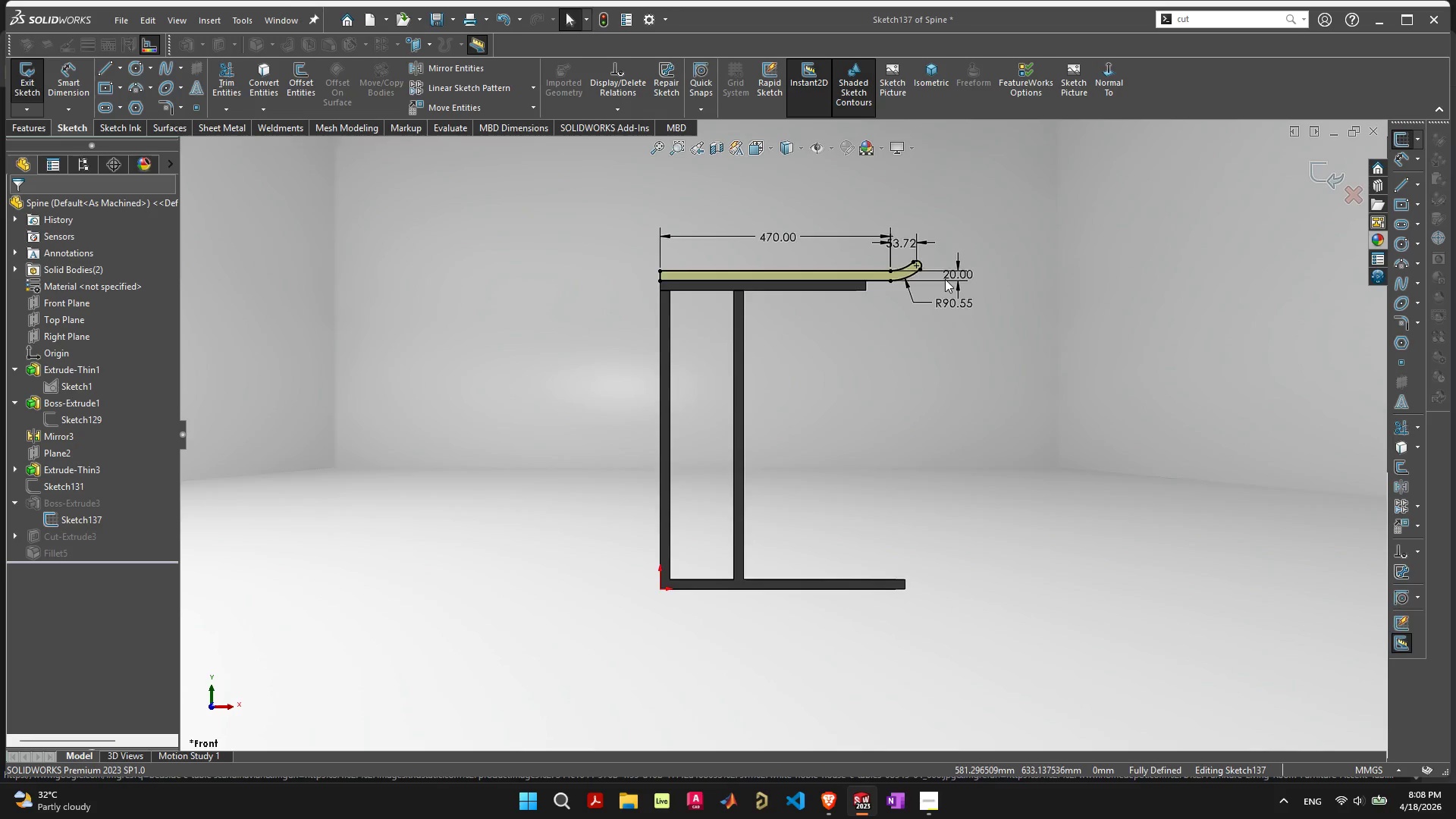 
scroll: coordinate [935, 316], scroll_direction: up, amount: 8.0
 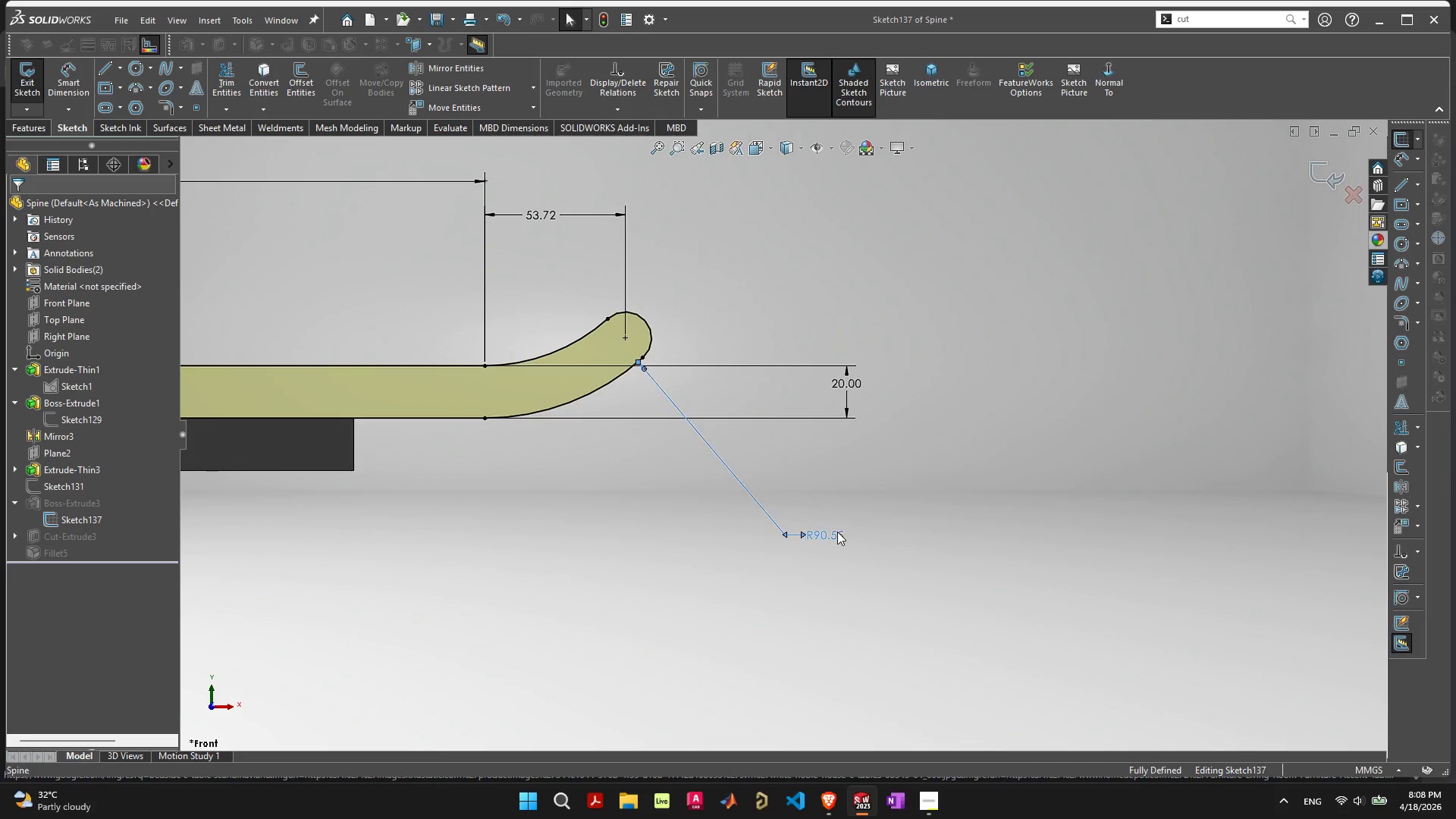 
double_click([837, 532])
 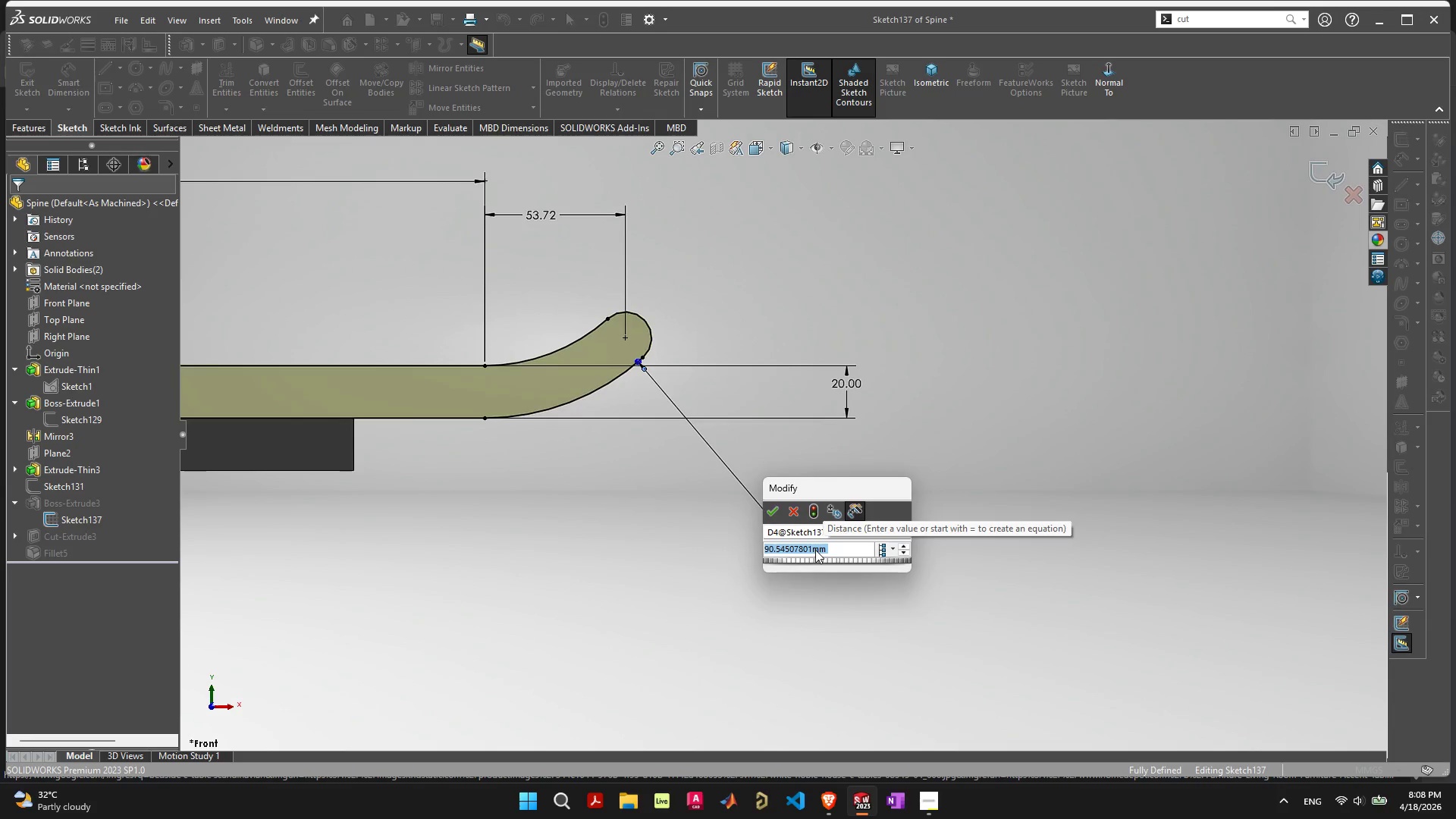 
type(120)
 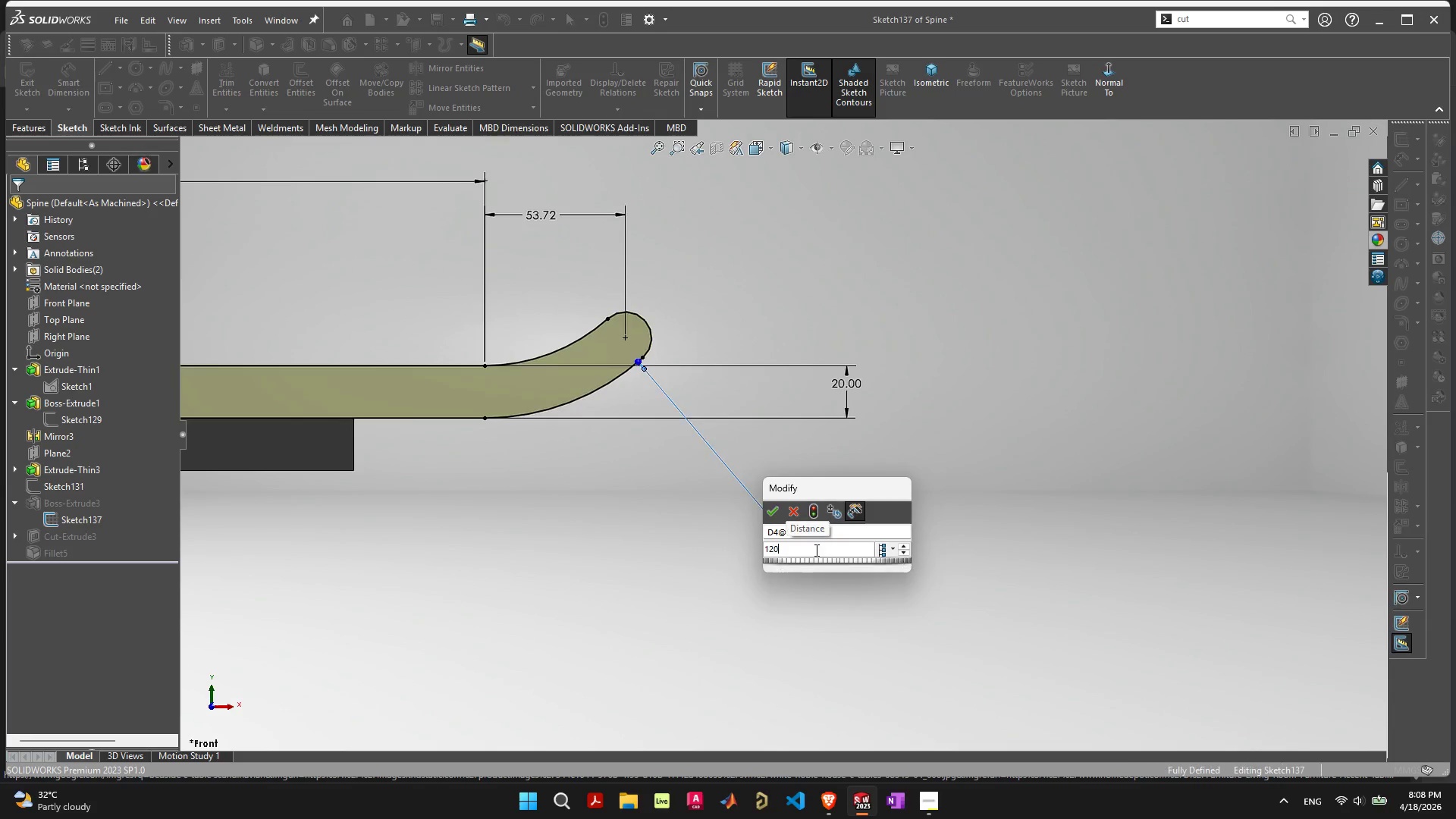 
key(Enter)
 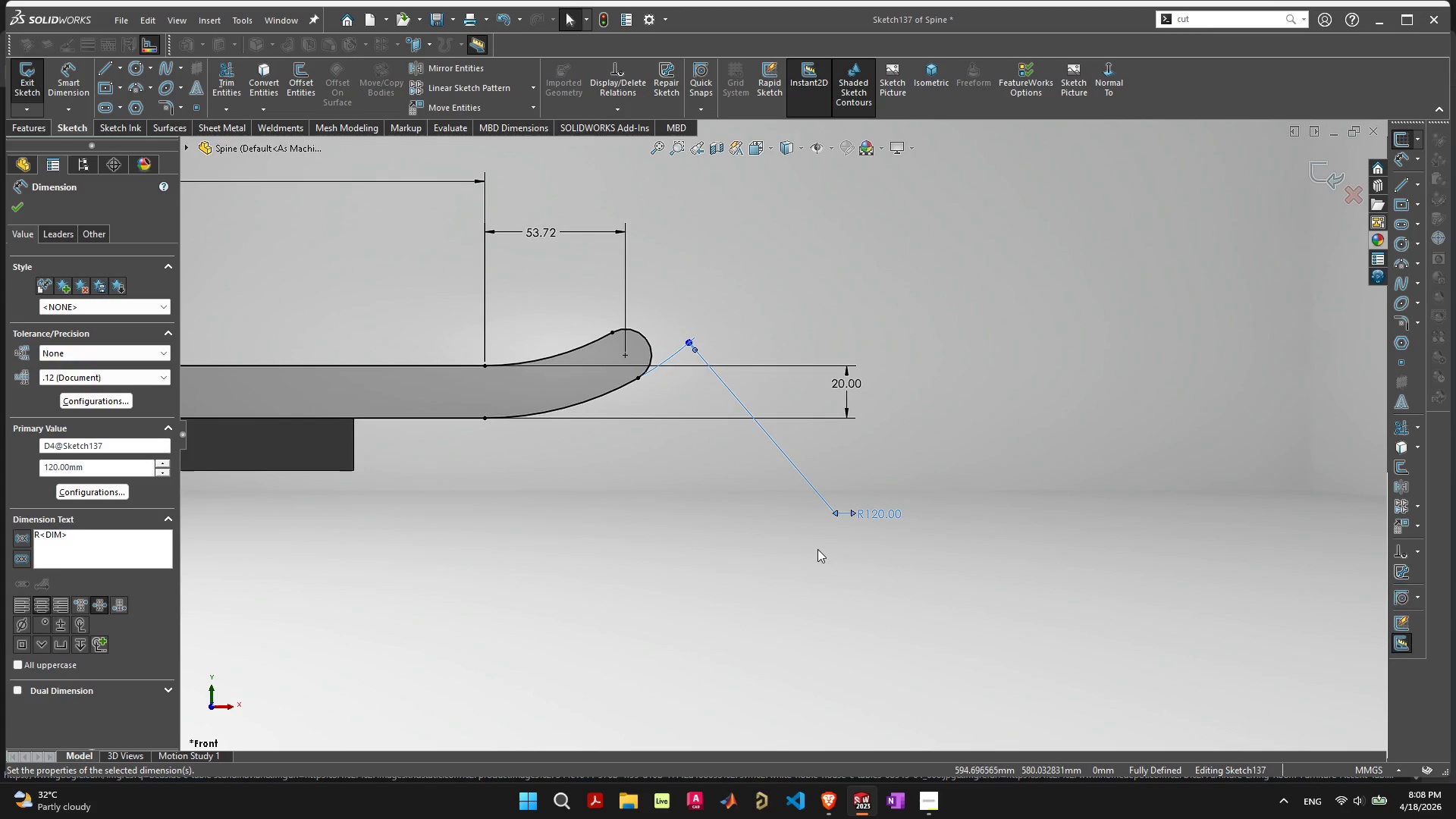 
key(Enter)
 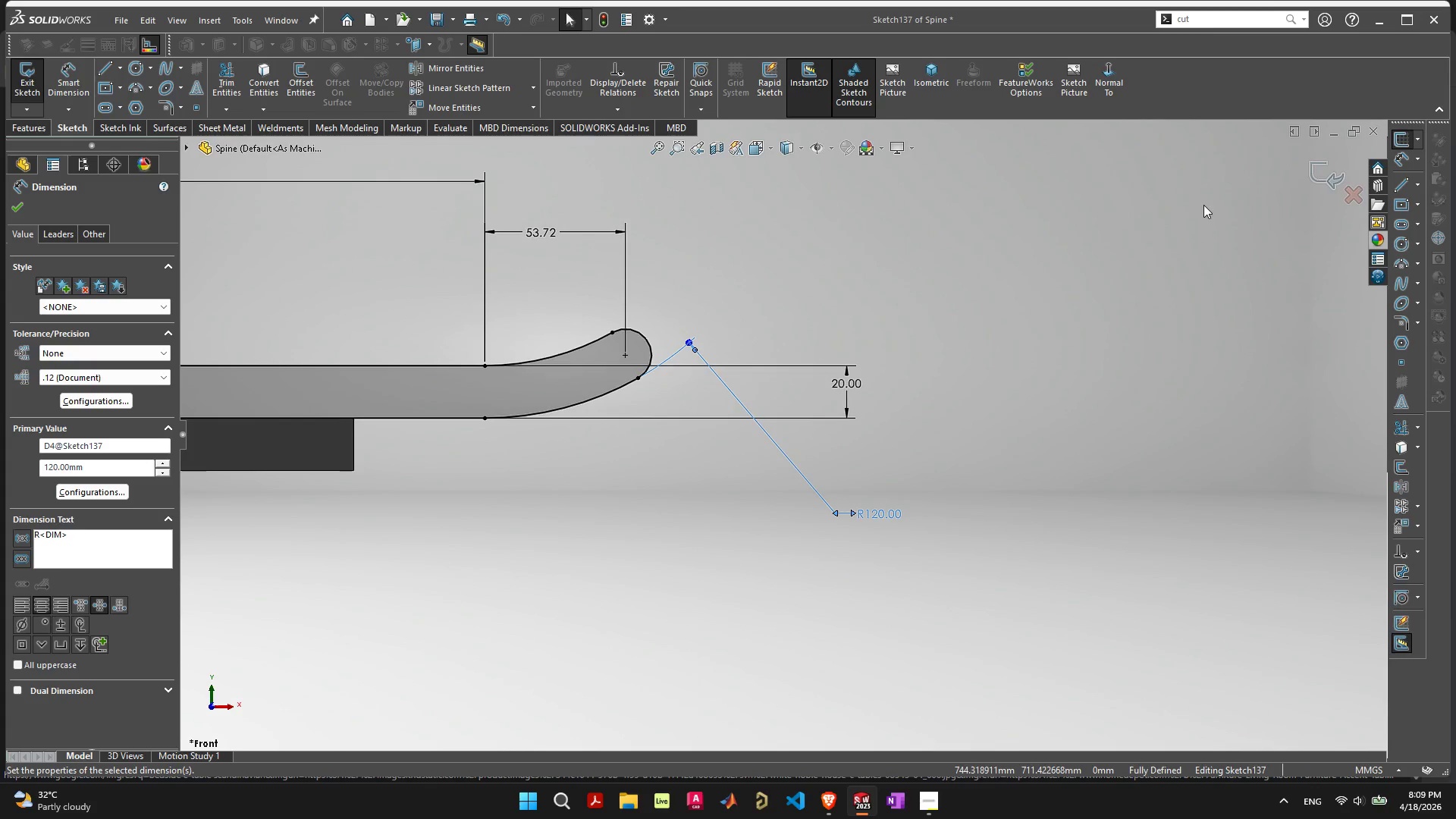 
left_click([1333, 165])
 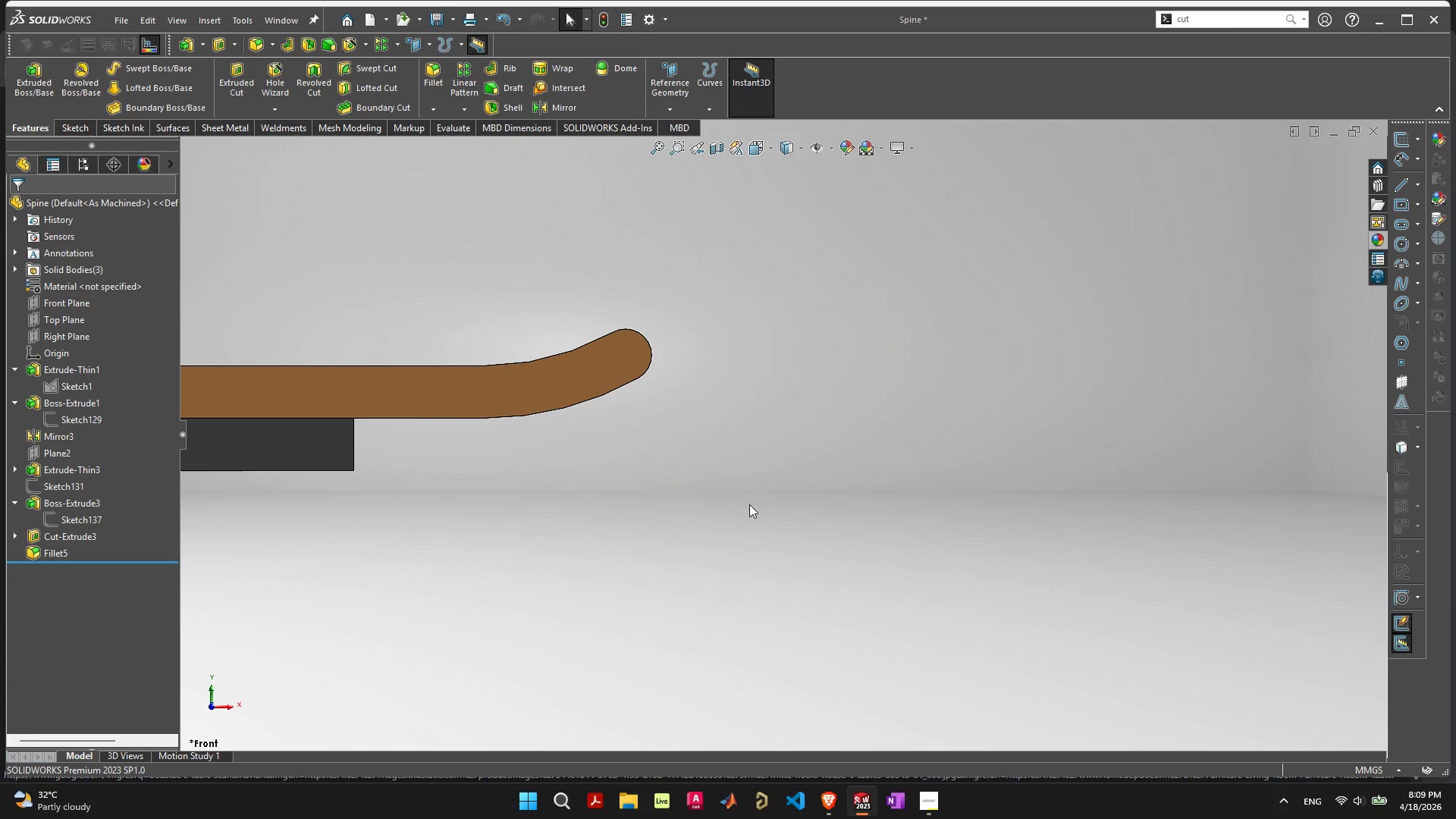 
left_click([681, 532])
 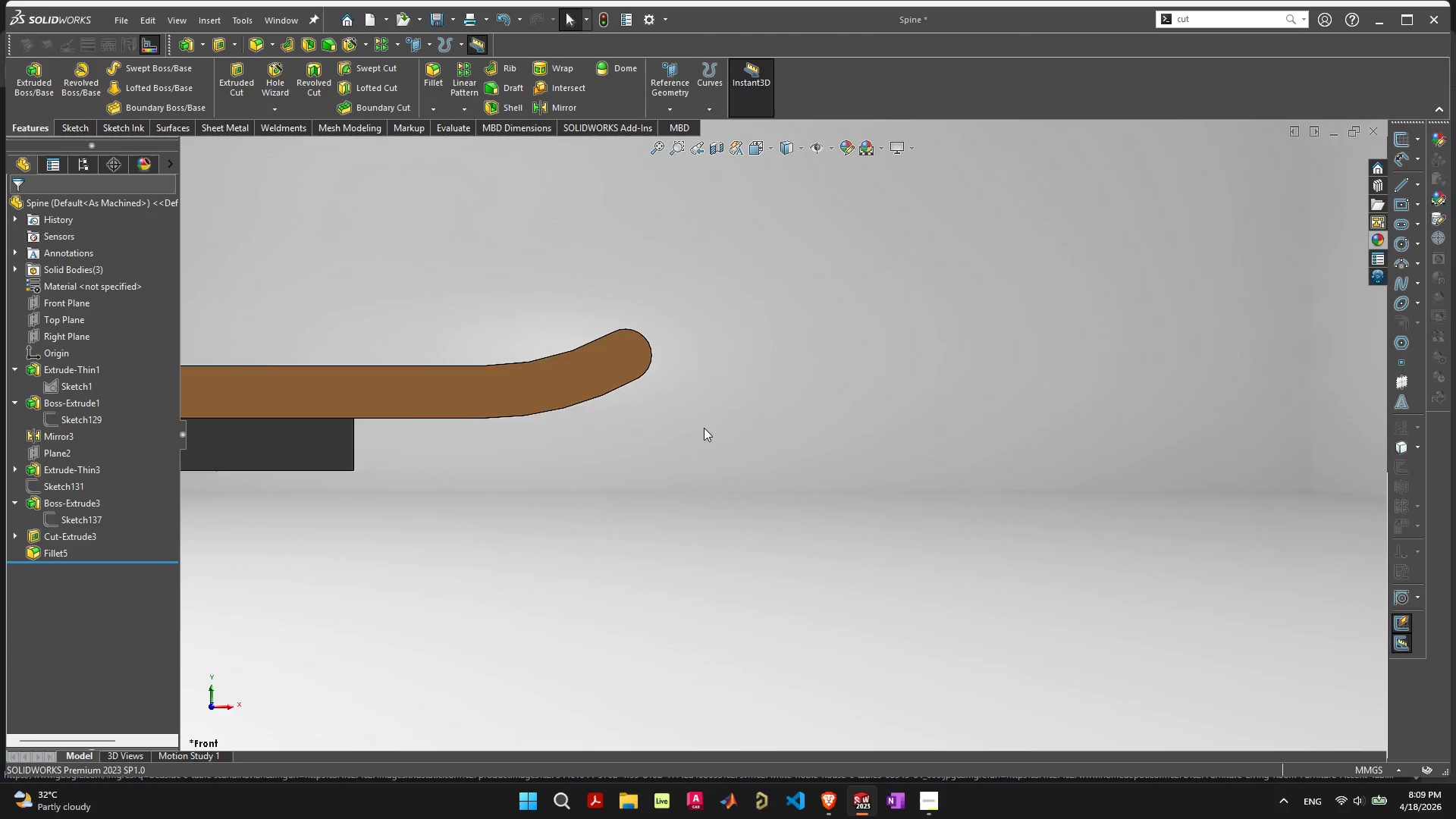 
scroll: coordinate [689, 529], scroll_direction: down, amount: 6.0
 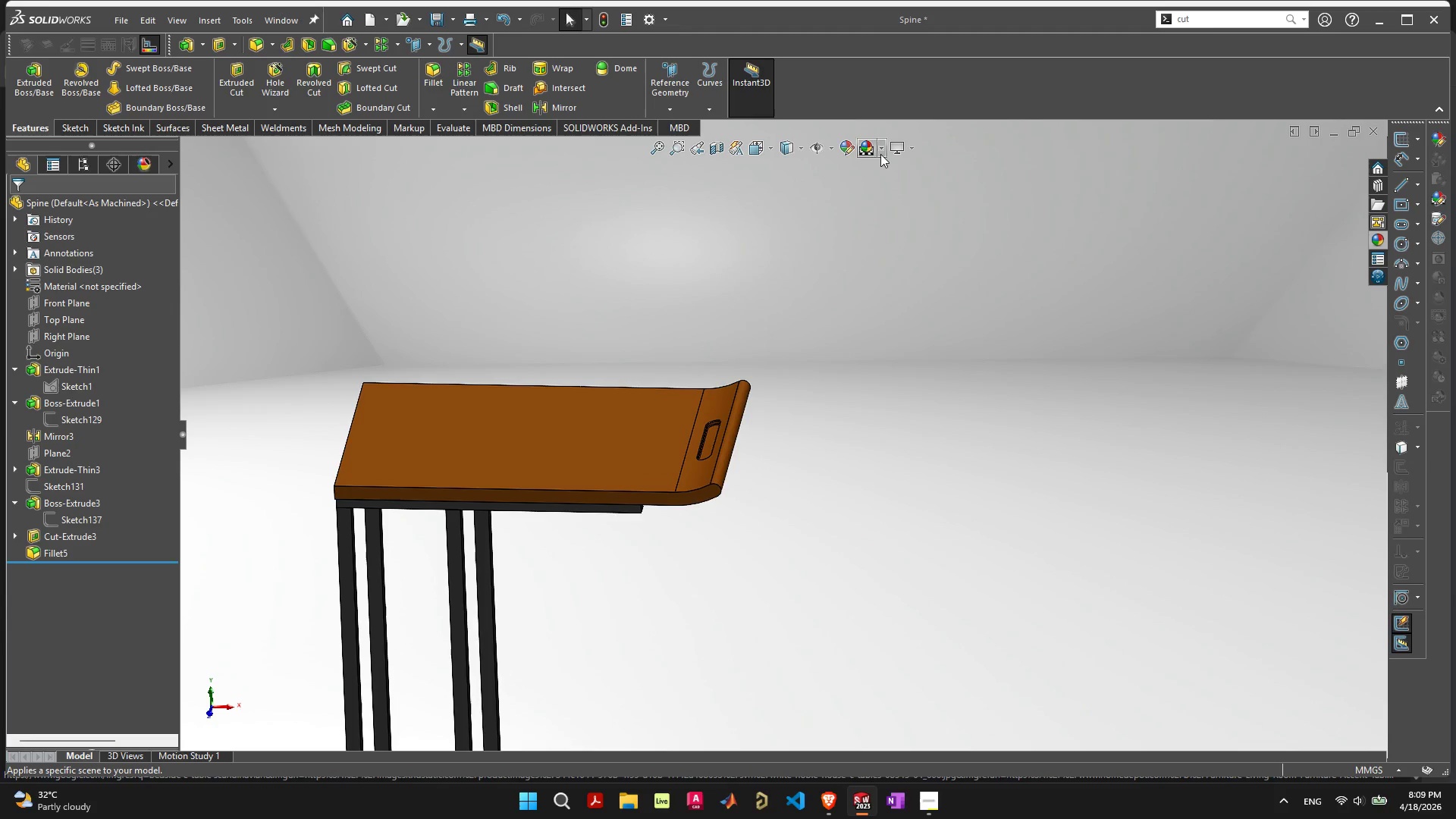 
wait(6.85)
 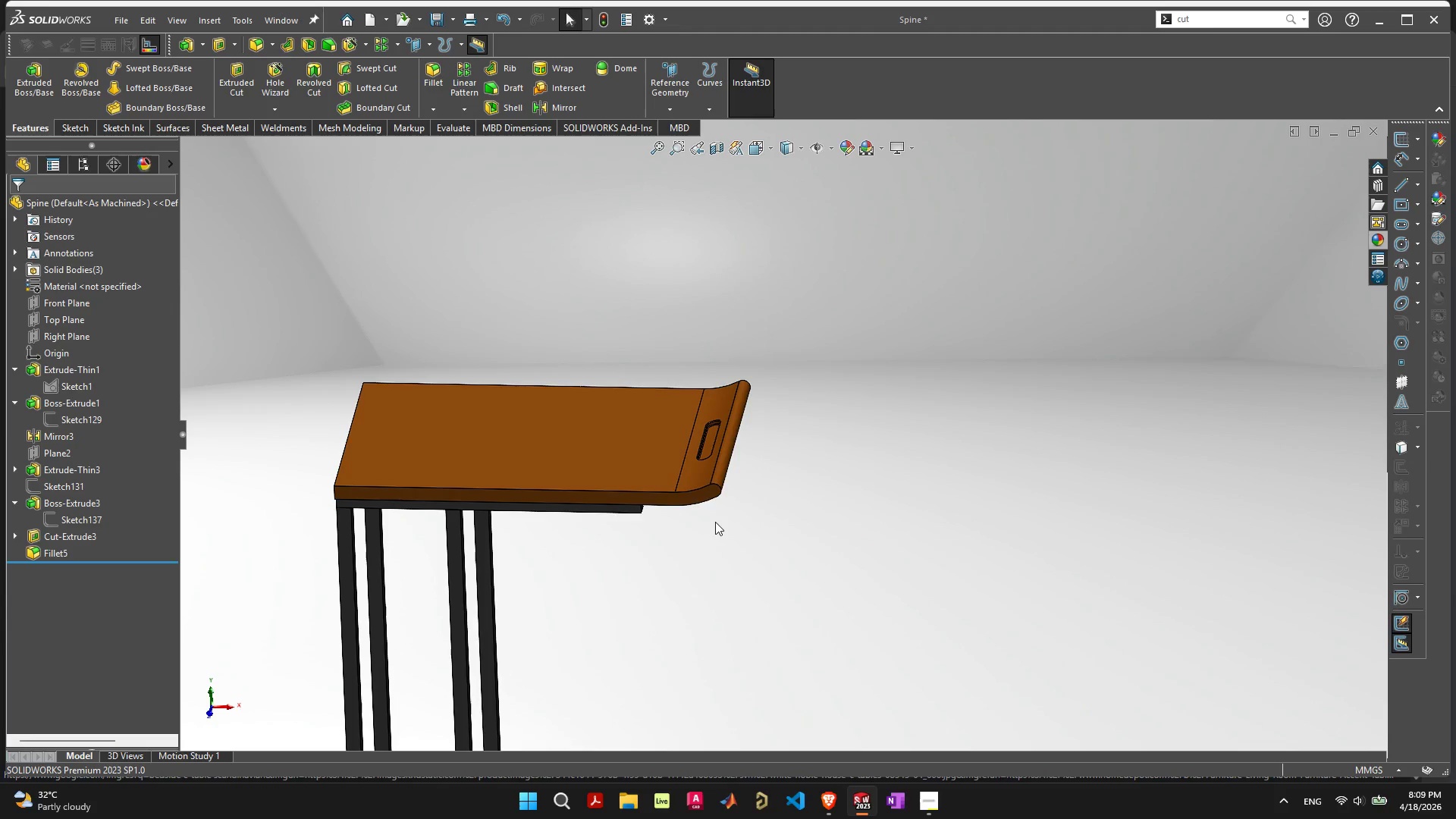 
left_click([914, 150])
 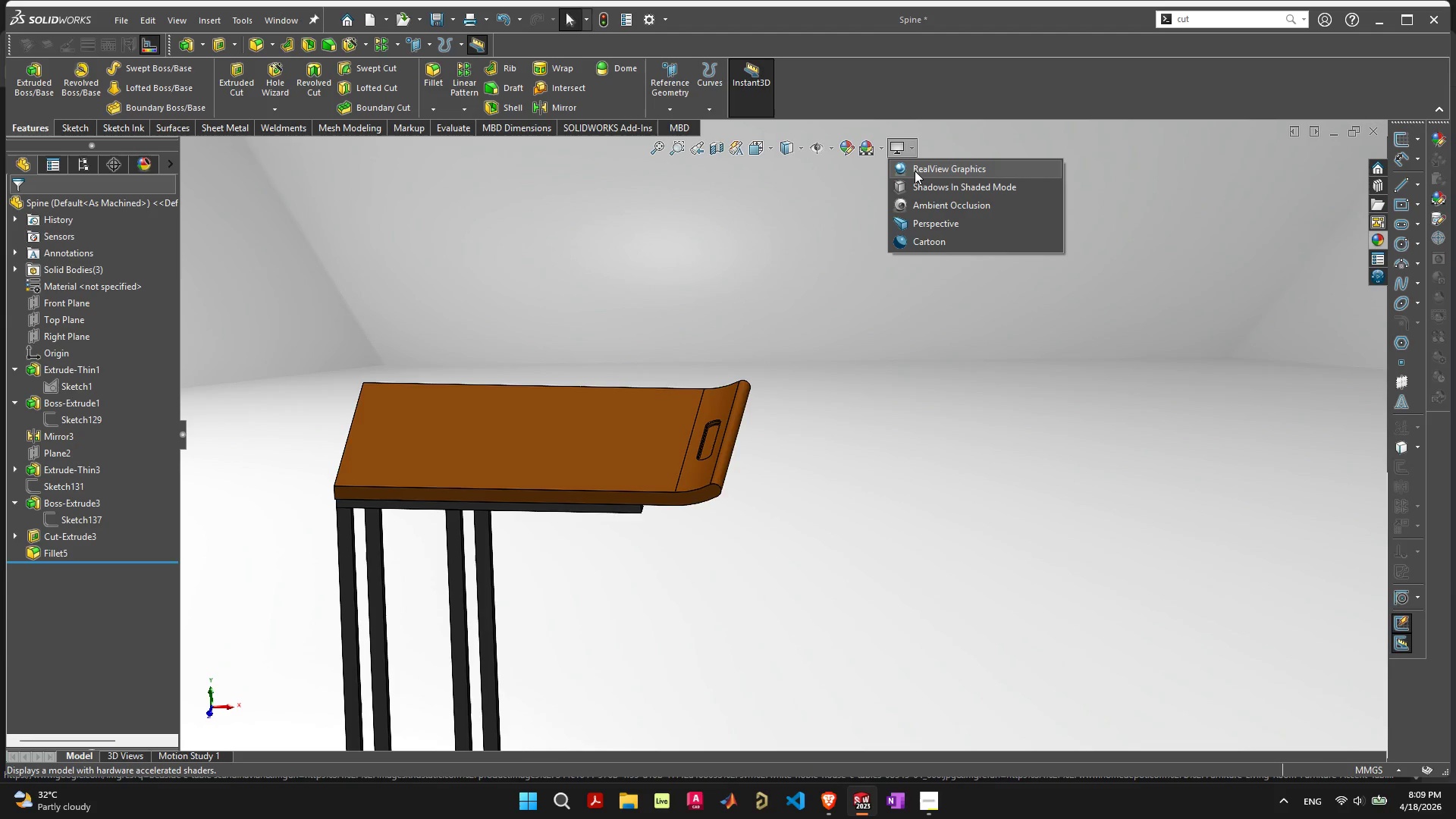 
left_click([917, 164])
 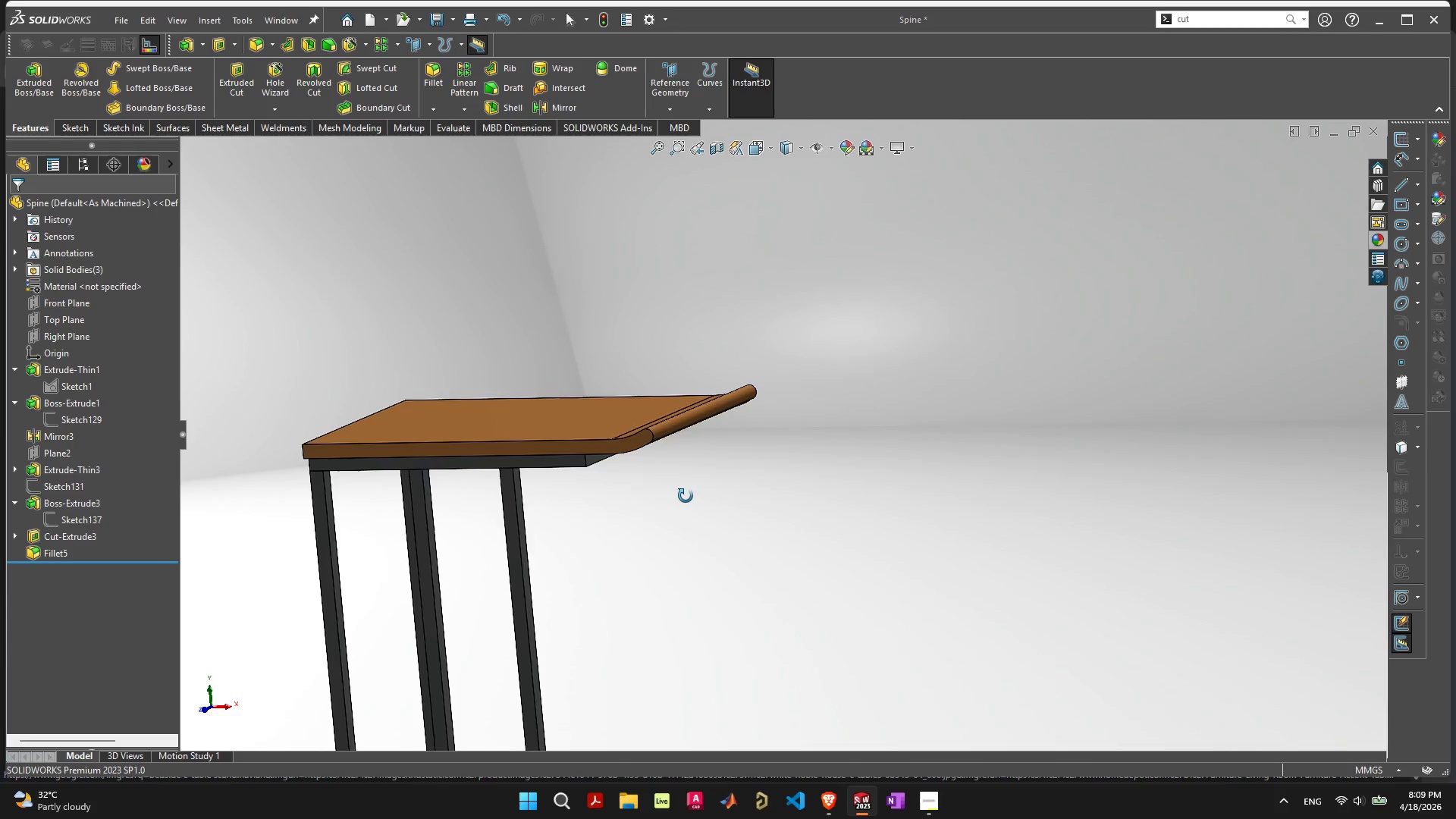 
wait(5.17)
 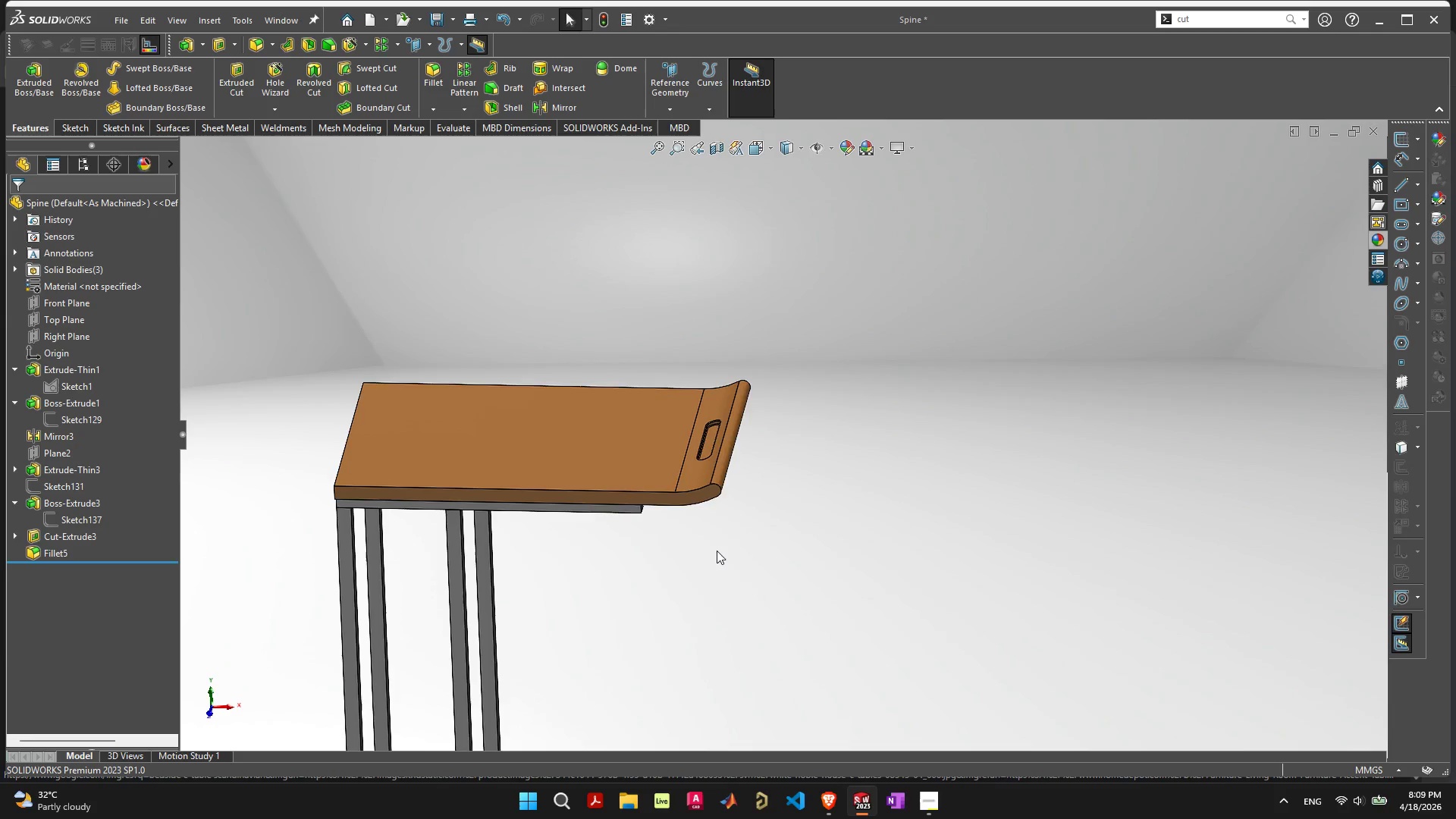 
left_click([868, 146])
 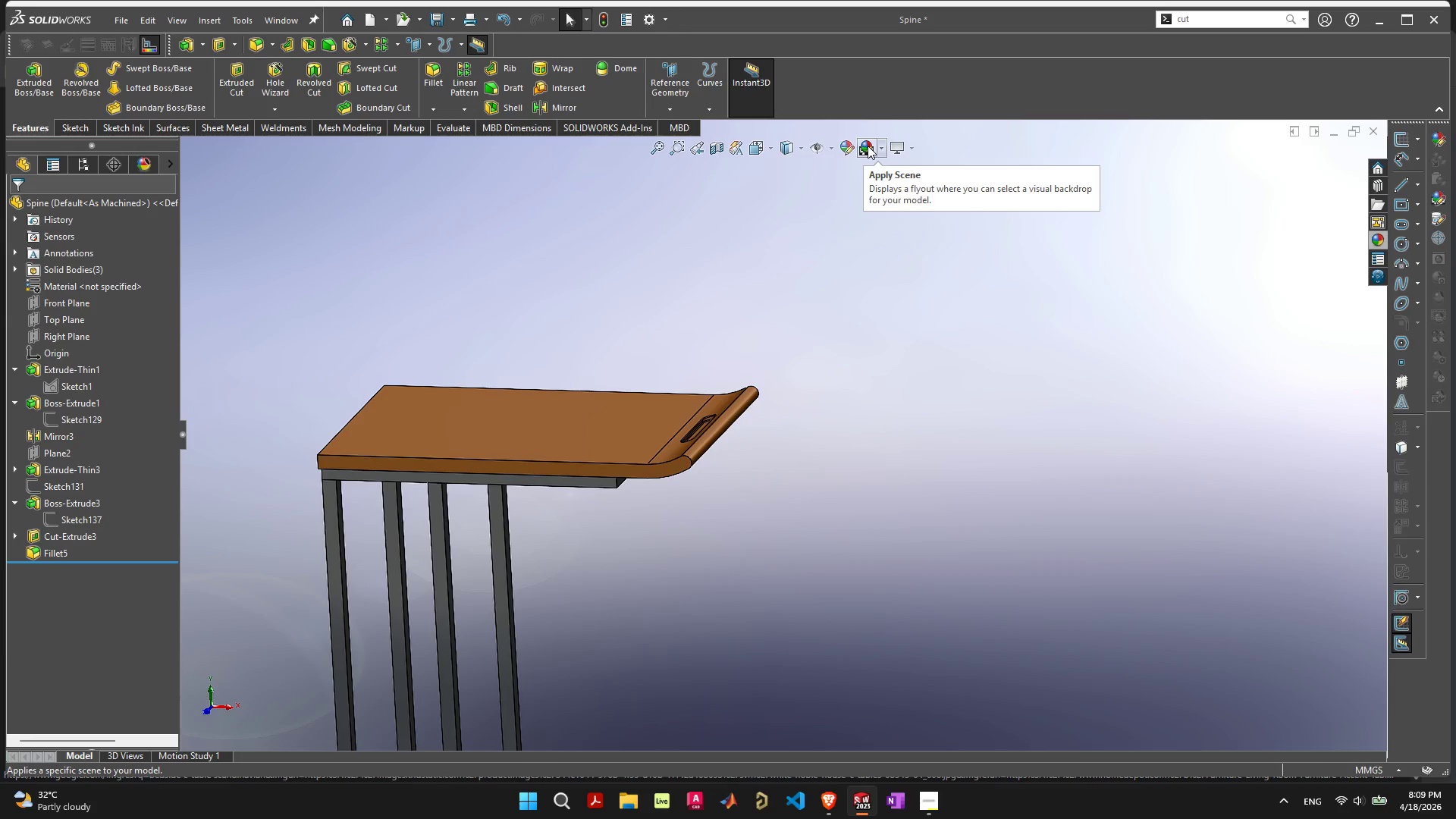 
left_click([868, 146])
 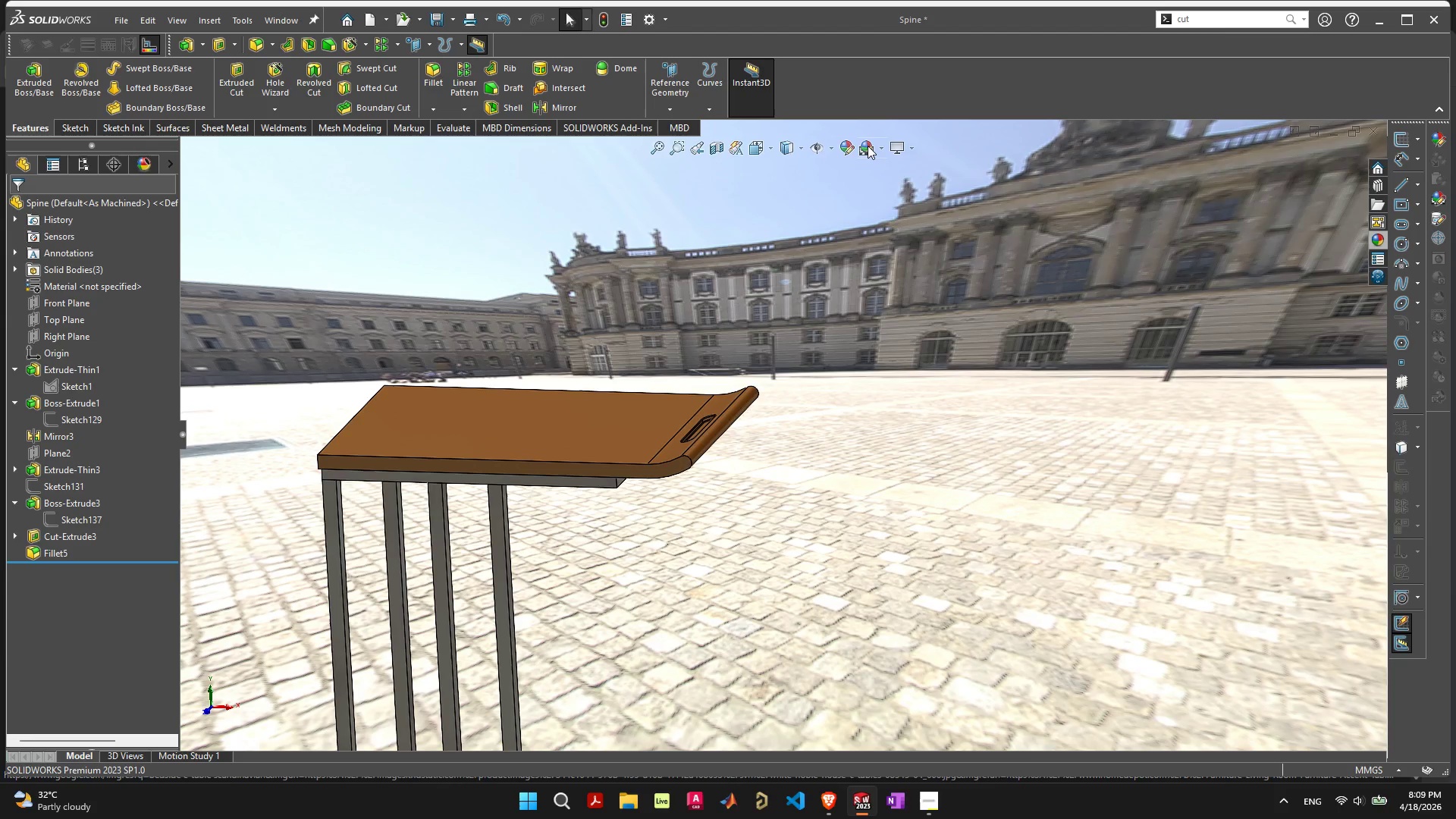 
left_click([868, 146])
 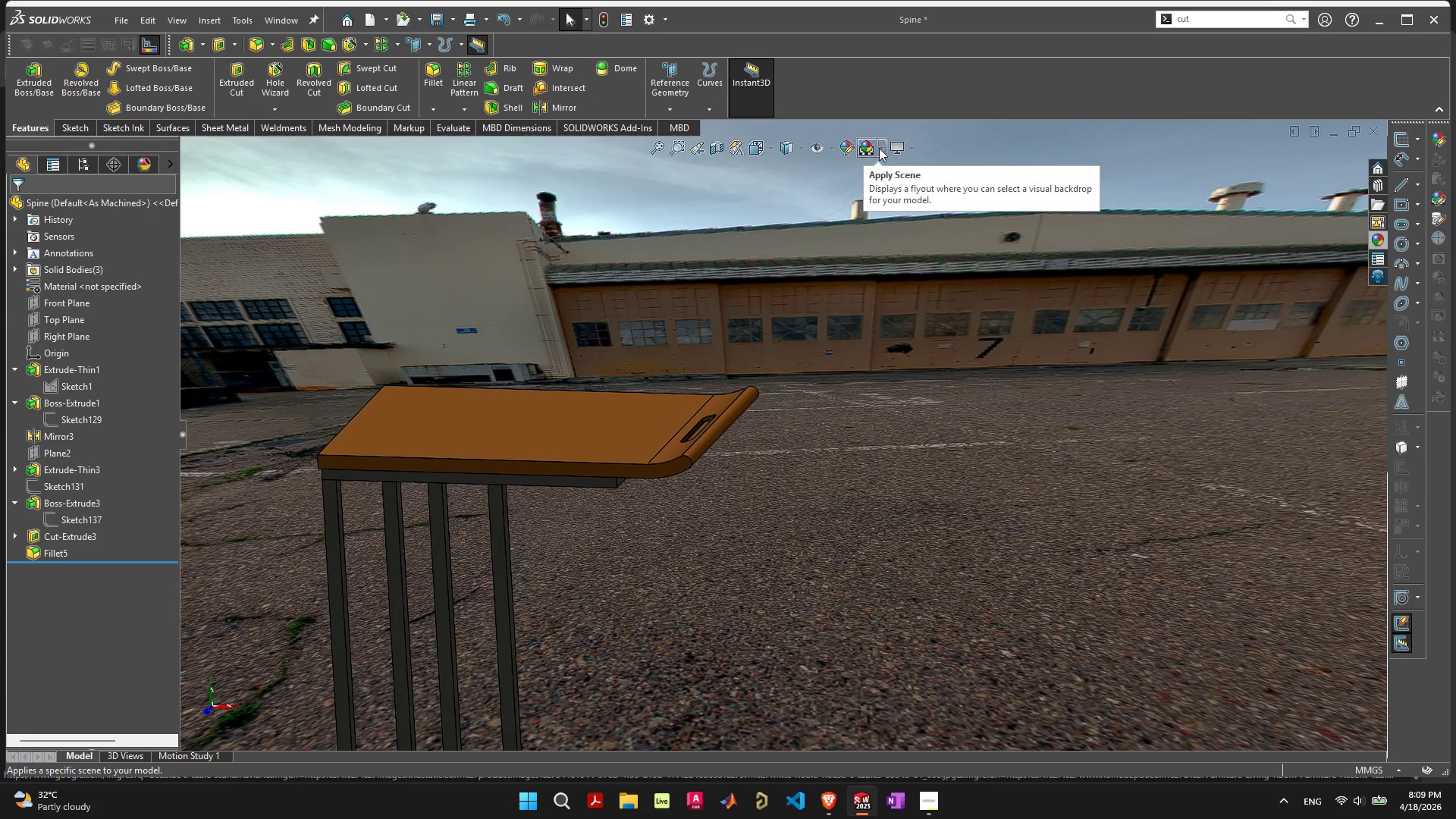 
left_click([896, 143])
 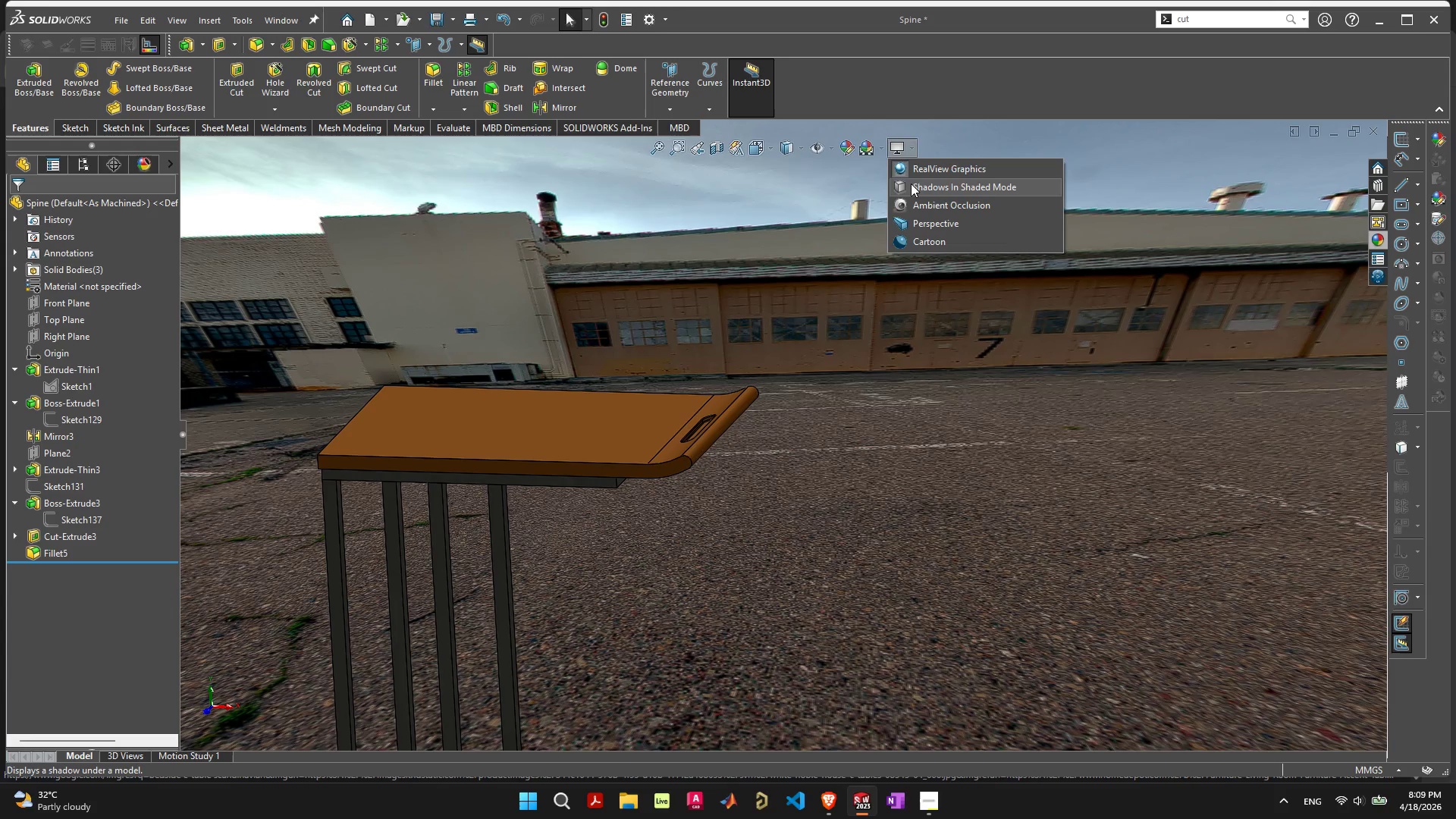 
left_click([911, 184])
 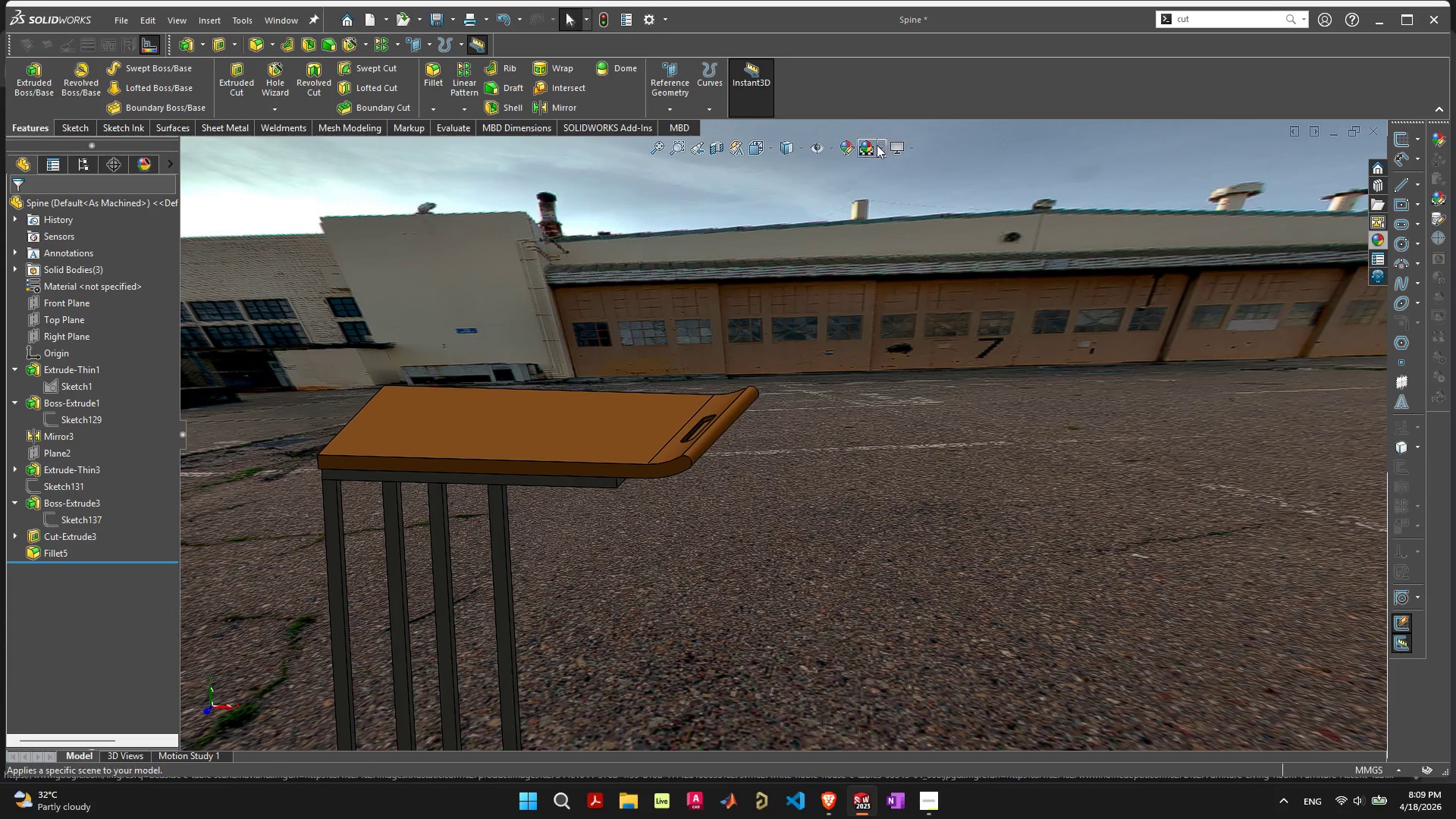 
left_click([871, 149])
 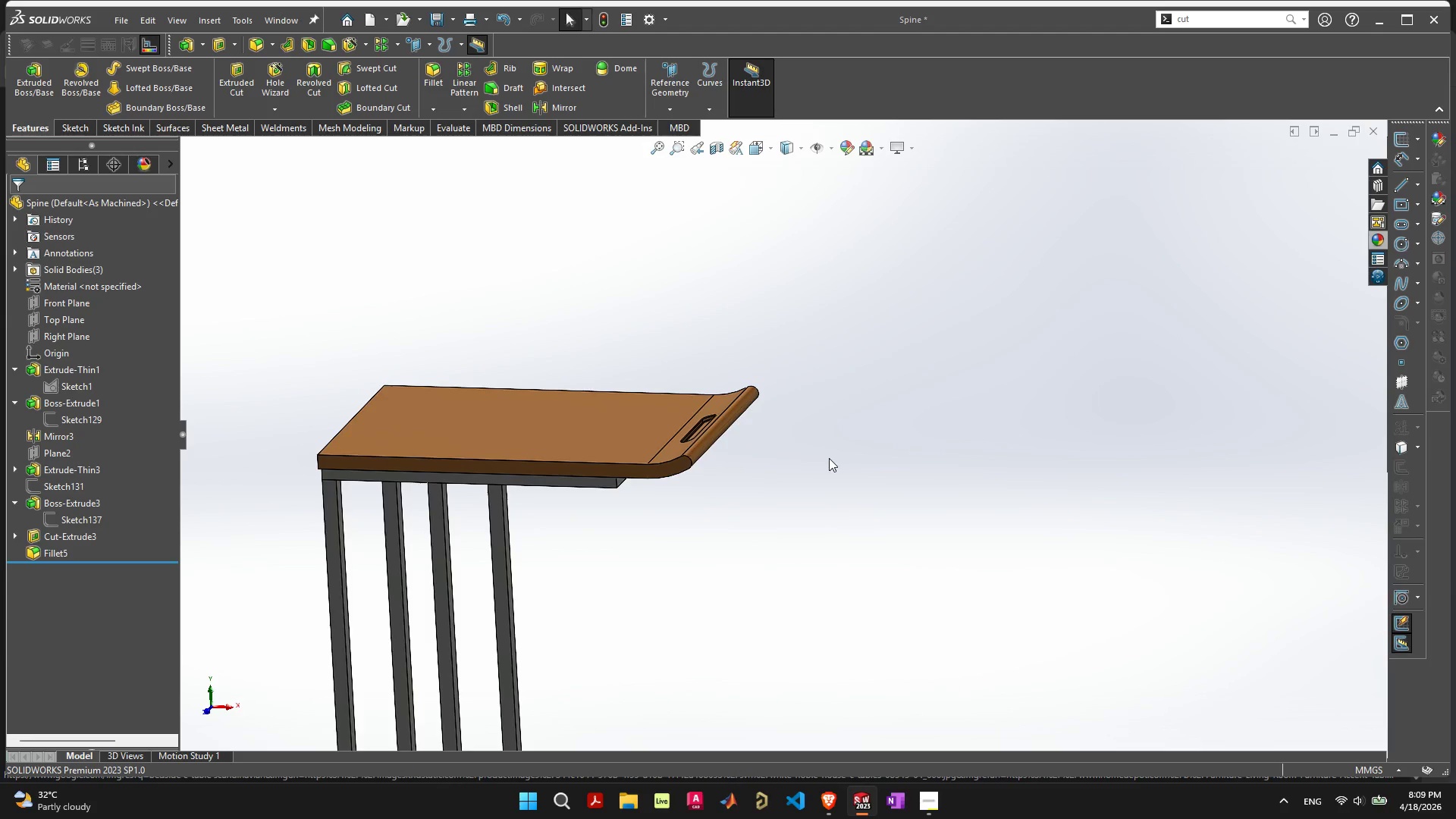 
scroll: coordinate [825, 468], scroll_direction: down, amount: 6.0
 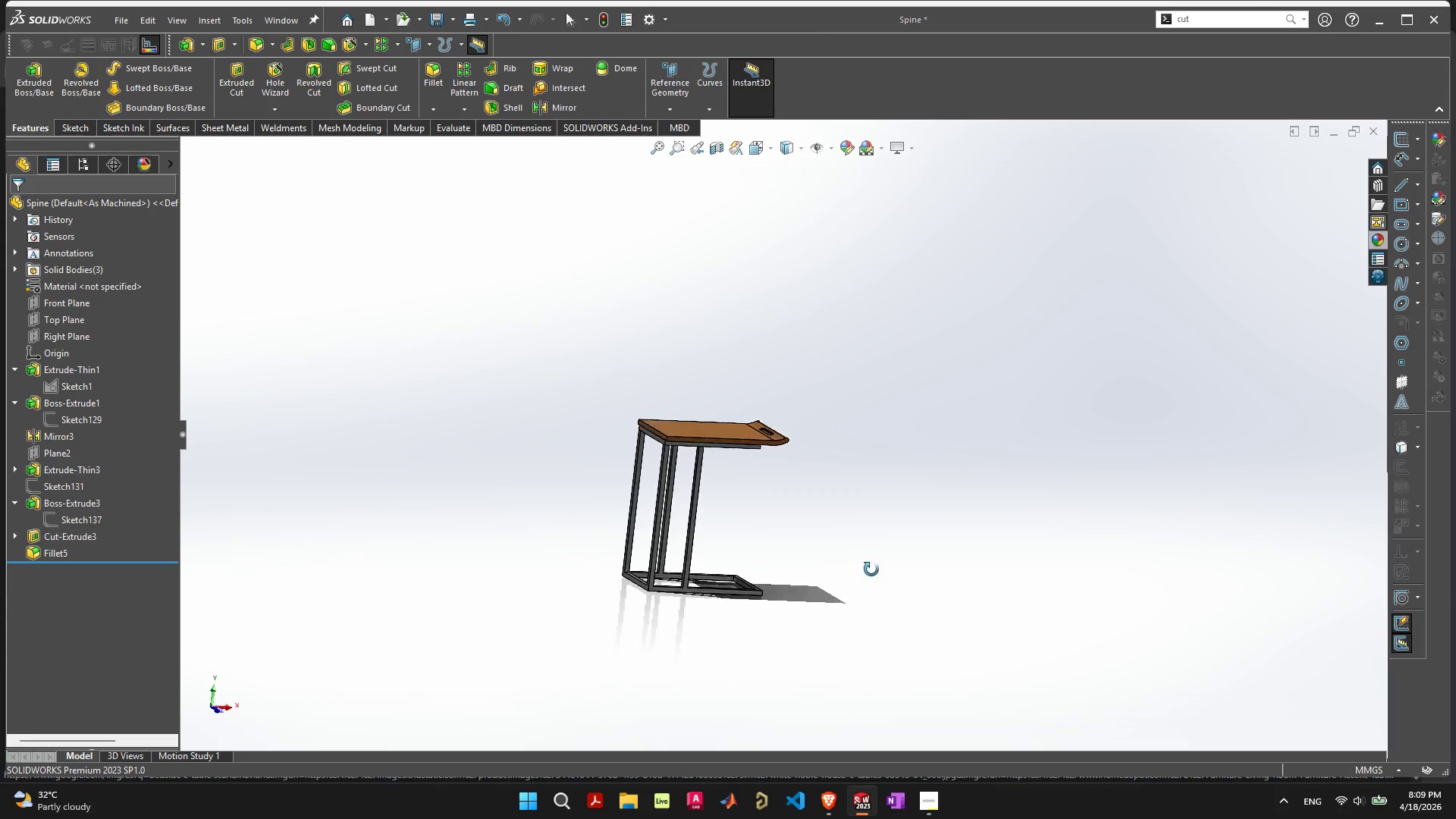 
scroll: coordinate [890, 331], scroll_direction: up, amount: 17.0
 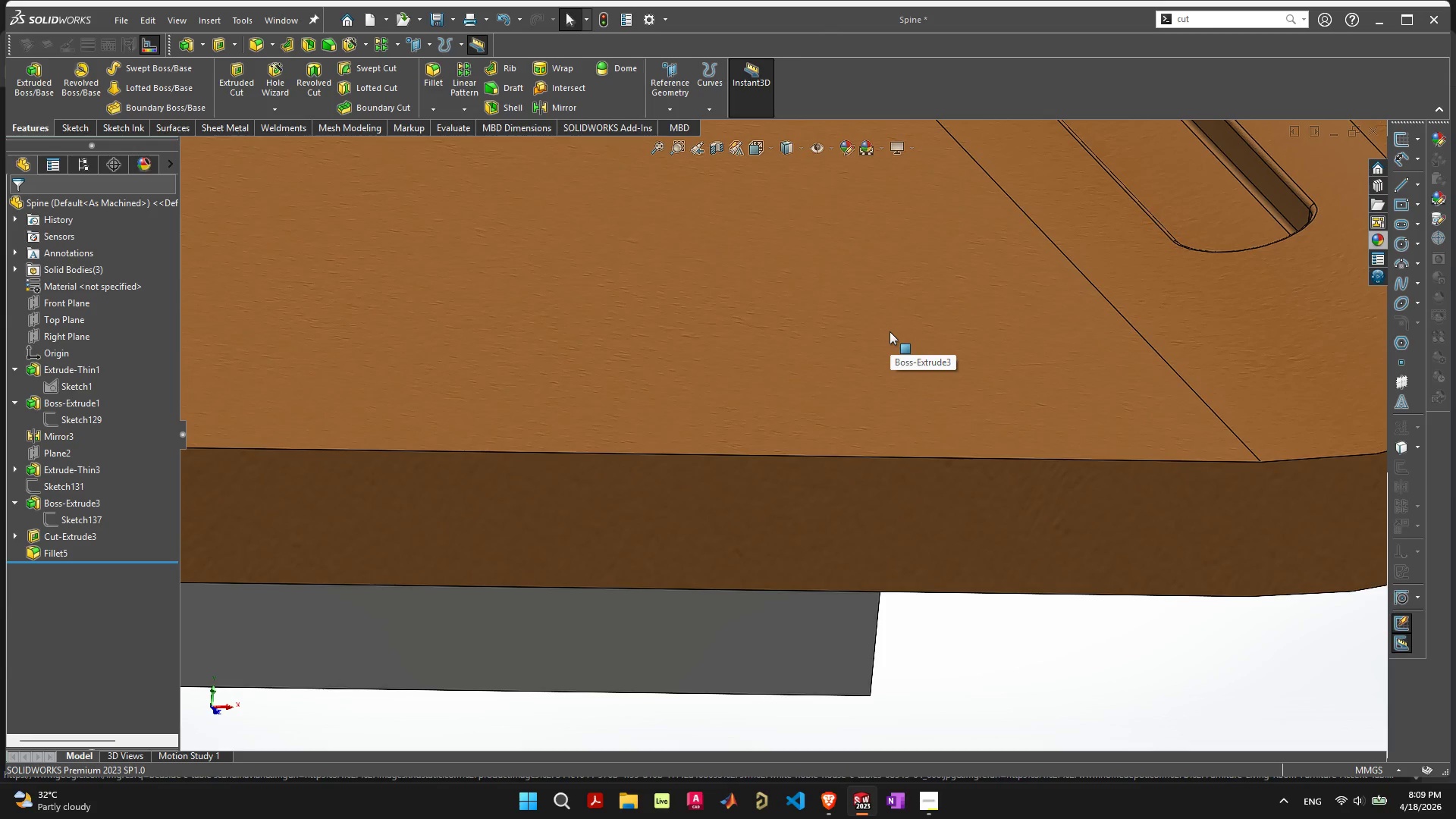 
scroll: coordinate [888, 331], scroll_direction: down, amount: 6.0
 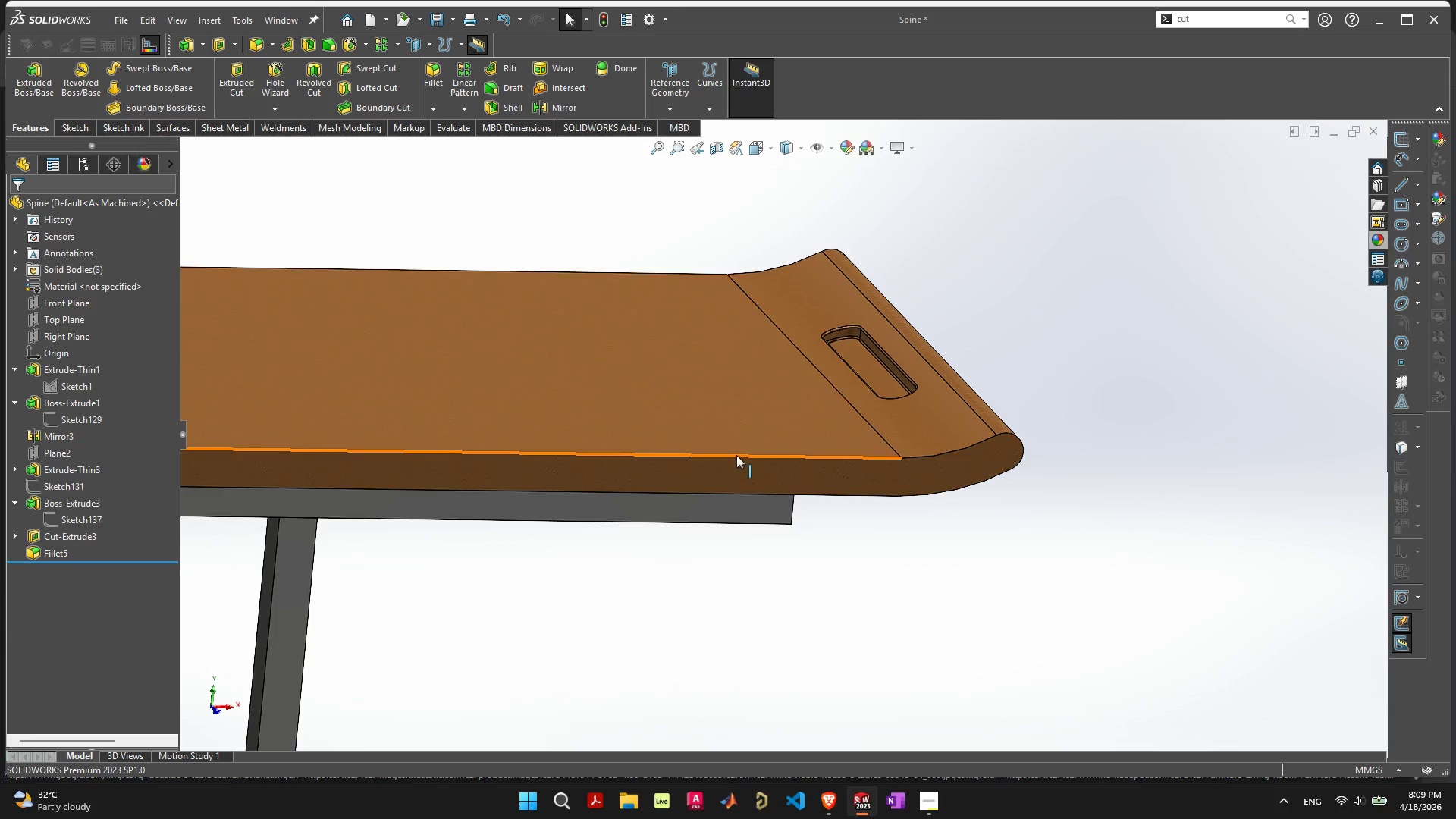 
scroll: coordinate [758, 403], scroll_direction: up, amount: 3.0
 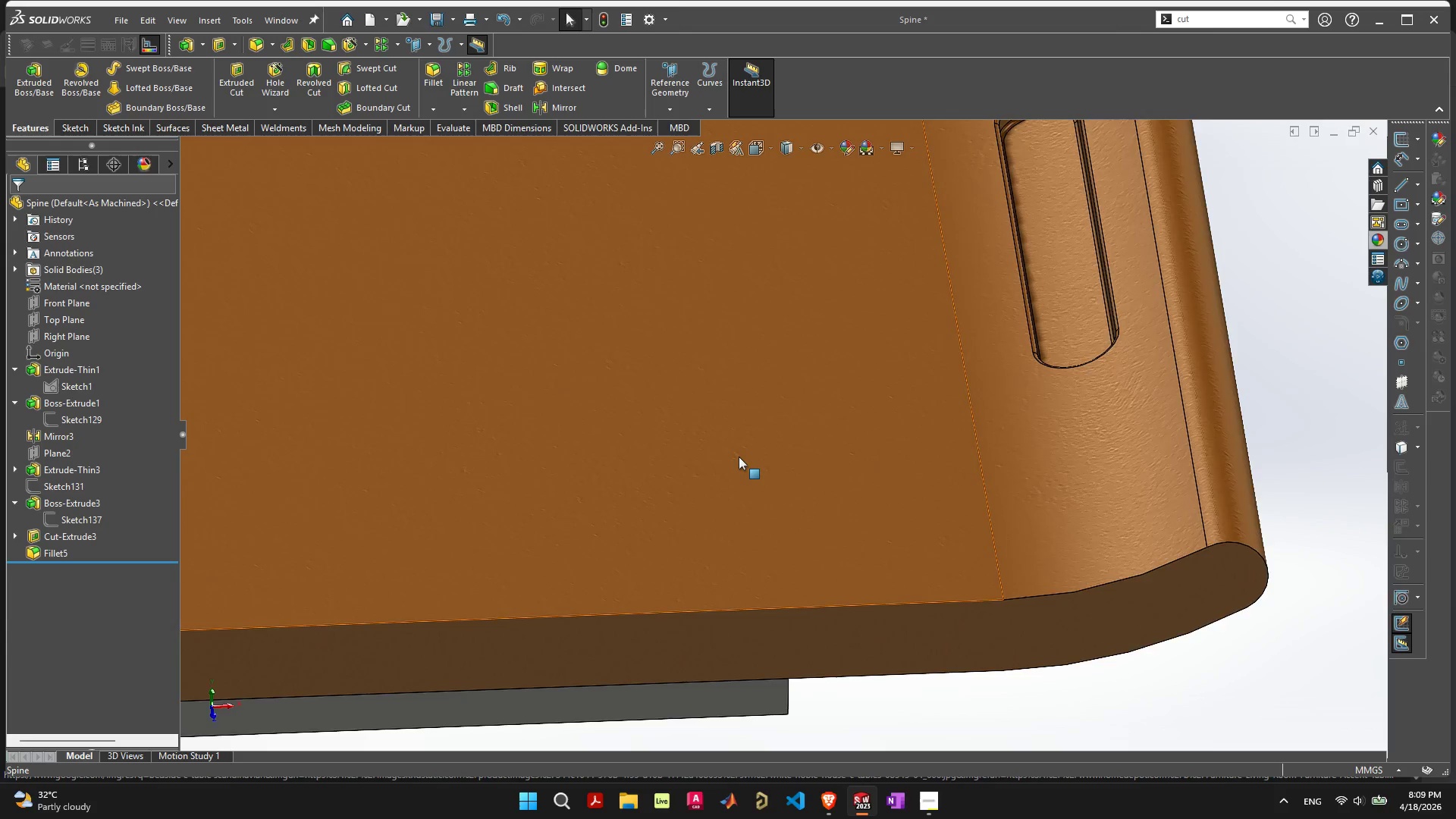 
scroll: coordinate [657, 397], scroll_direction: down, amount: 6.0
 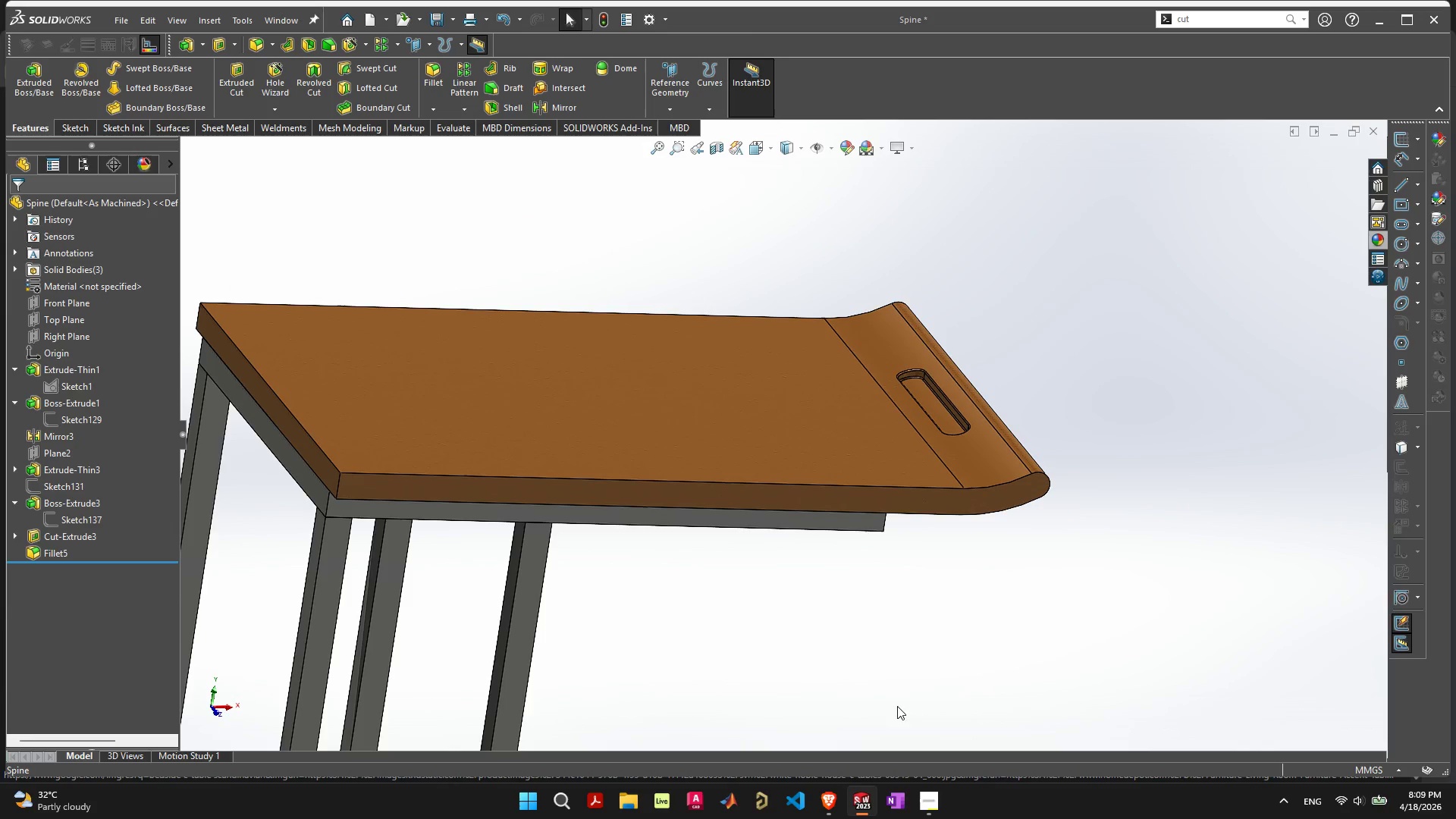 
left_click([836, 804])
 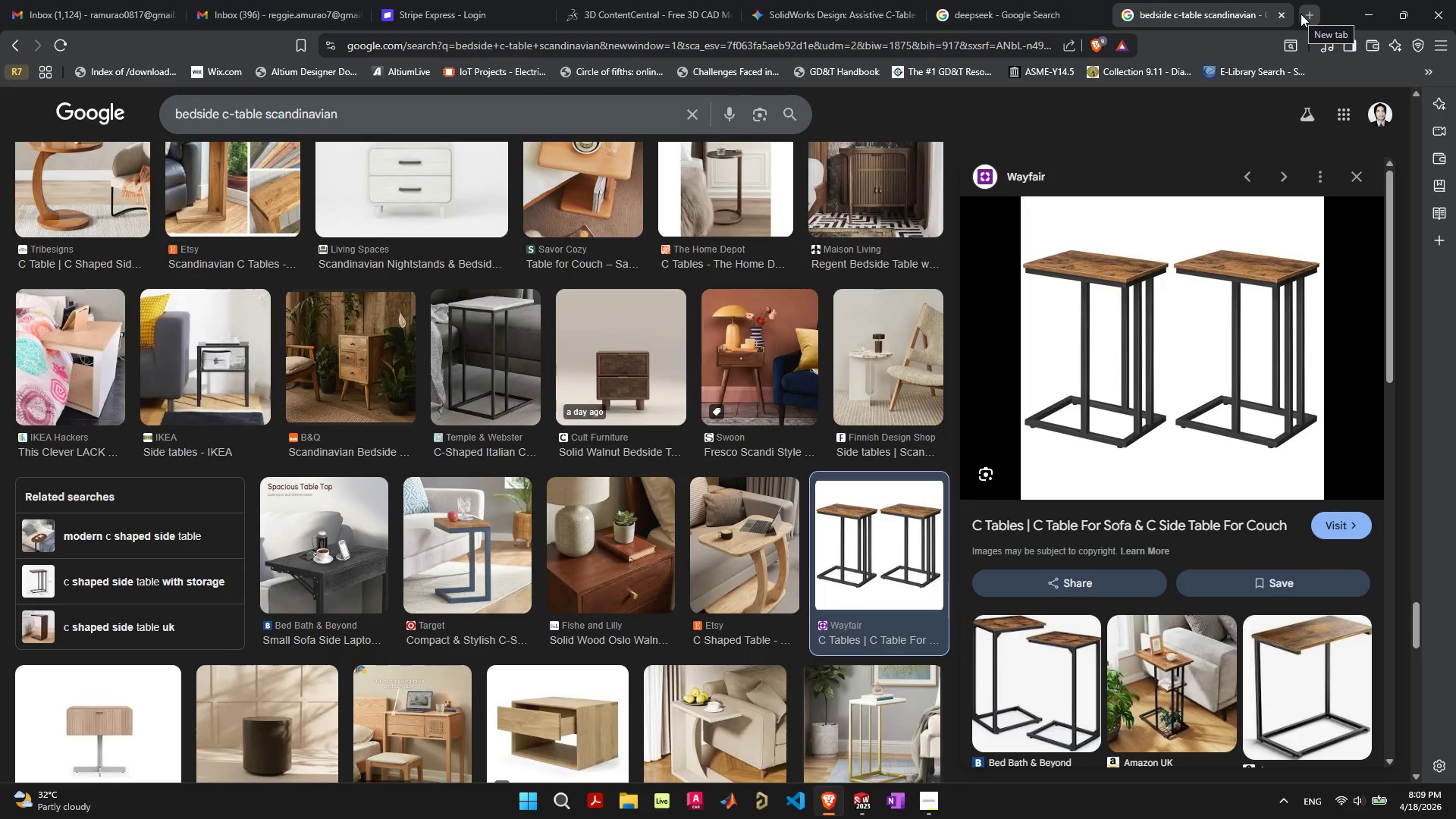 
wait(5.86)
 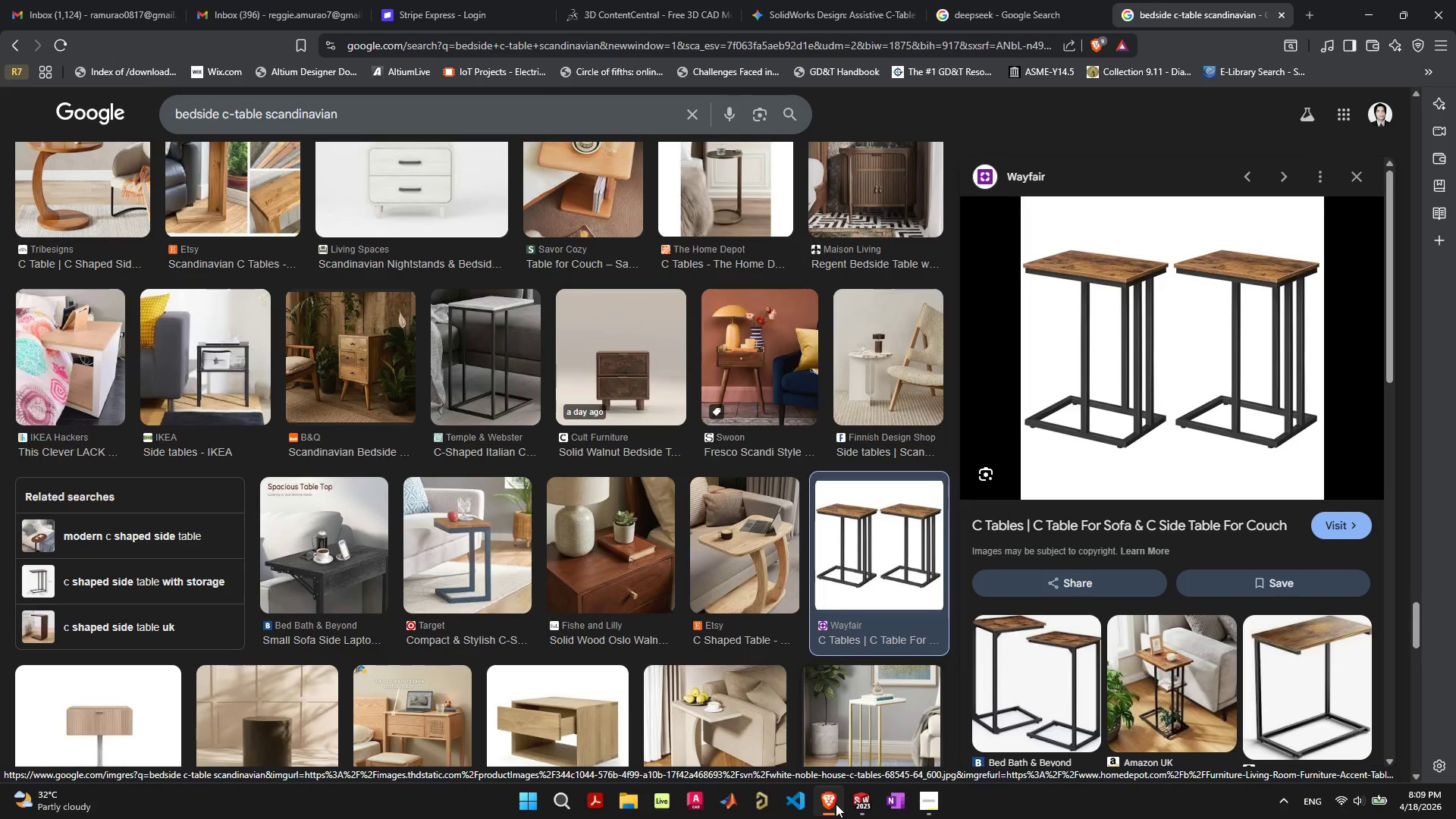 
left_click([1301, 14])
 